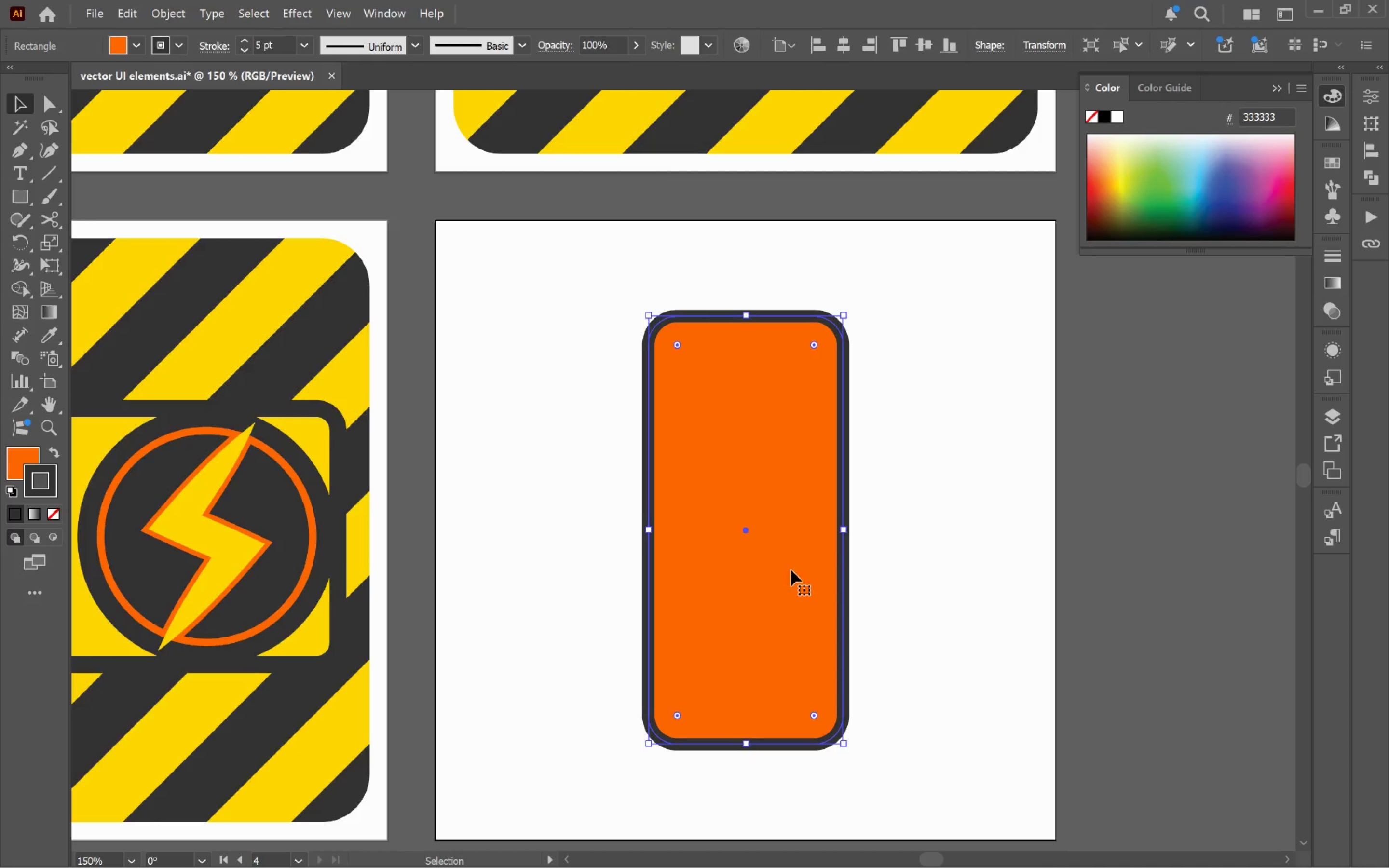 
left_click_drag(start_coordinate=[797, 587], to_coordinate=[722, 545])
 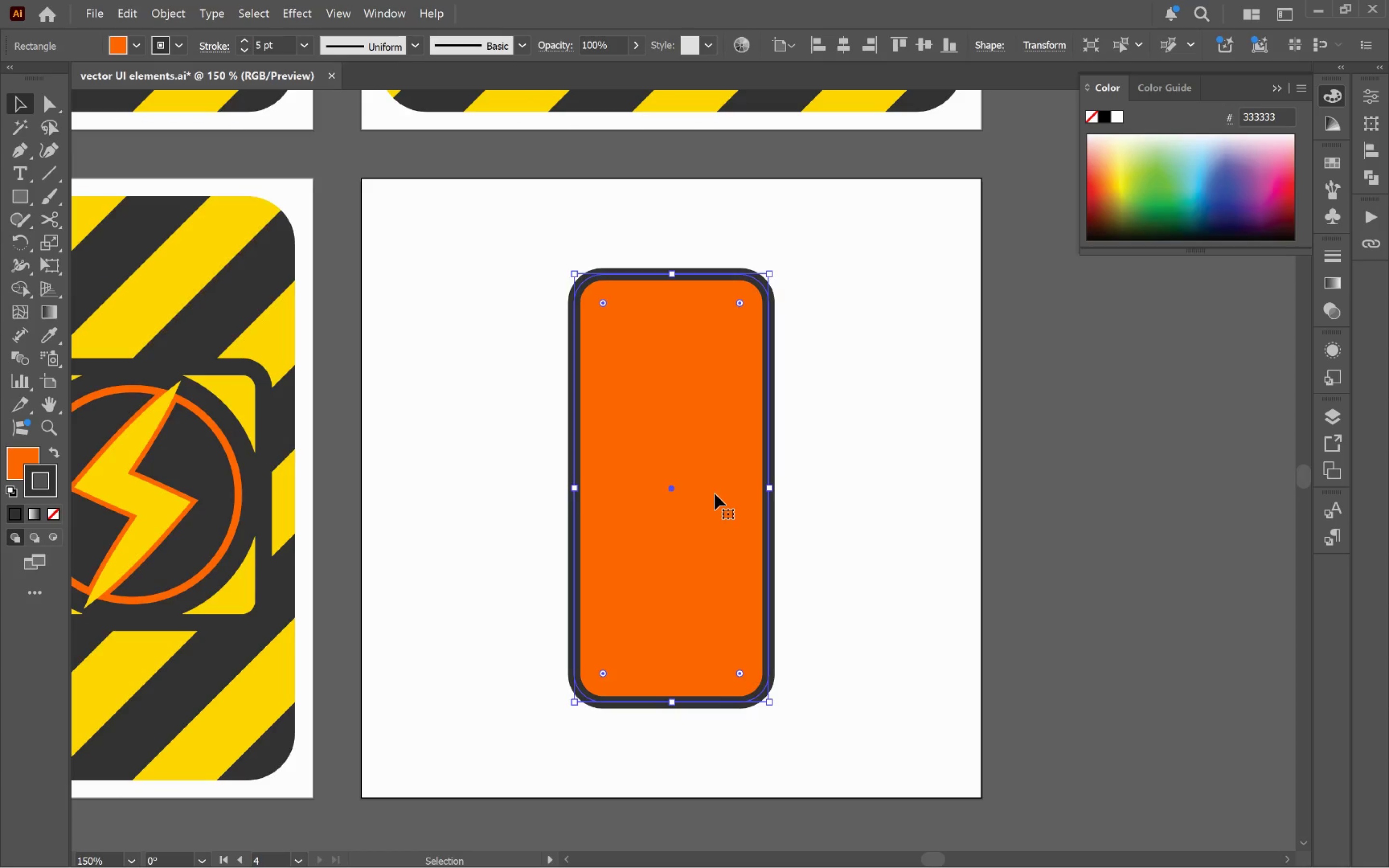 
key(Control+C)
 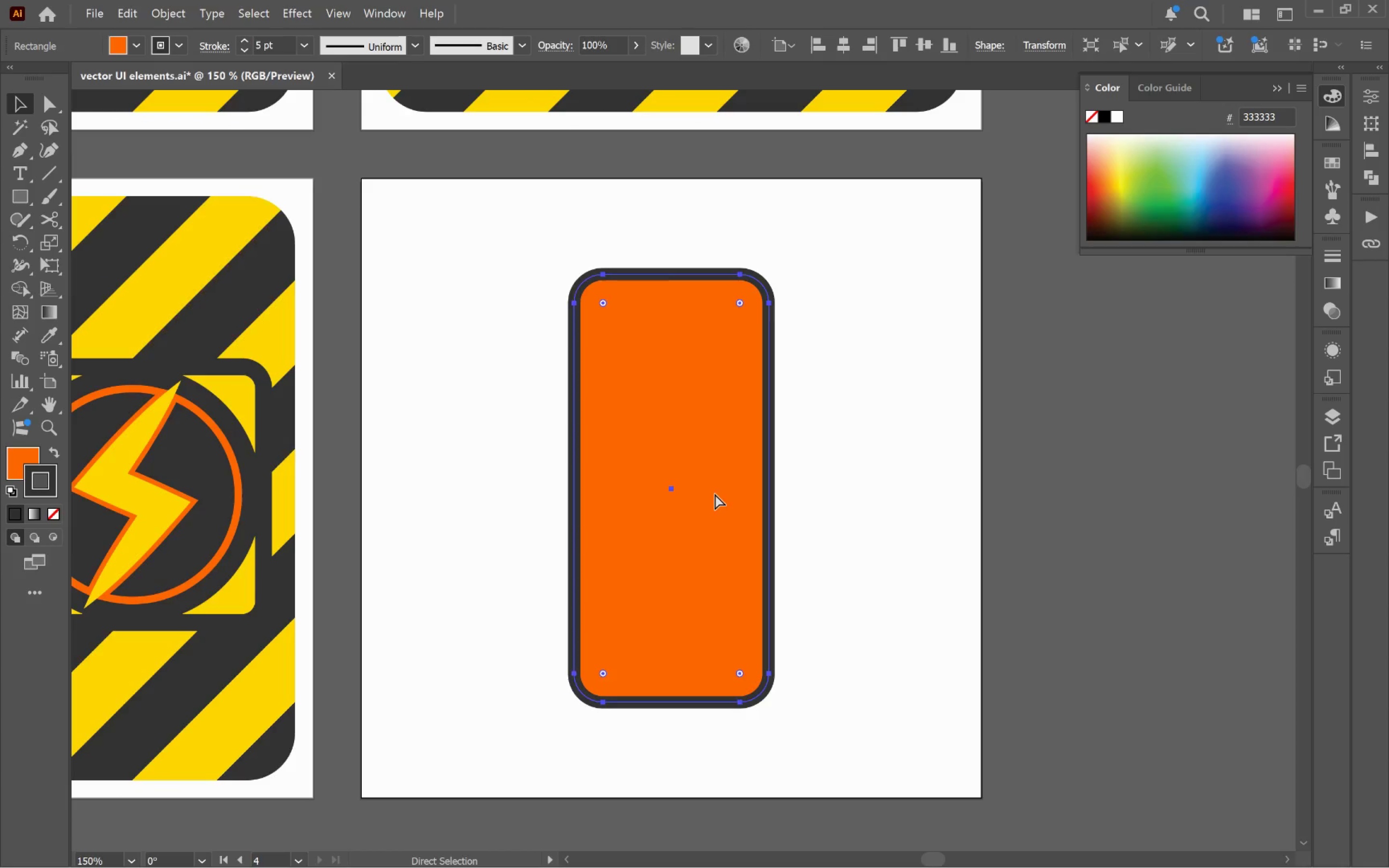 
key(Control+F)
 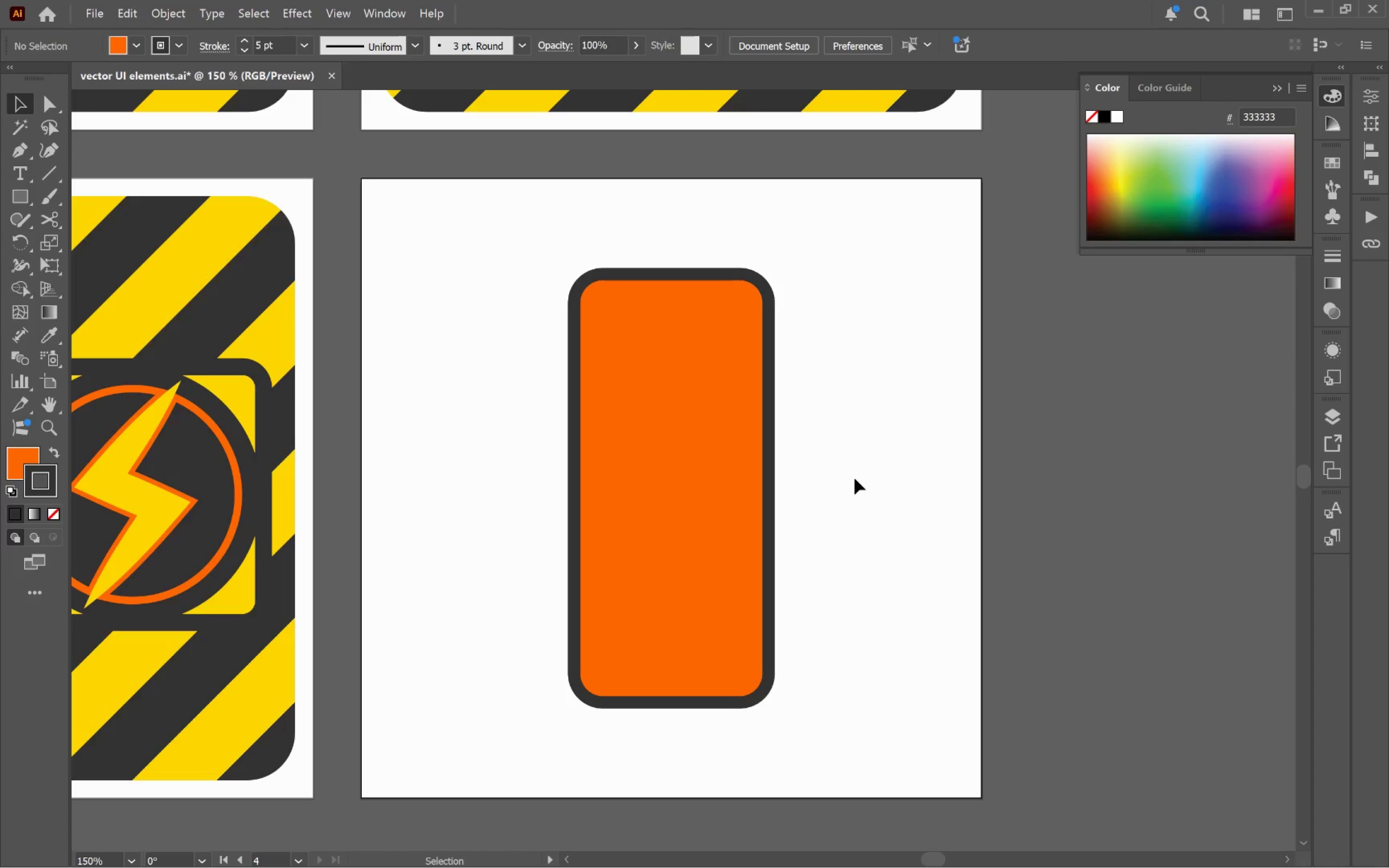 
double_click([735, 403])
 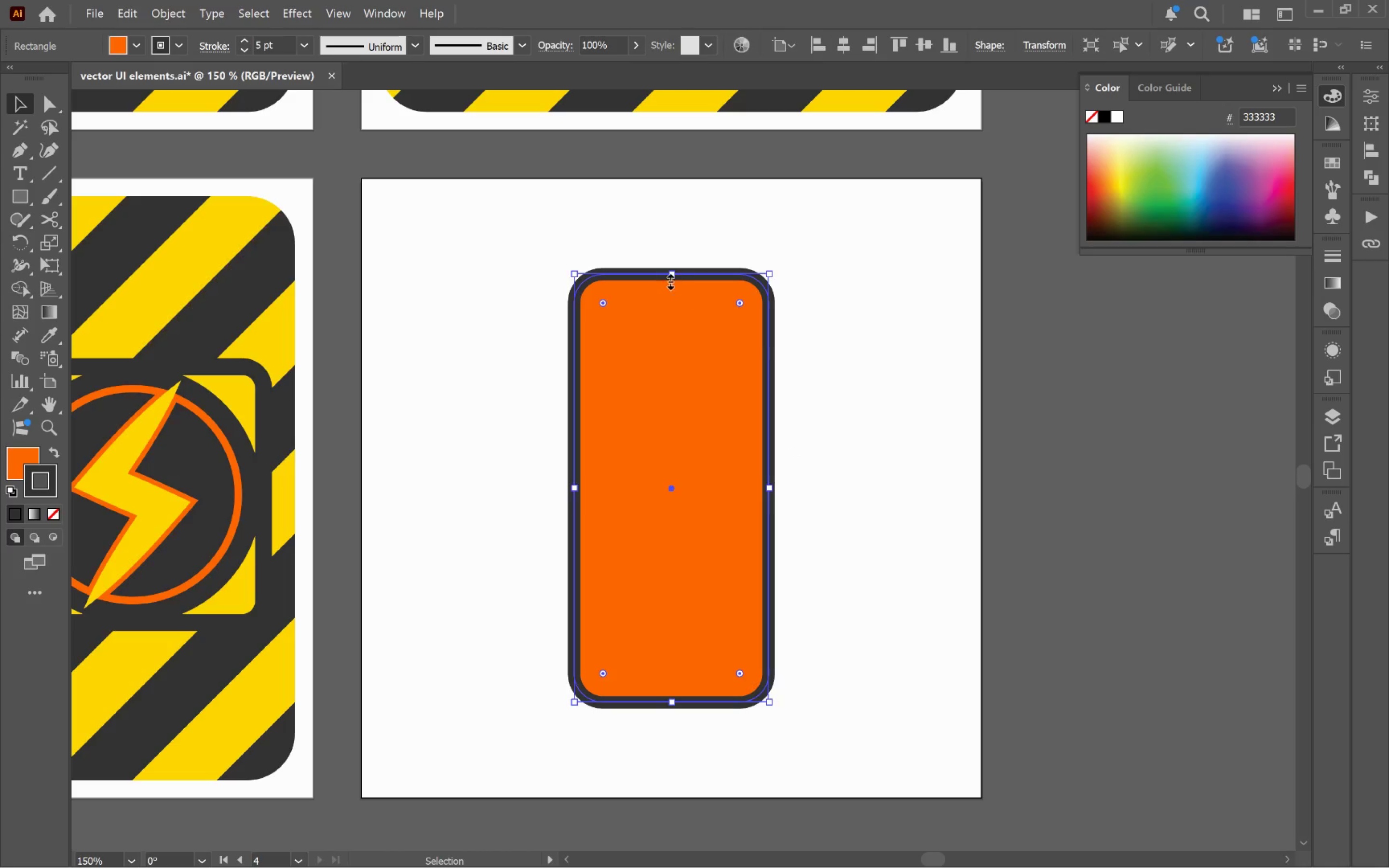 
left_click_drag(start_coordinate=[670, 277], to_coordinate=[681, 605])
 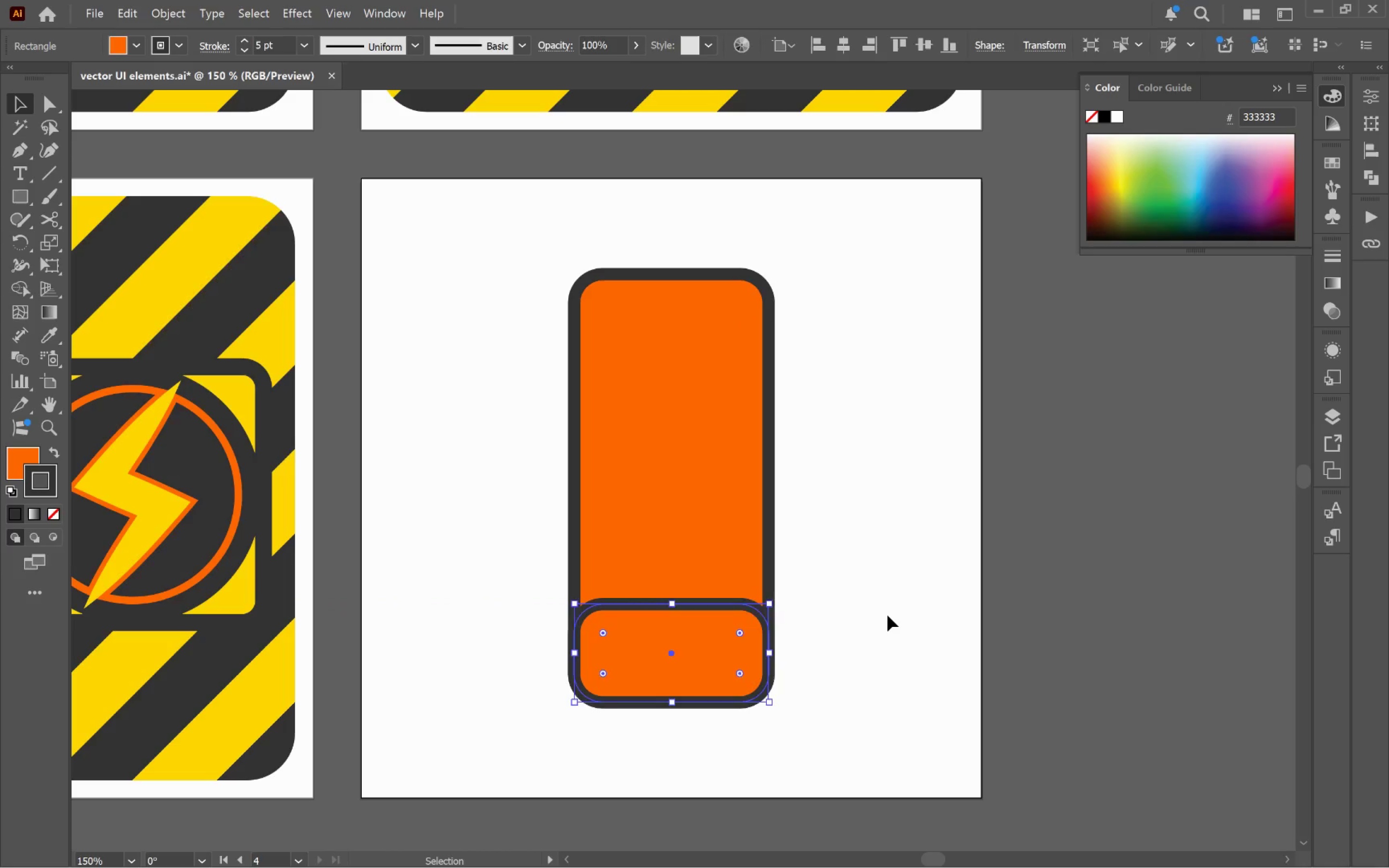 
left_click([887, 615])
 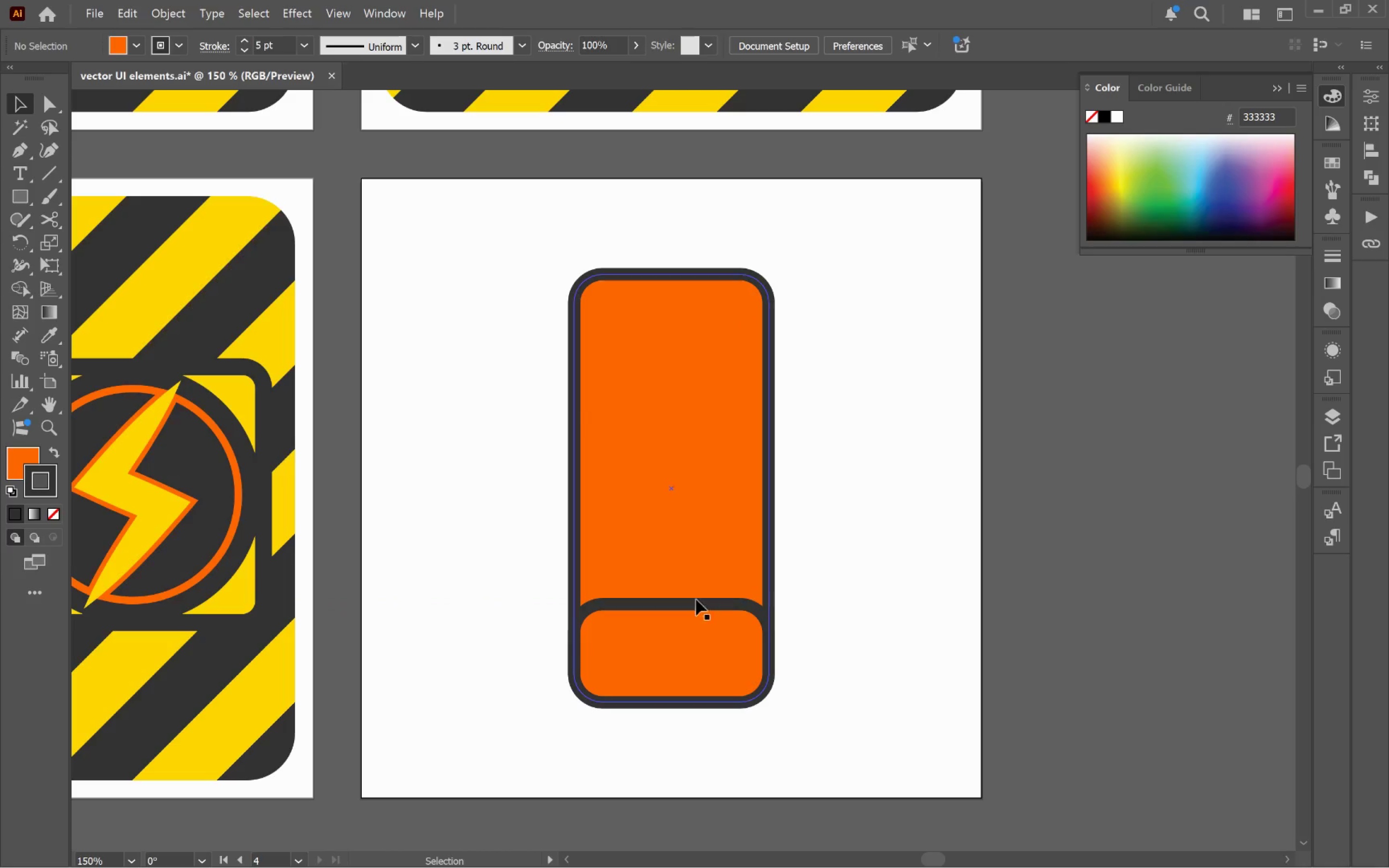 
left_click([676, 607])
 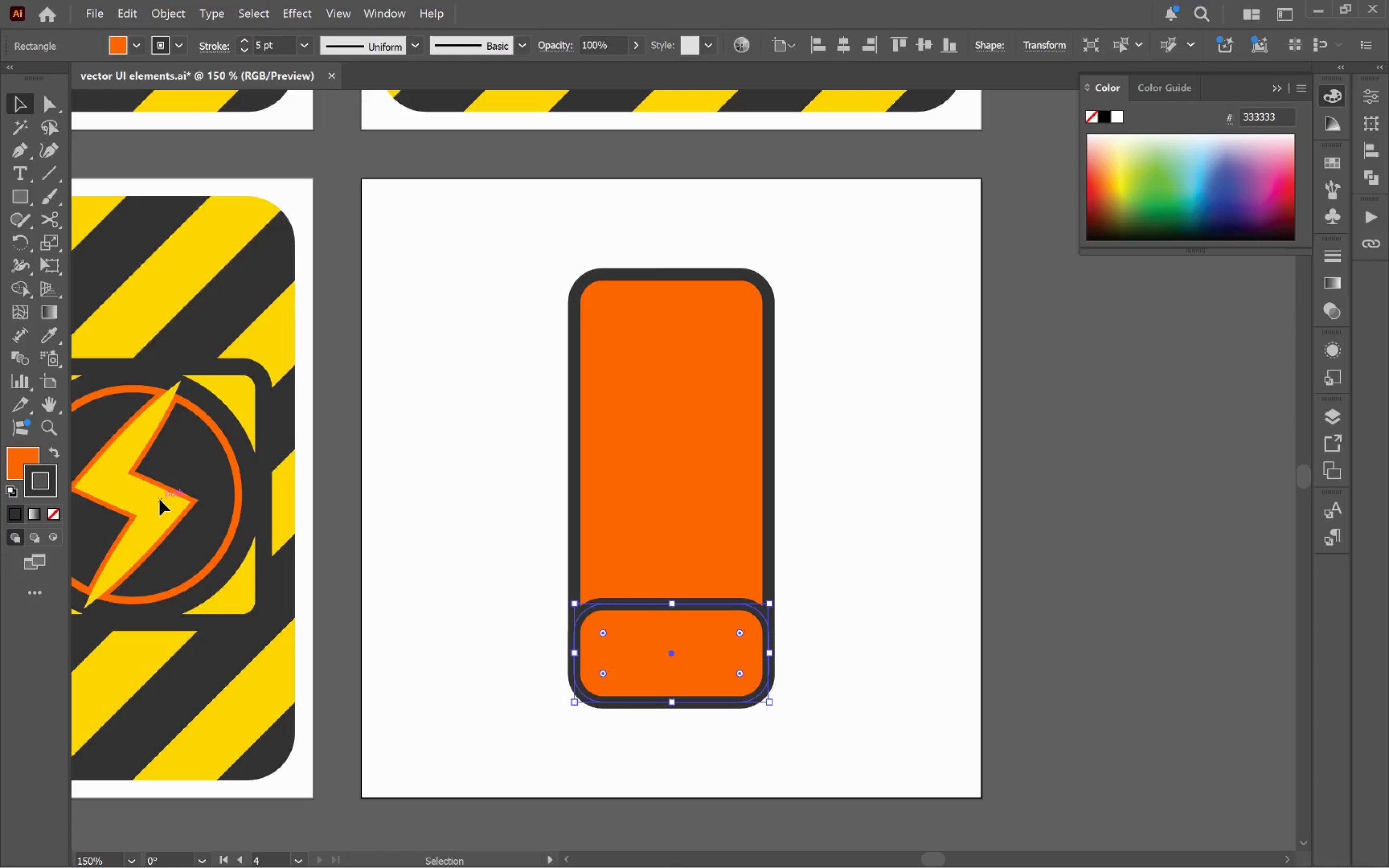 
wait(13.78)
 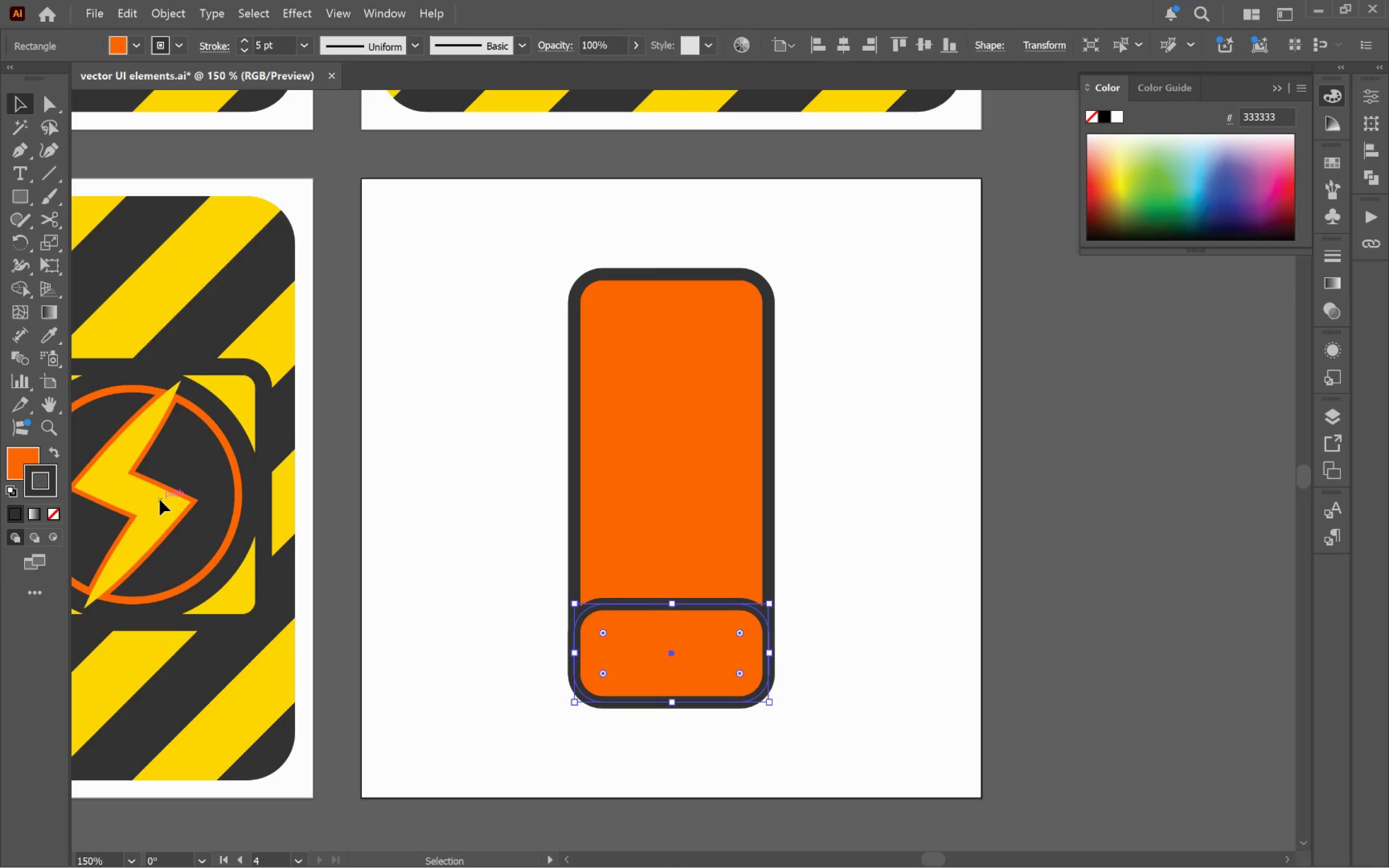 
left_click([52, 449])
 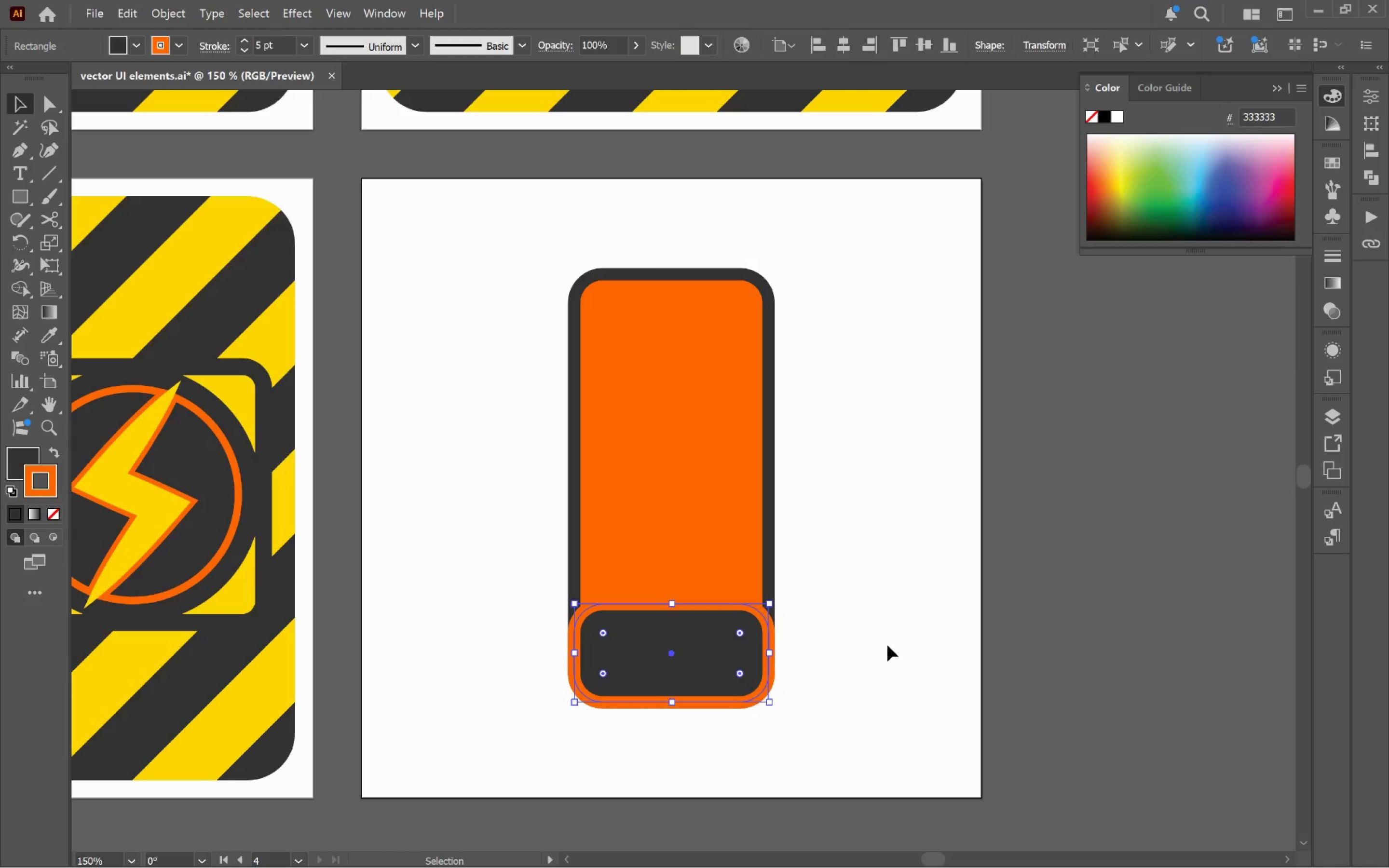 
left_click([894, 634])
 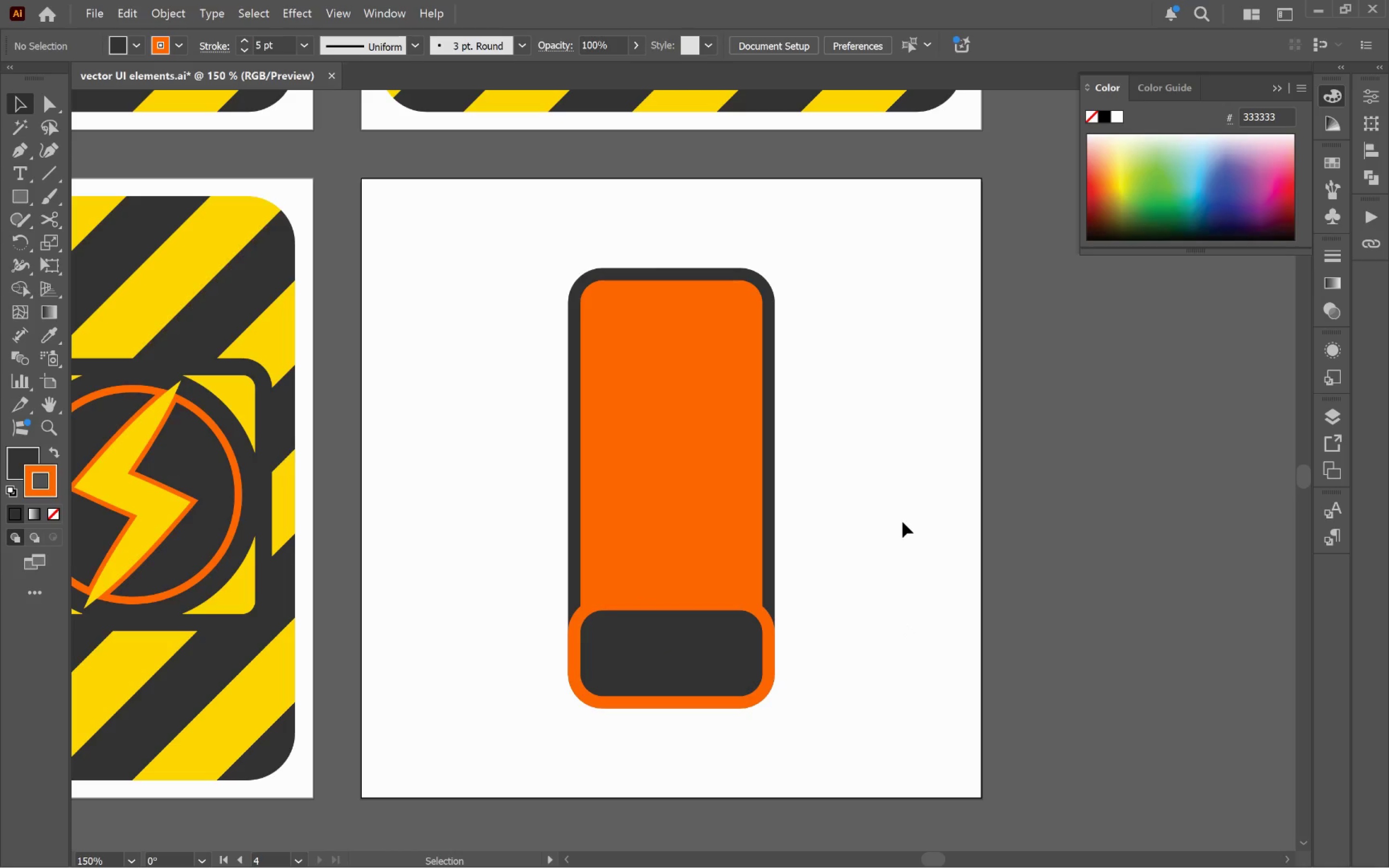 
left_click([722, 653])
 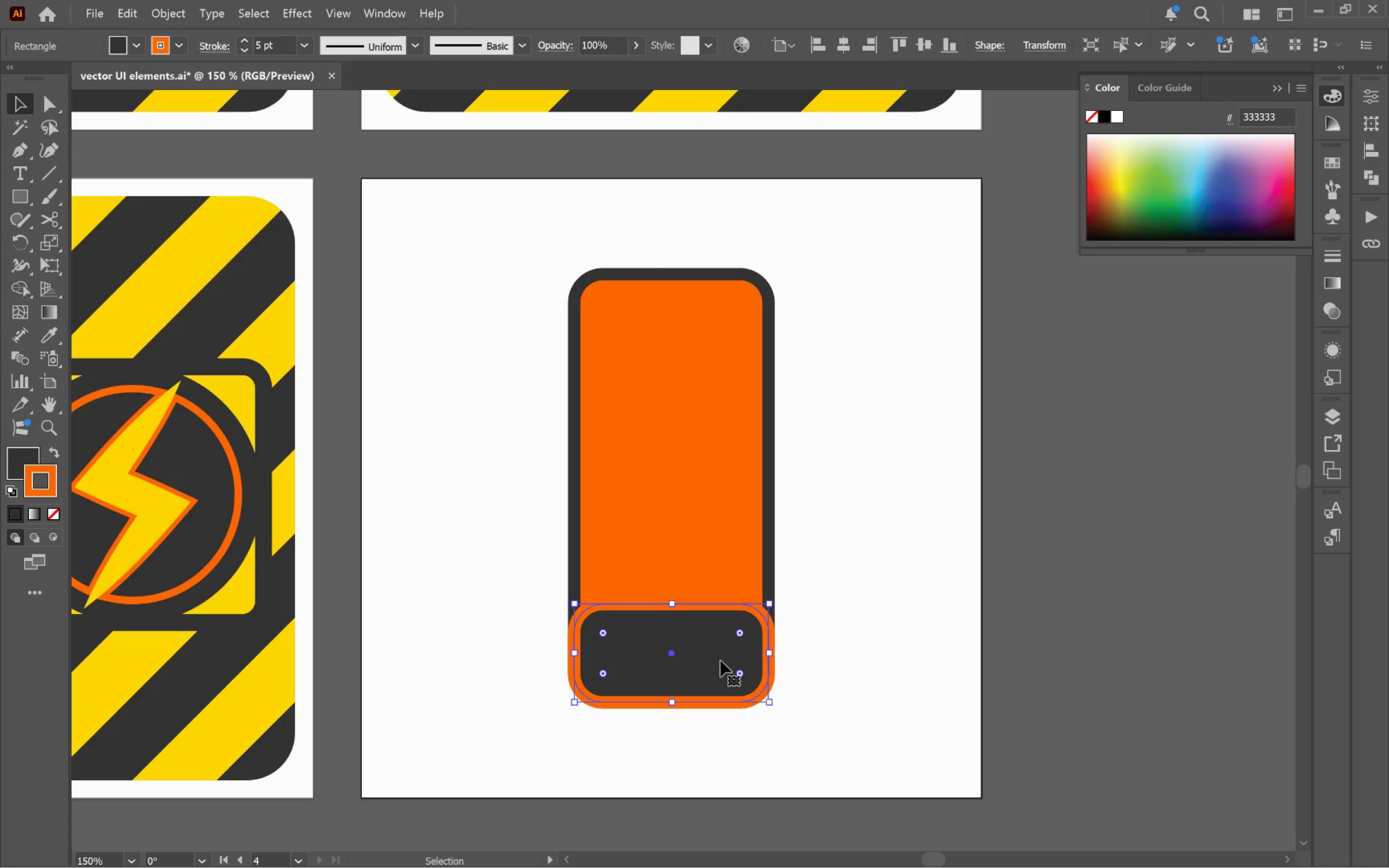 
hold_key(key=AltLeft, duration=2.56)
left_click_drag(start_coordinate=[719, 661], to_coordinate=[722, 564])
 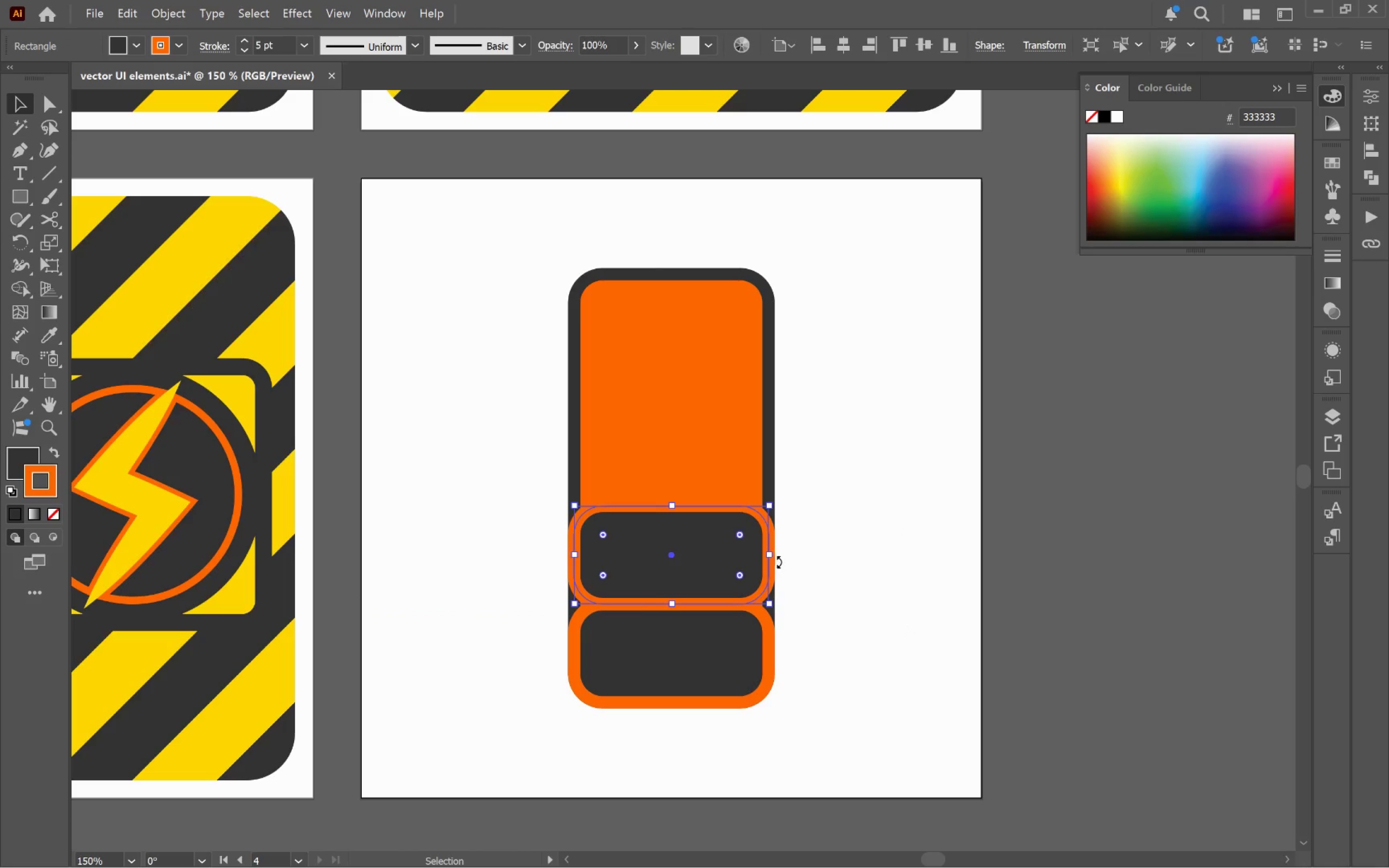 
hold_key(key=ShiftLeft, duration=2.38)
 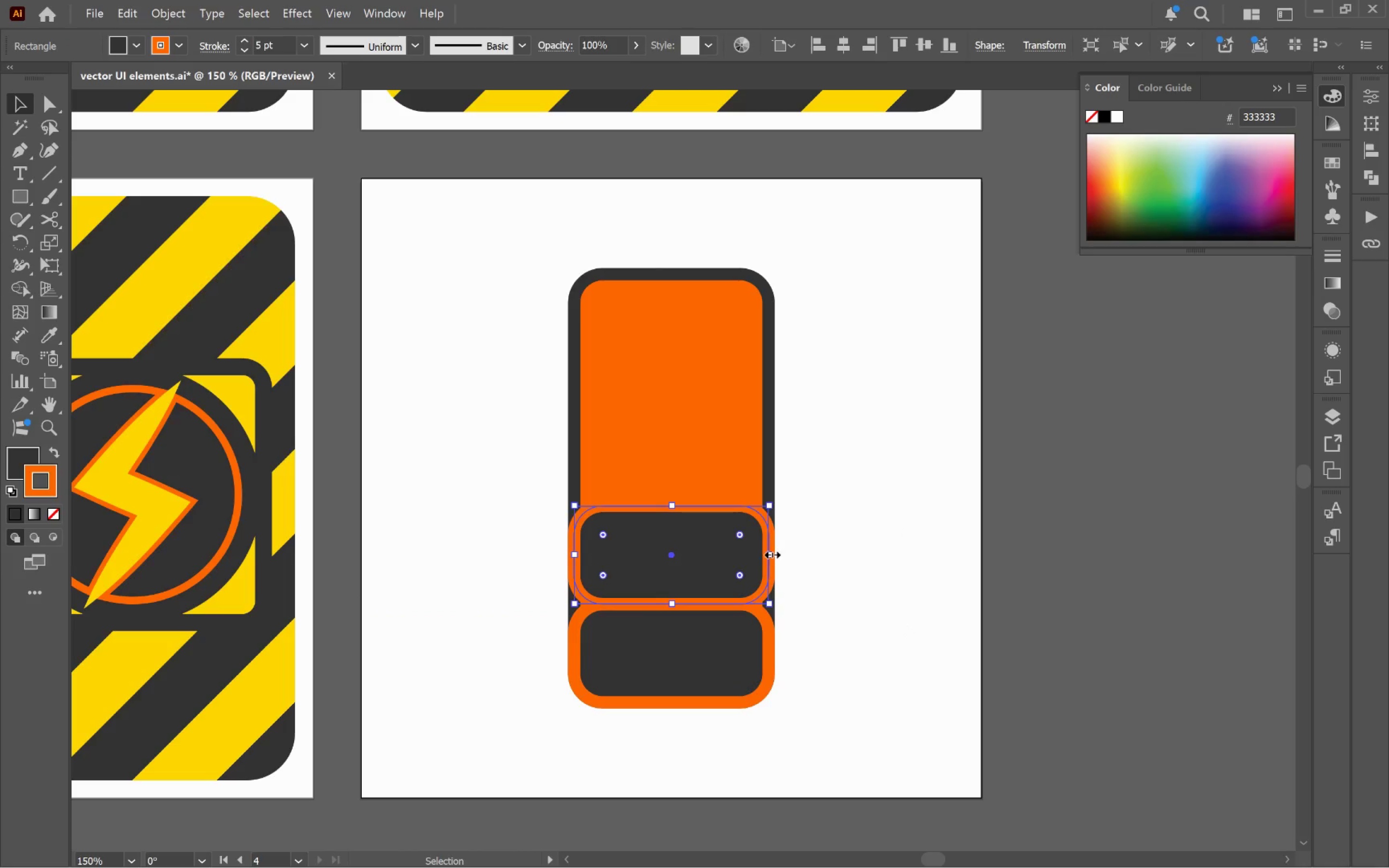 
left_click_drag(start_coordinate=[770, 553], to_coordinate=[721, 556])
 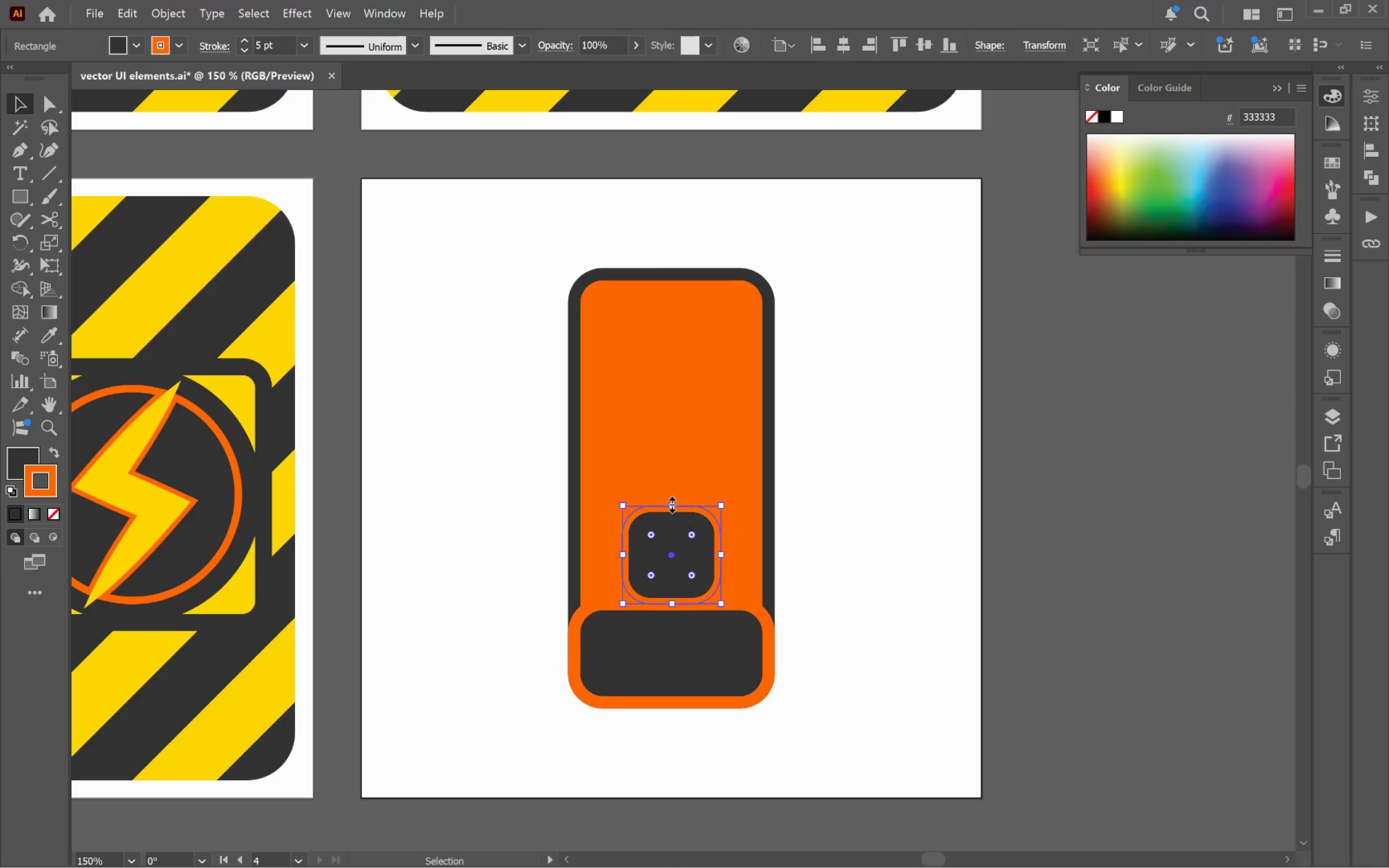 
hold_key(key=AltLeft, duration=2.35)
 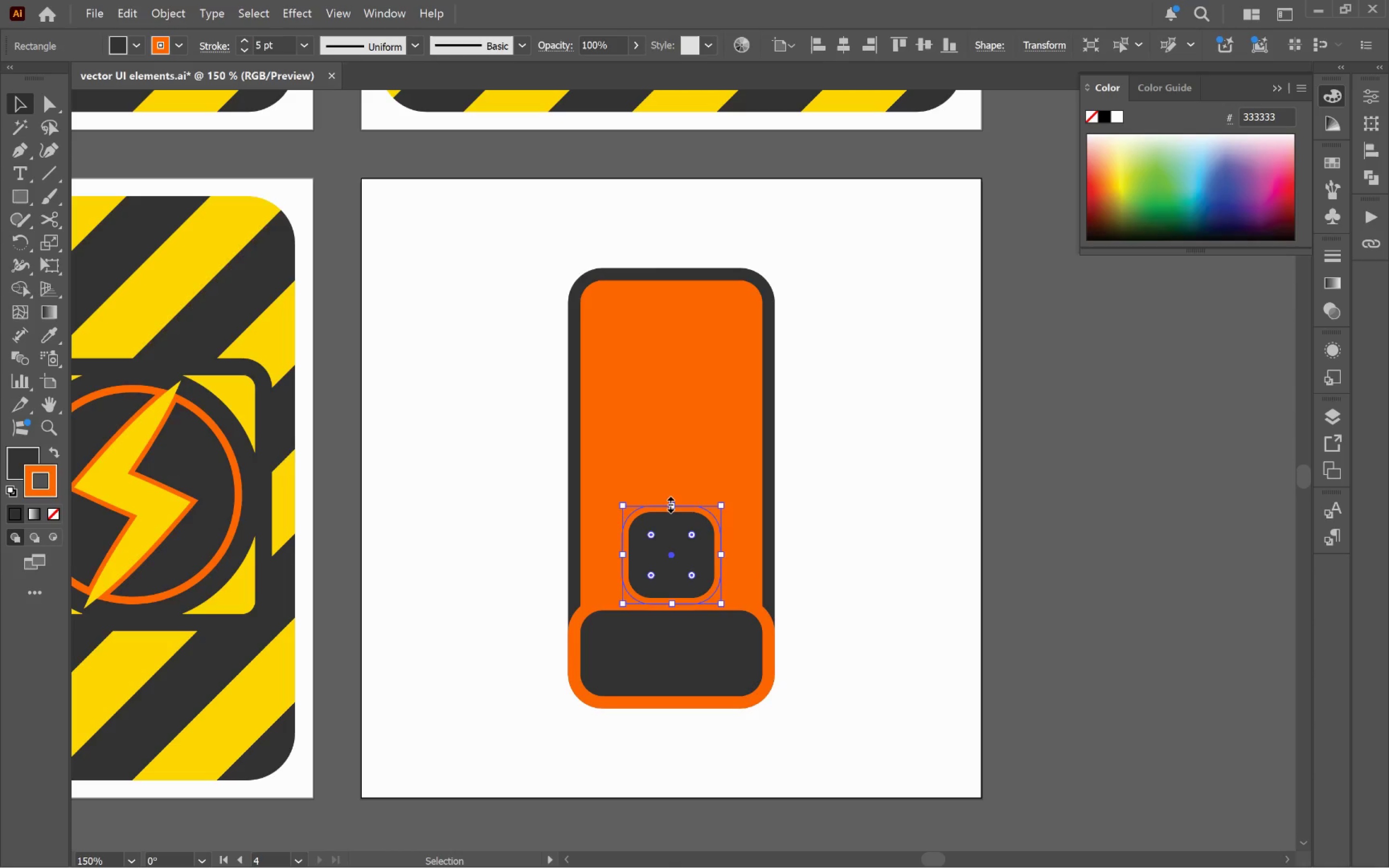 
left_click_drag(start_coordinate=[668, 502], to_coordinate=[681, 302])
 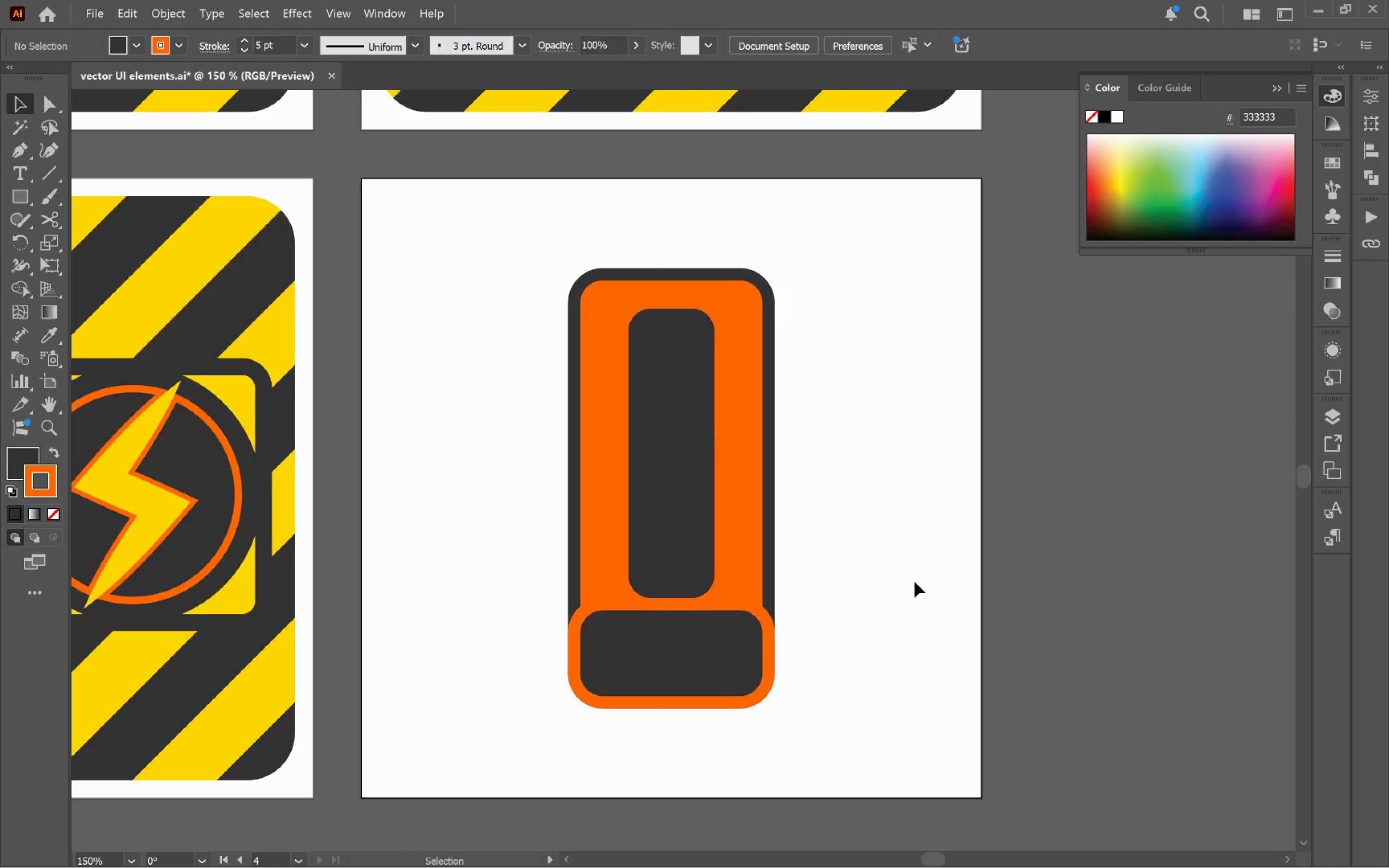 
hold_key(key=AltLeft, duration=0.75)
 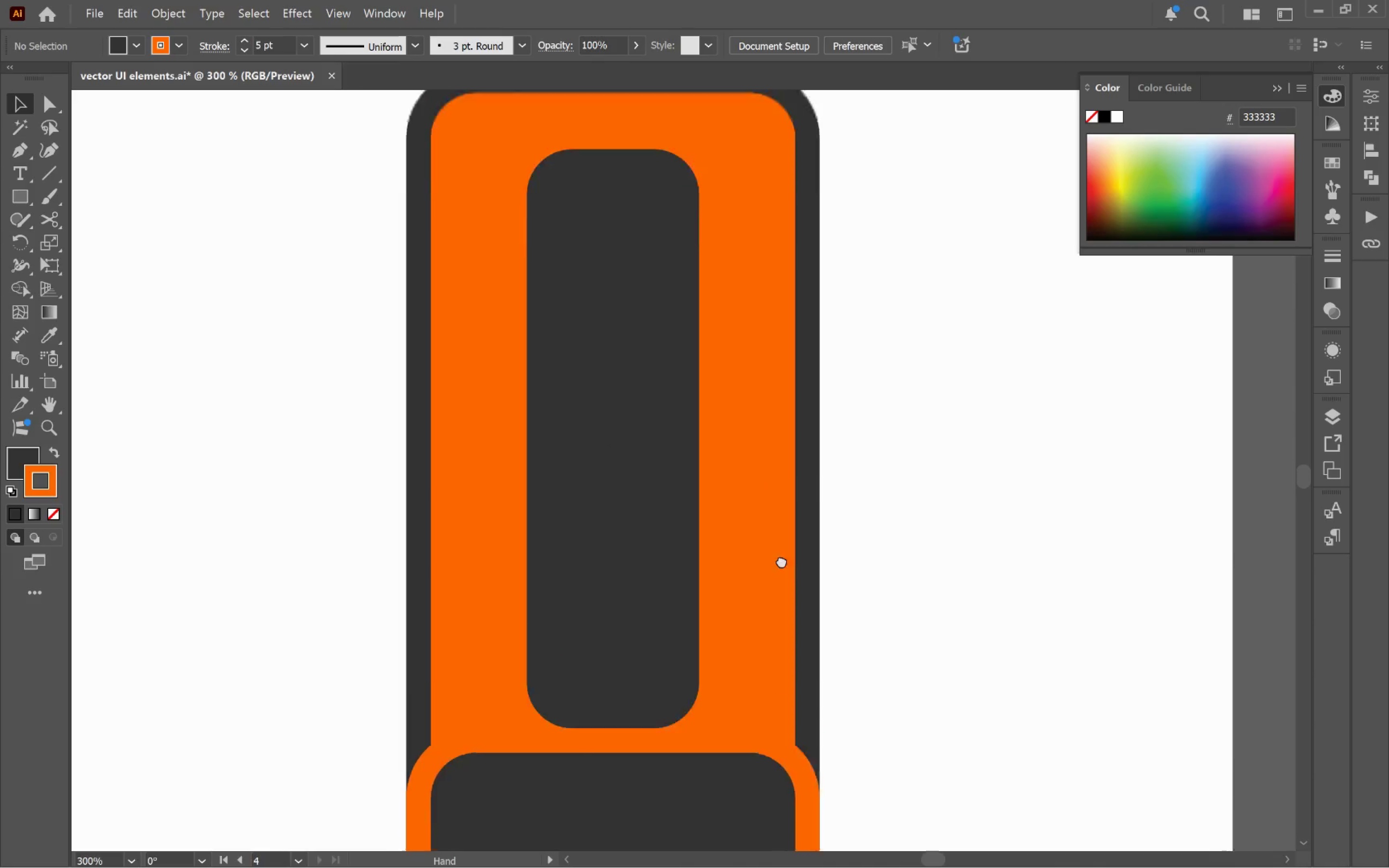 
hold_key(key=Space, duration=0.63)
 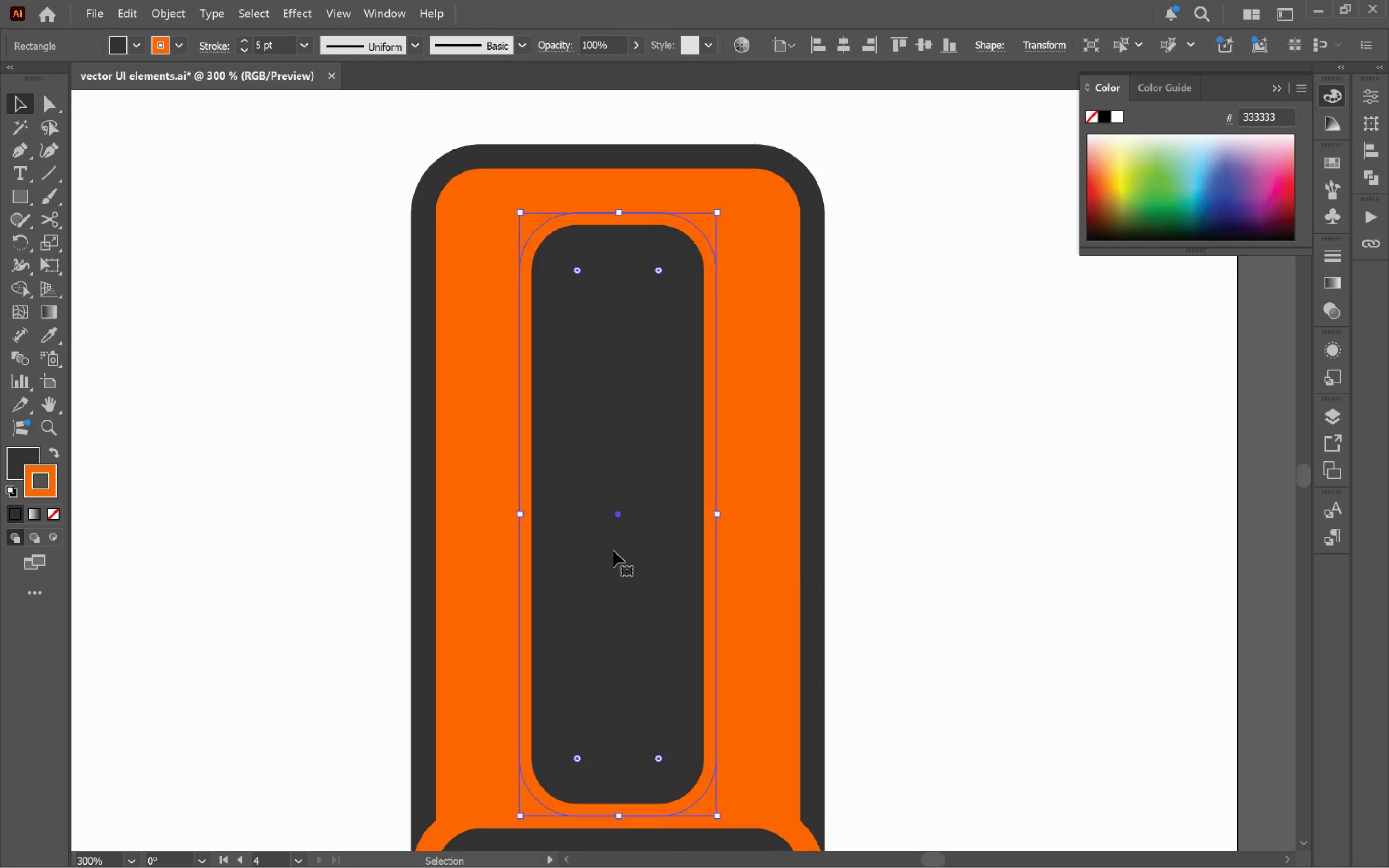 
scroll: coordinate [732, 532], scroll_direction: up, amount: 2.0
 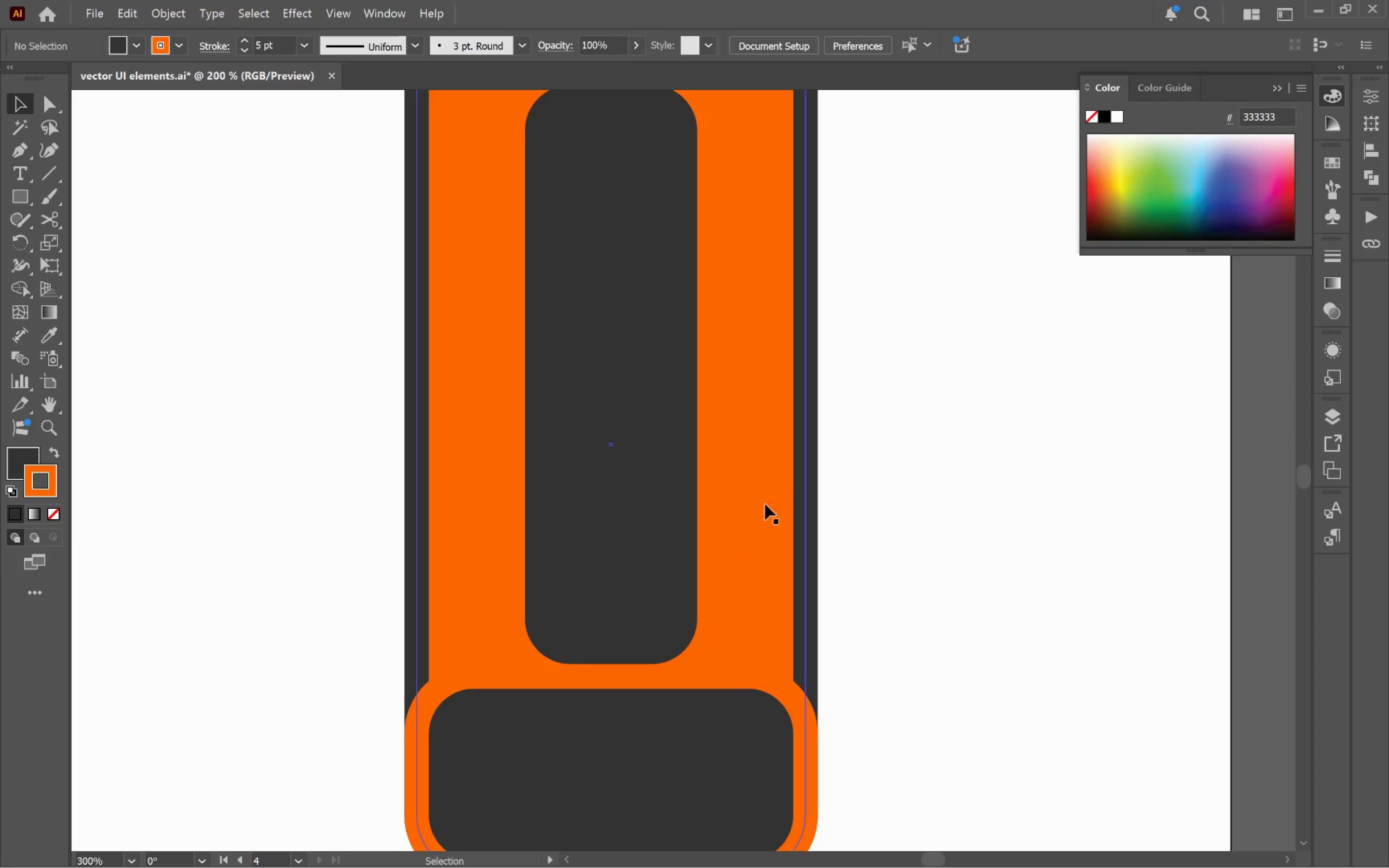 
left_click_drag(start_coordinate=[779, 477], to_coordinate=[787, 618])
 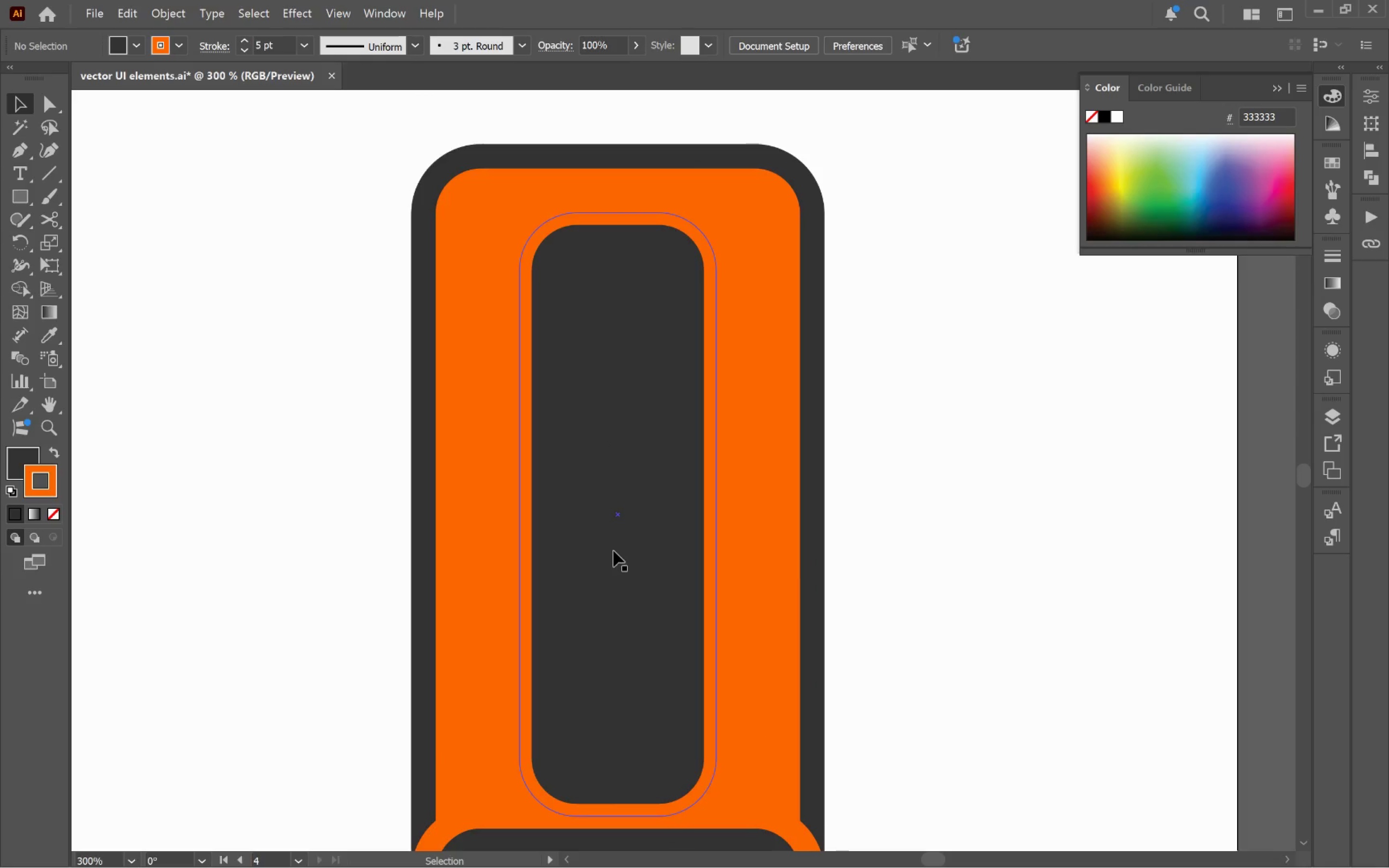 
left_click([613, 551])
 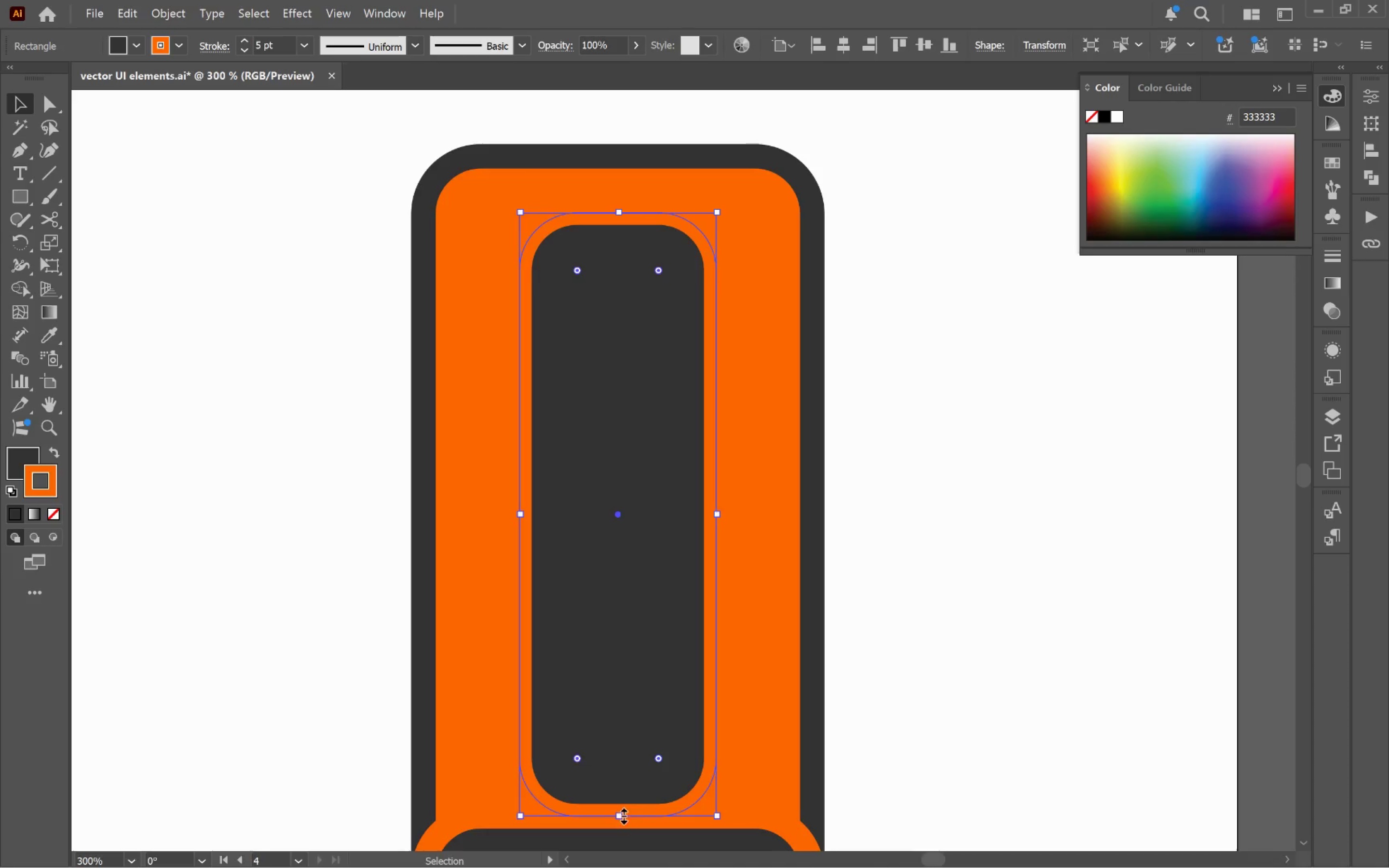 
left_click_drag(start_coordinate=[614, 813], to_coordinate=[614, 792])
 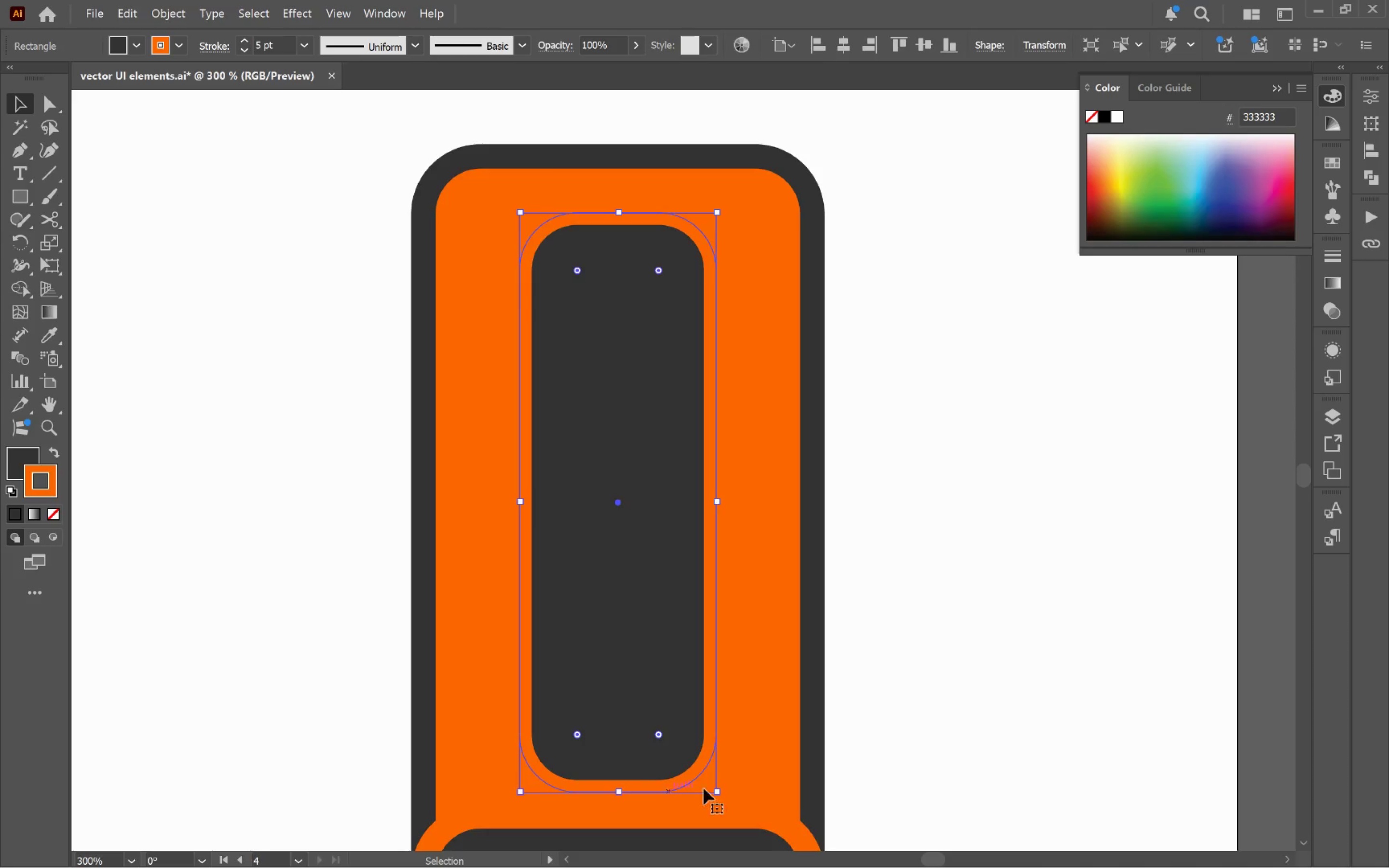 
hold_key(key=AltLeft, duration=0.67)
 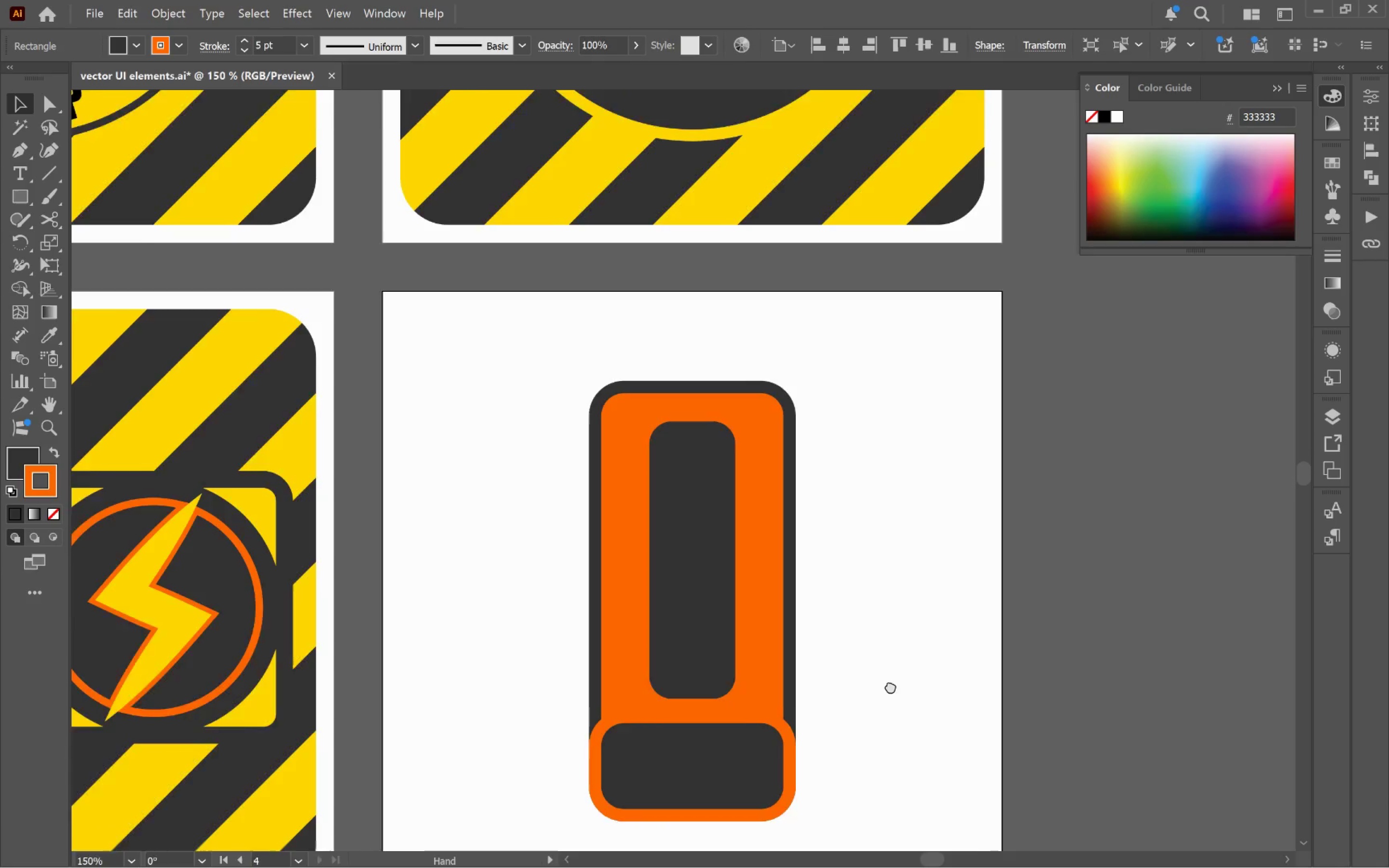 
hold_key(key=Space, duration=0.72)
 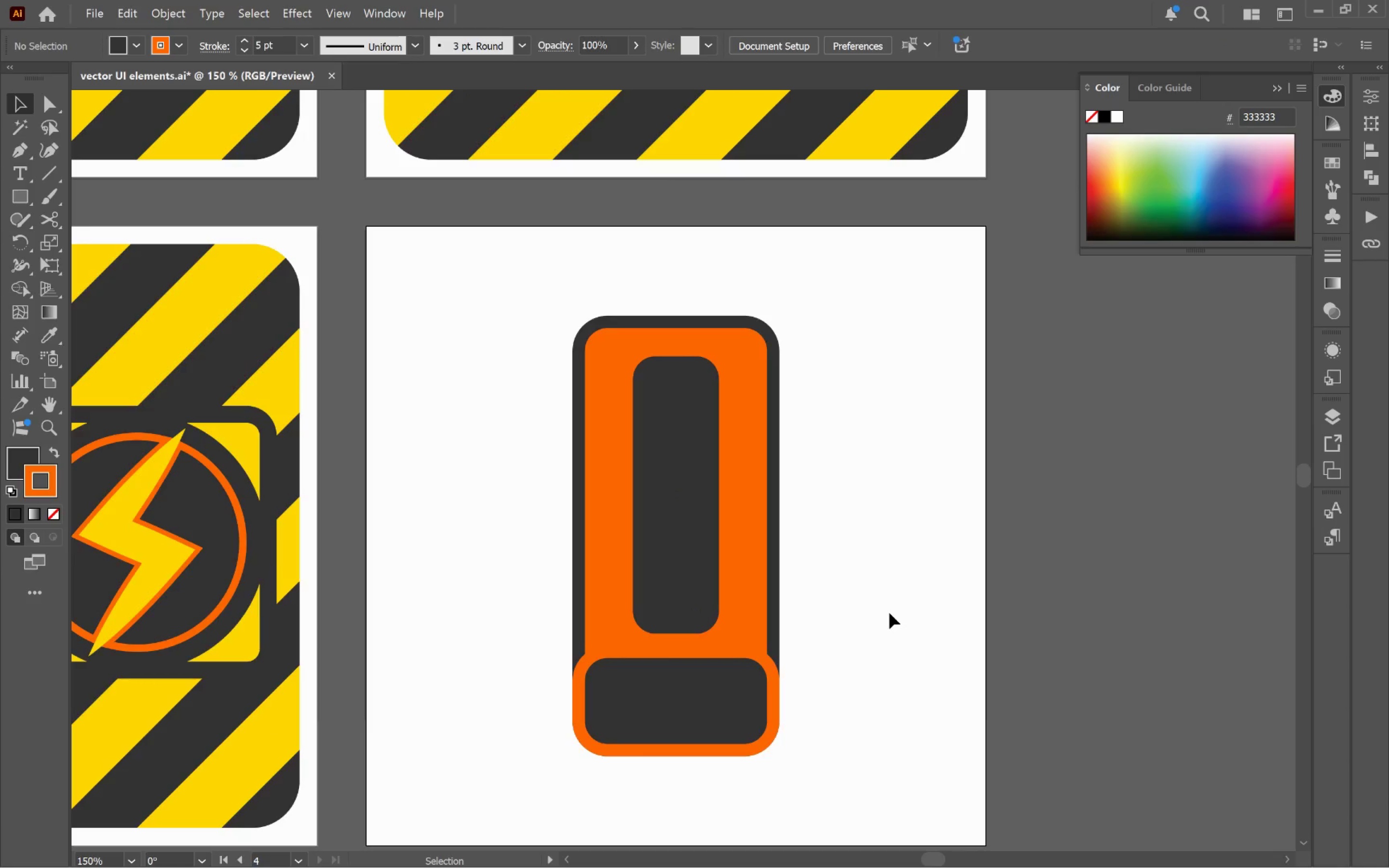 
scroll: coordinate [813, 748], scroll_direction: down, amount: 2.0
 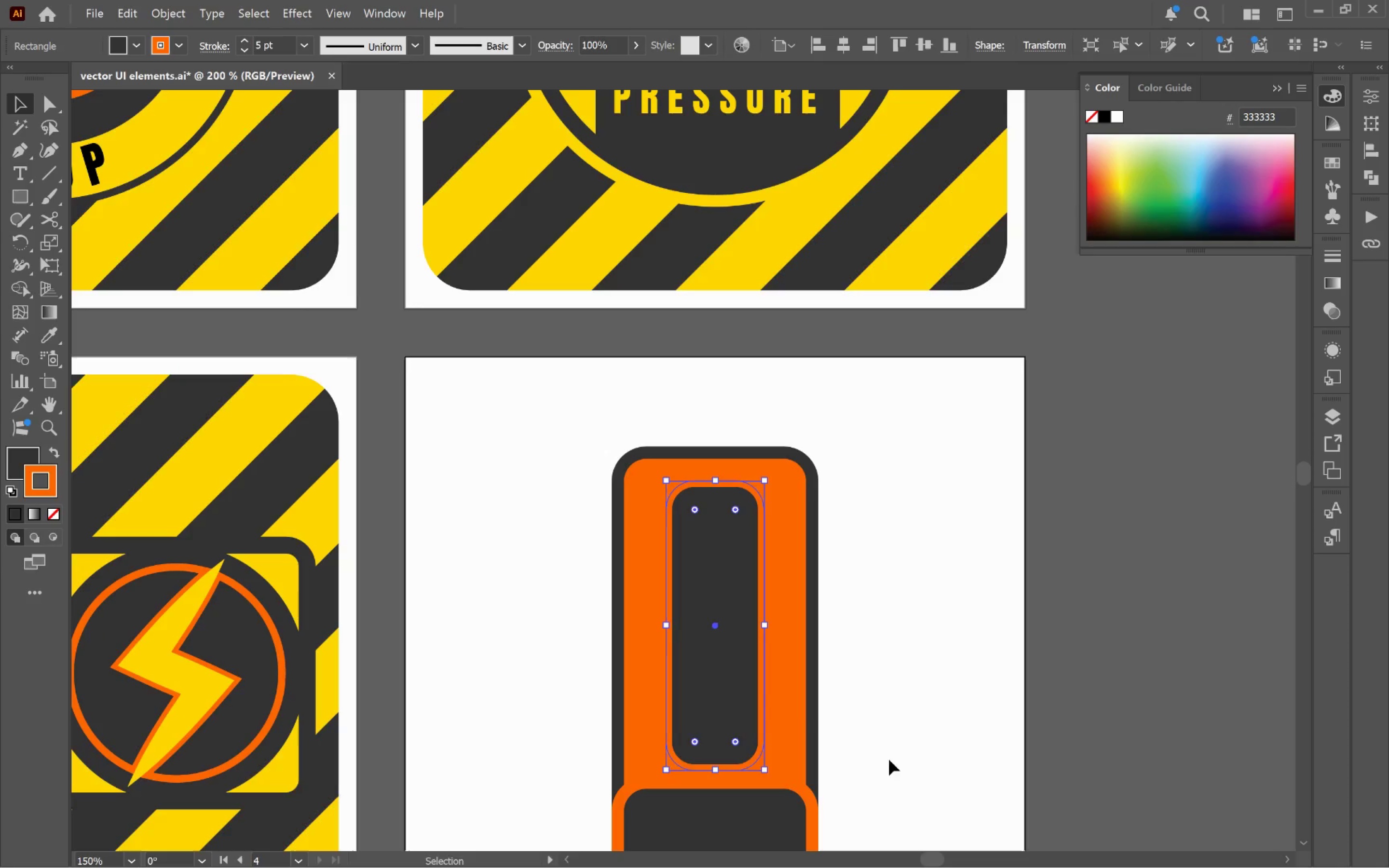 
left_click_drag(start_coordinate=[918, 769], to_coordinate=[879, 637])
 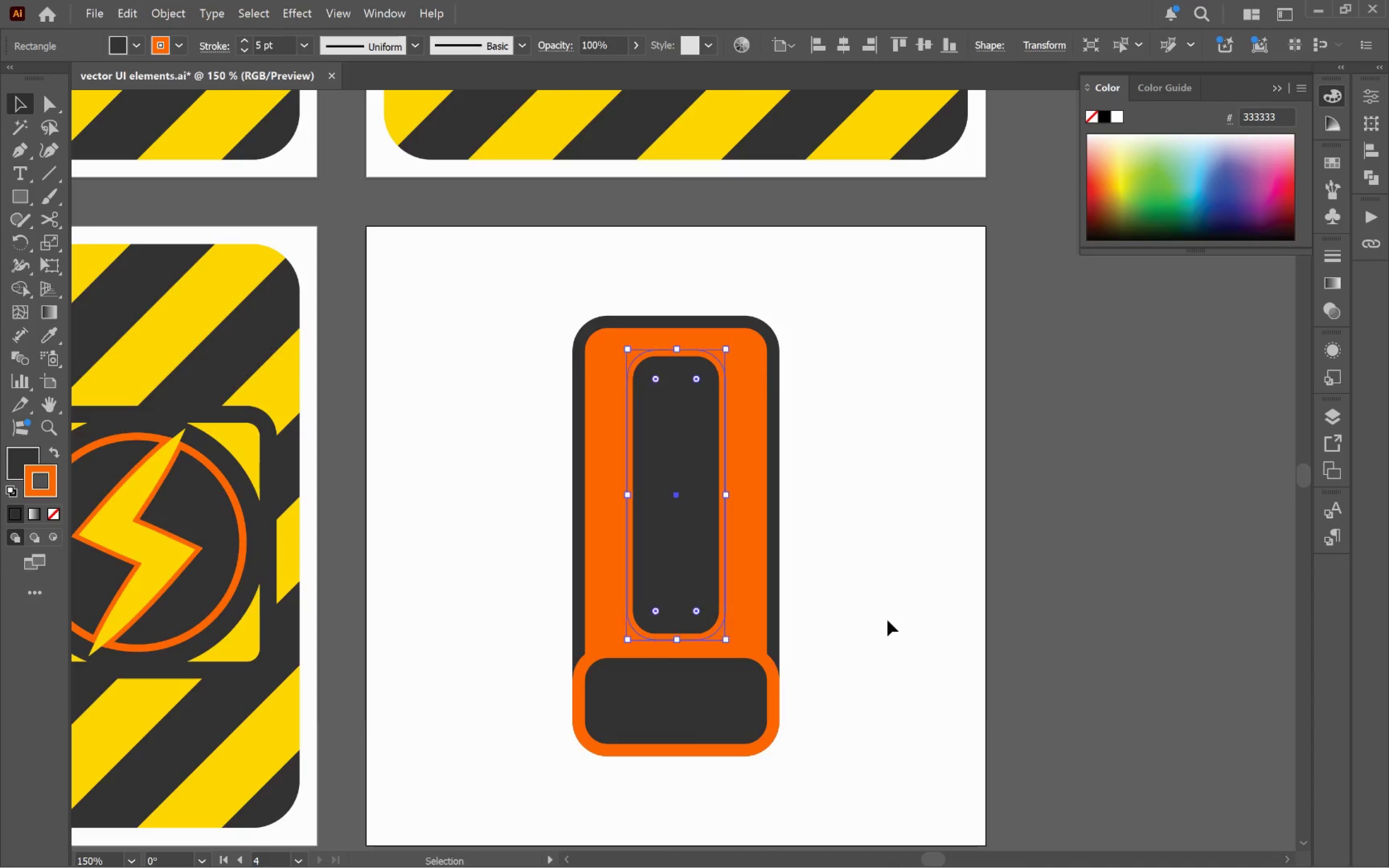 
left_click([889, 616])
 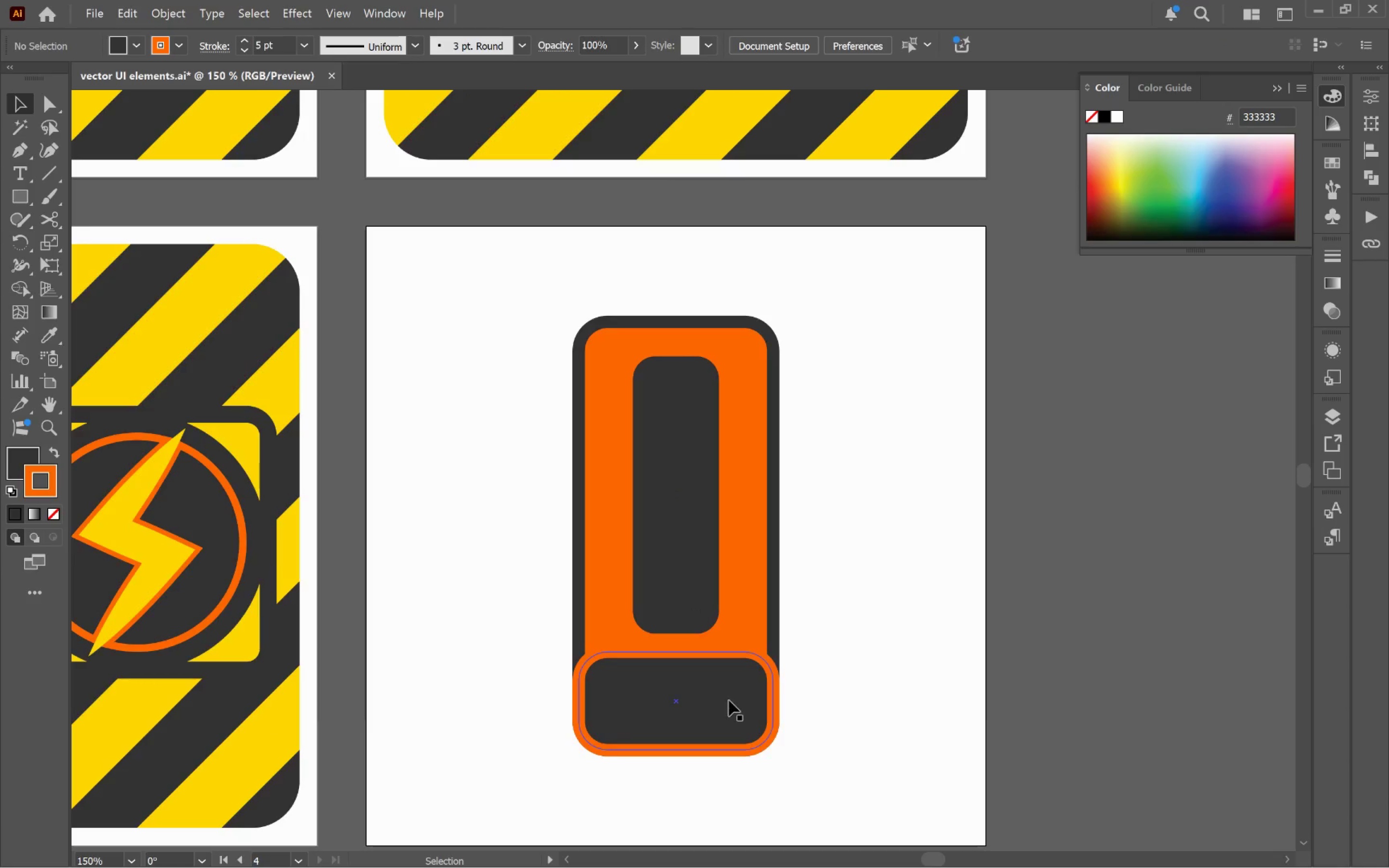 
wait(7.06)
 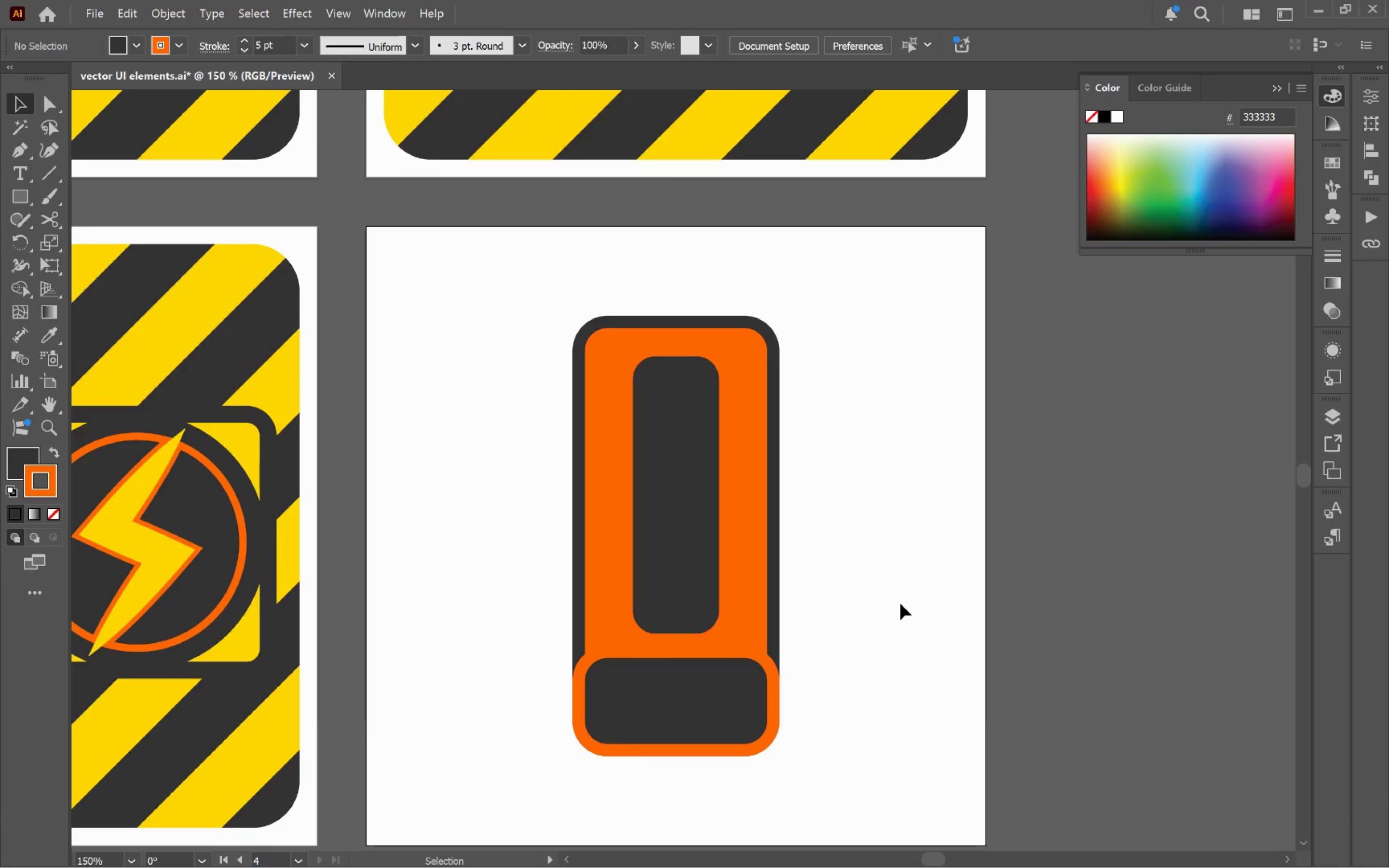 
left_click_drag(start_coordinate=[776, 700], to_coordinate=[789, 704])
 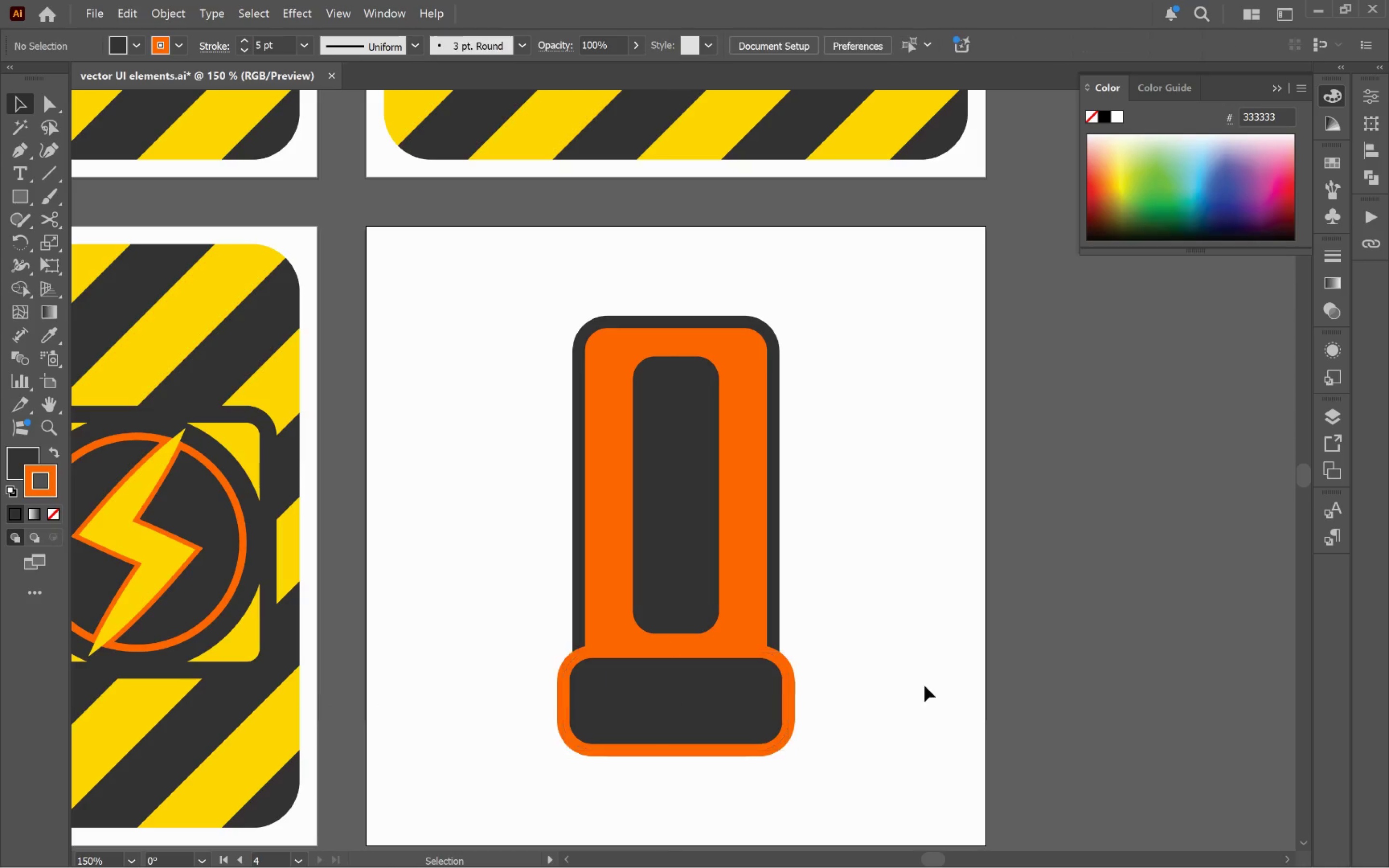 
hold_key(key=AltLeft, duration=2.64)
 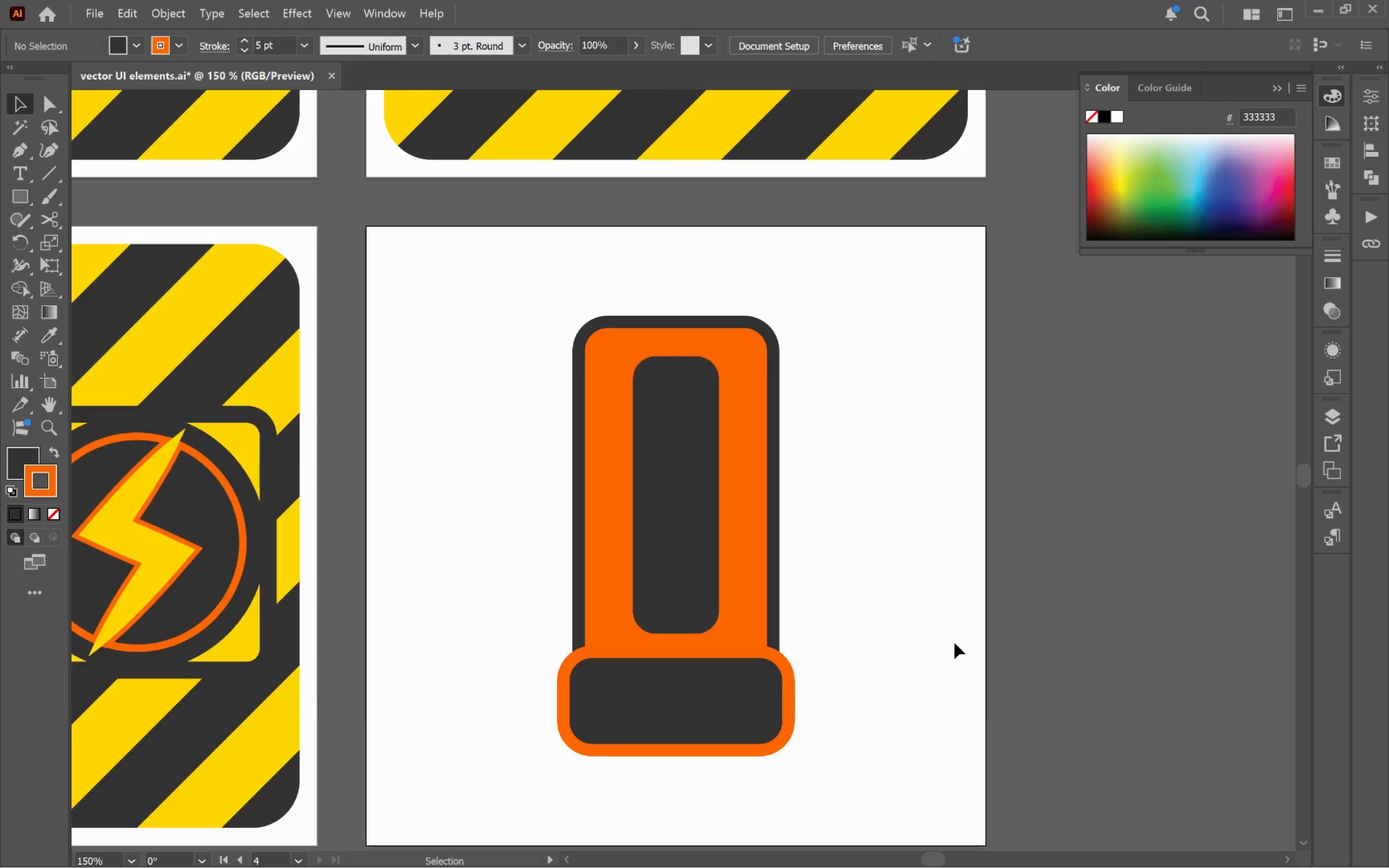 
hold_key(key=AltLeft, duration=0.41)
 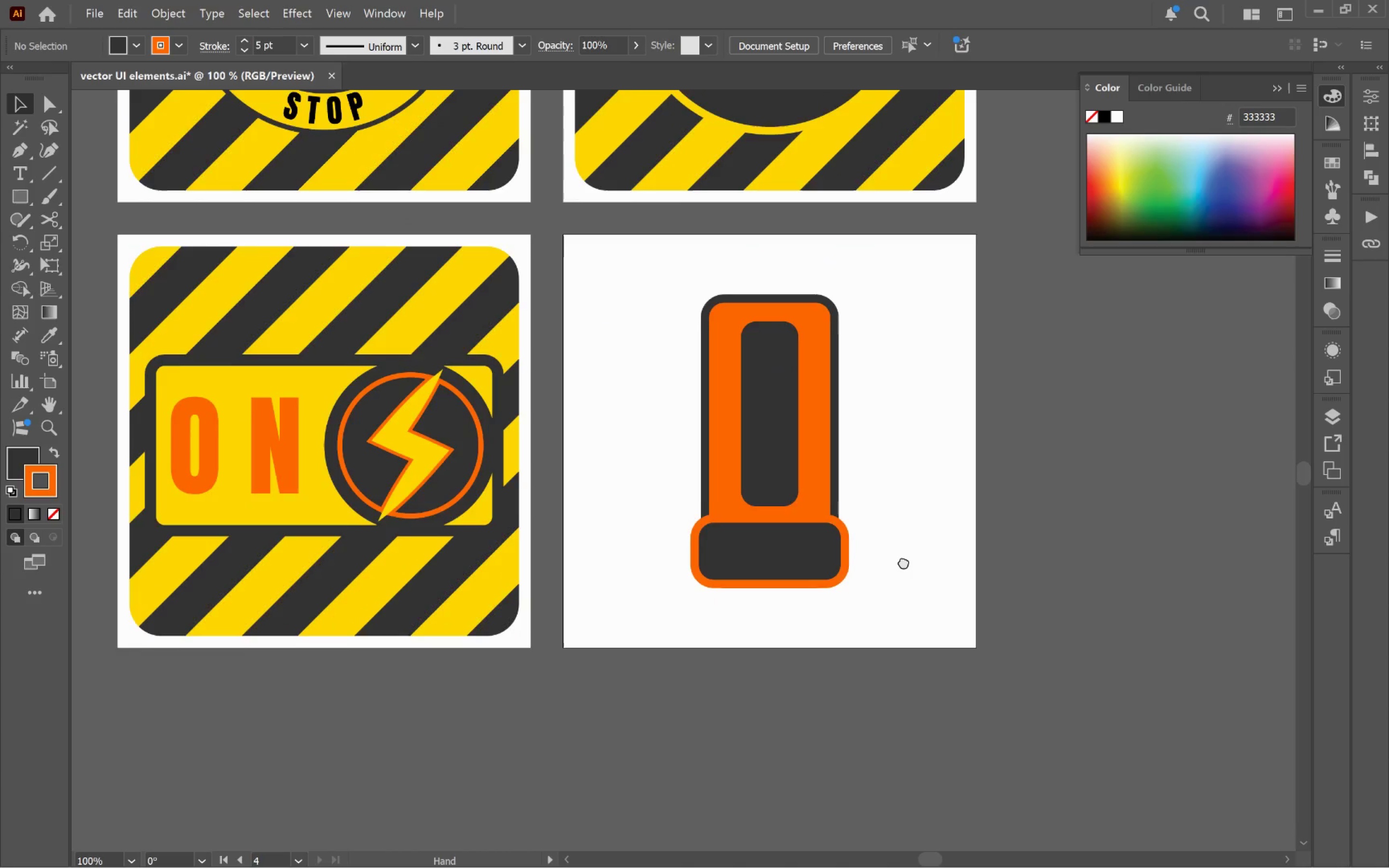 
hold_key(key=Space, duration=0.51)
 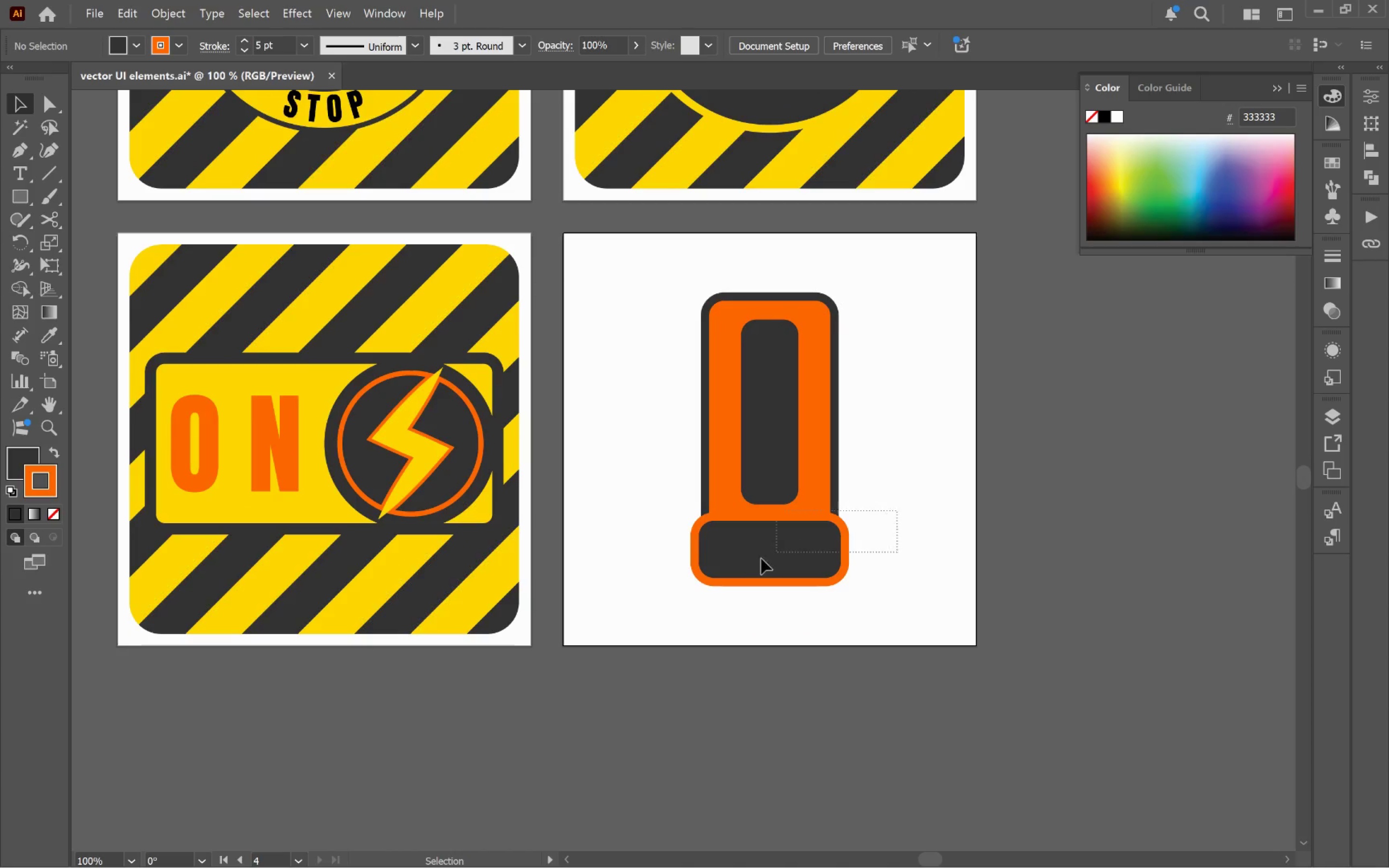 
left_click_drag(start_coordinate=[890, 698], to_coordinate=[903, 559])
 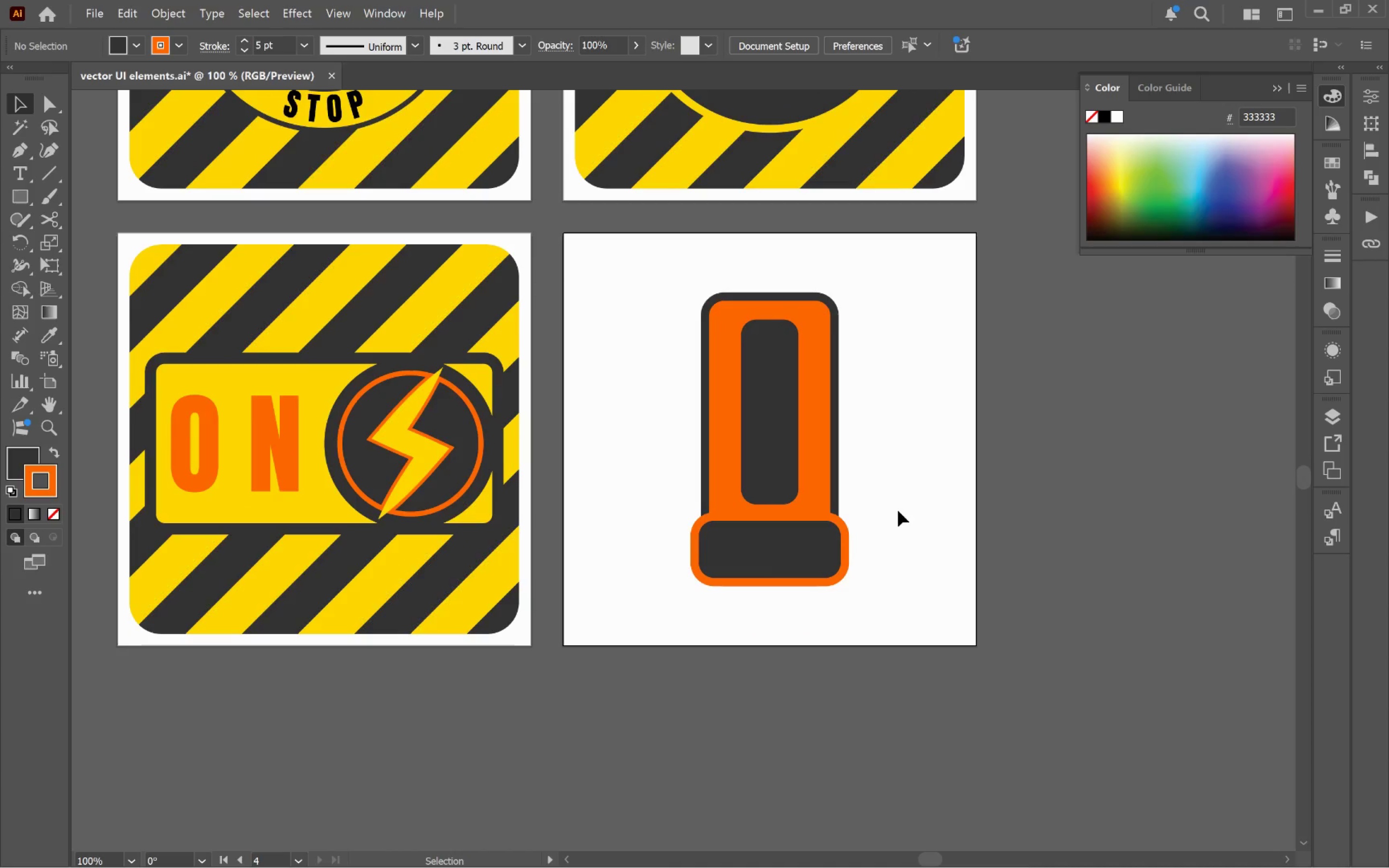 
scroll: coordinate [916, 662], scroll_direction: down, amount: 1.0
 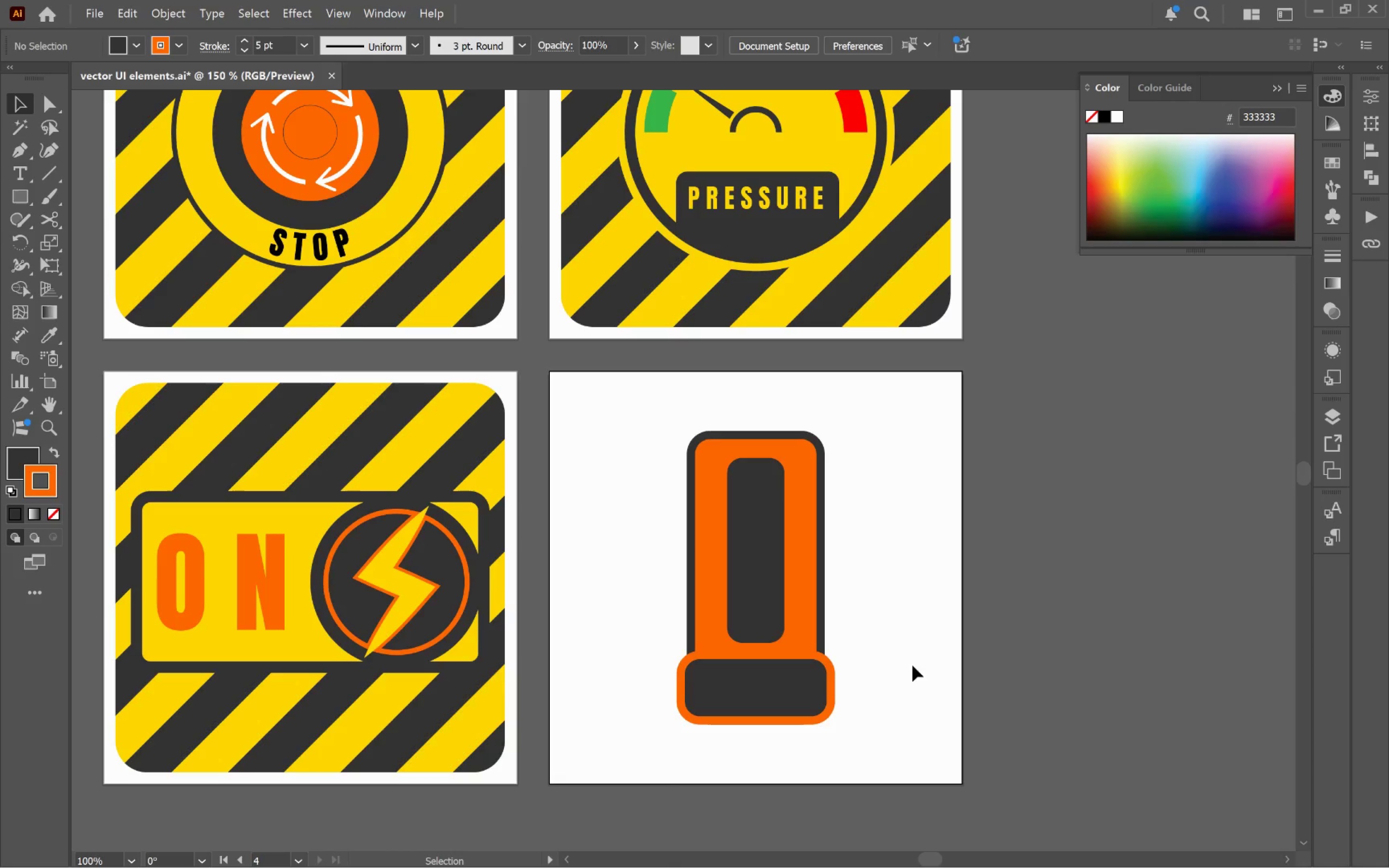 
left_click_drag(start_coordinate=[898, 511], to_coordinate=[665, 589])
 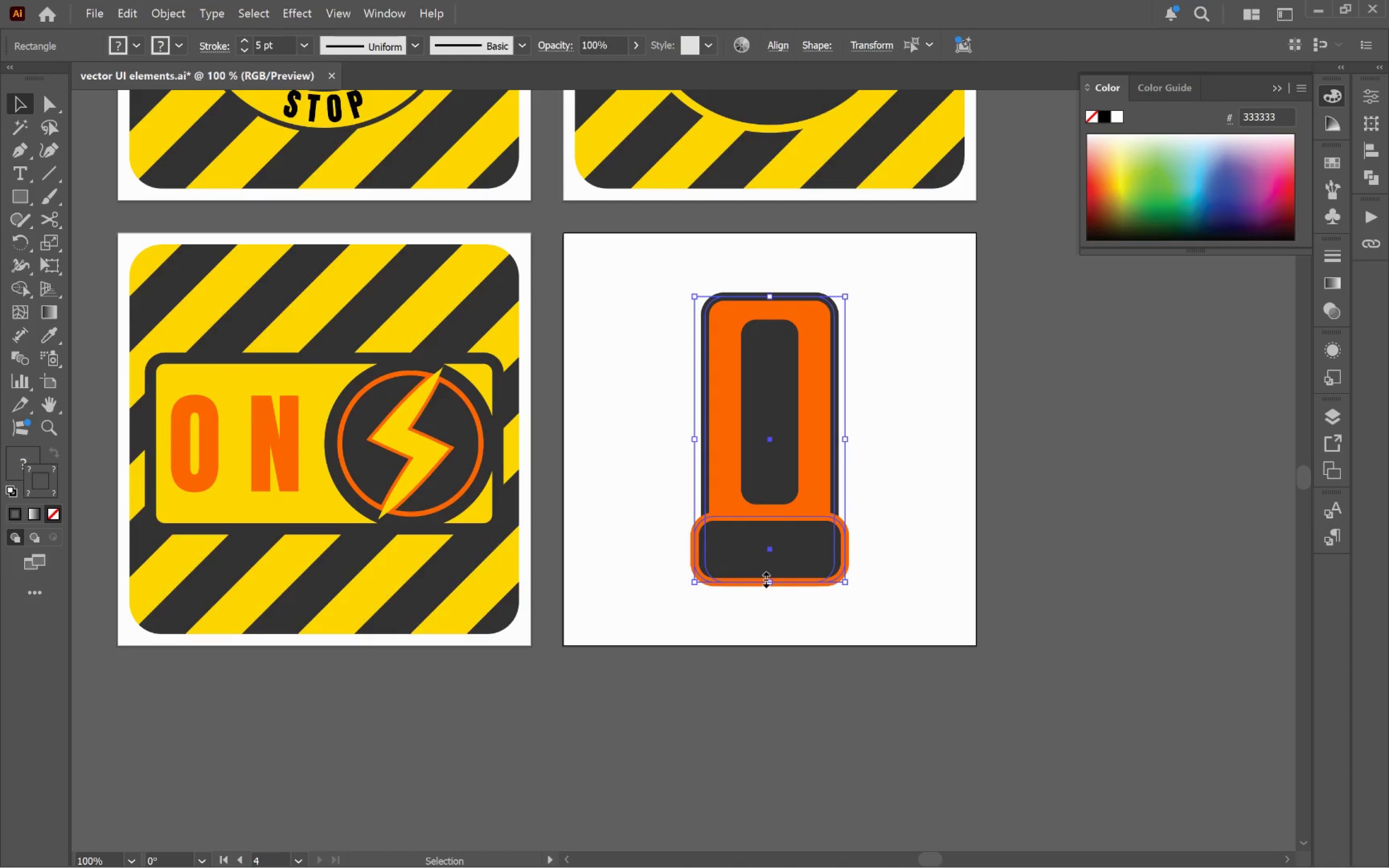 
left_click_drag(start_coordinate=[768, 579], to_coordinate=[770, 608])
 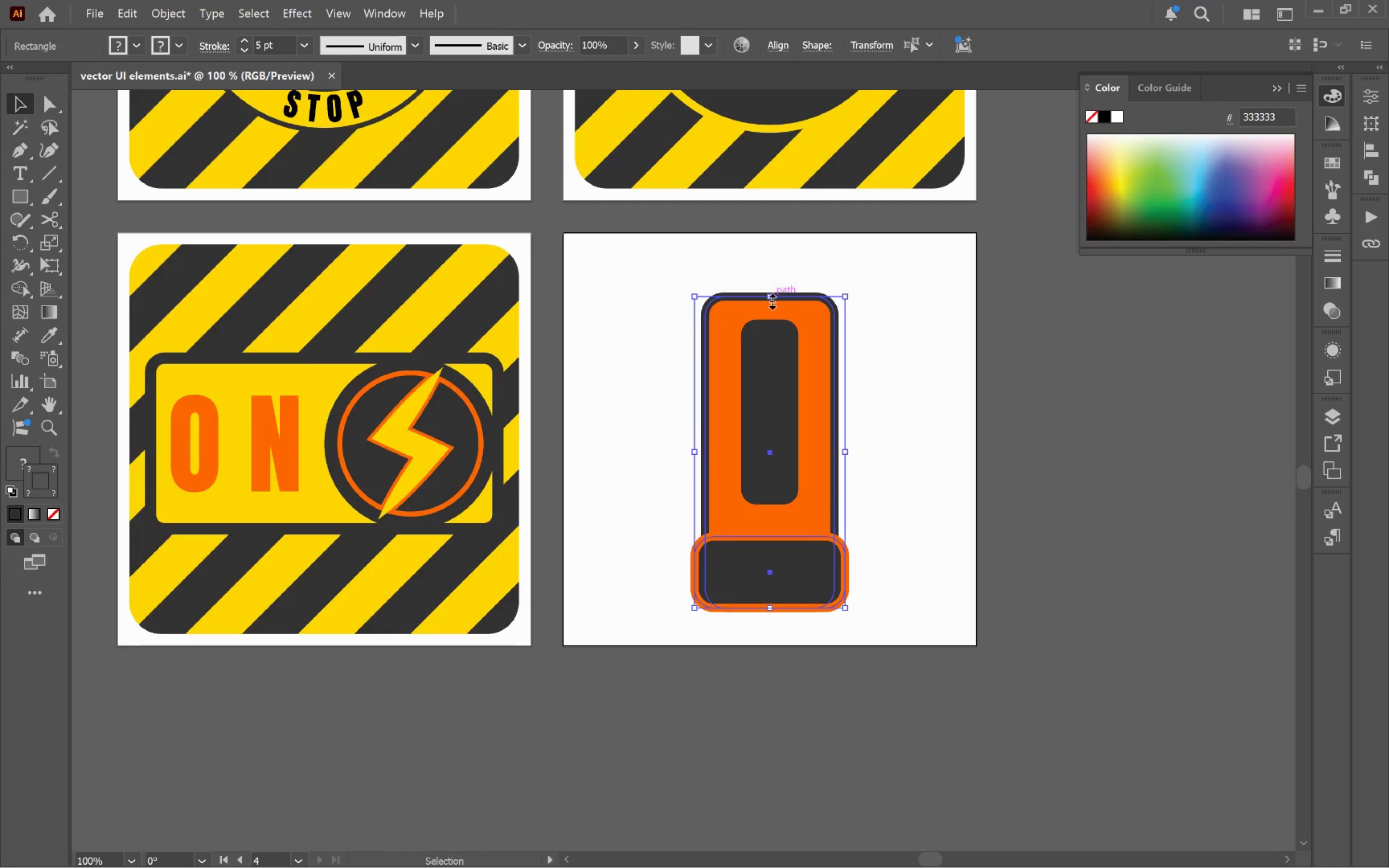 
left_click_drag(start_coordinate=[769, 298], to_coordinate=[767, 271])
 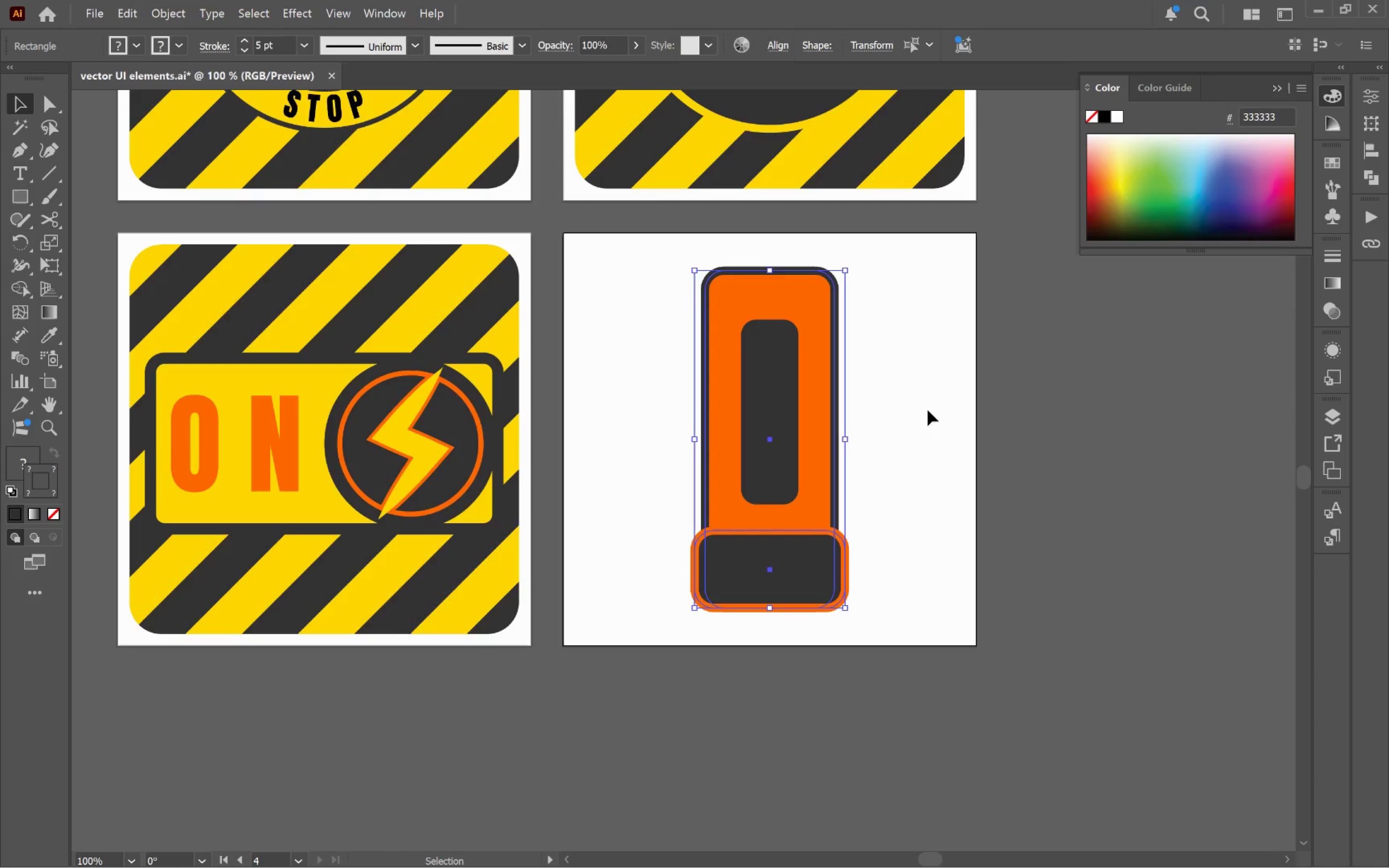 
left_click([934, 413])
 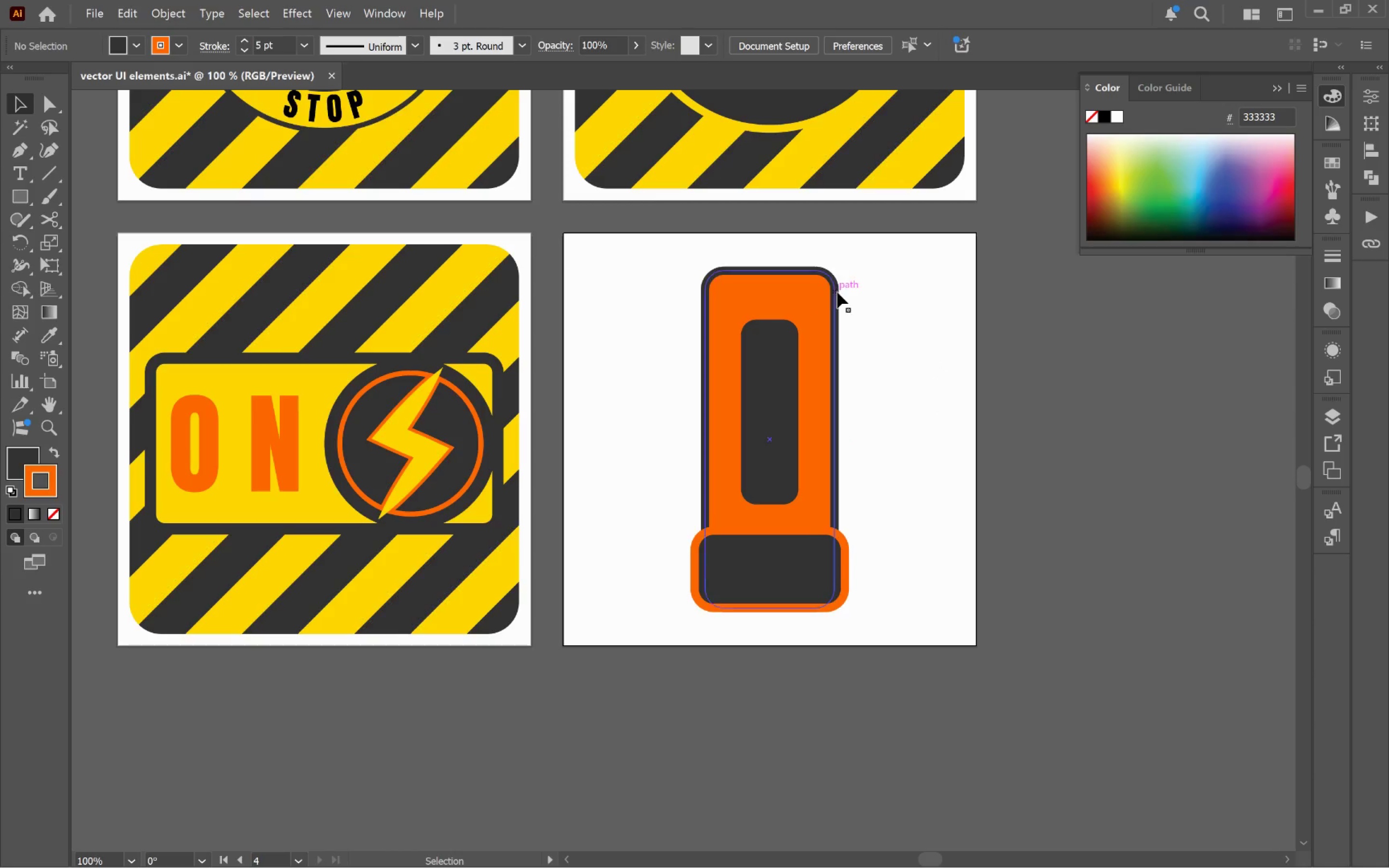 
left_click_drag(start_coordinate=[879, 478], to_coordinate=[817, 614])
 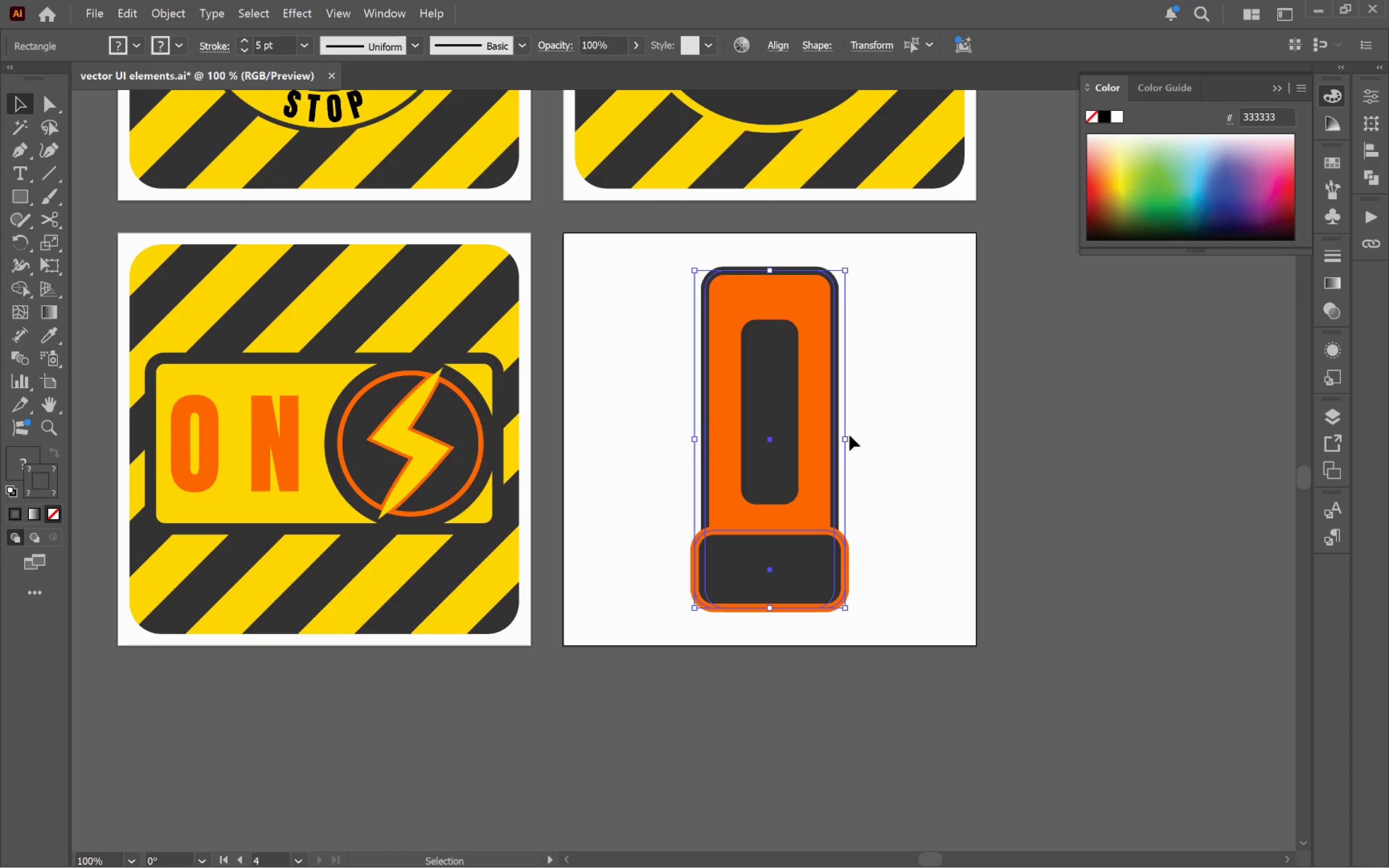 
hold_key(key=AltLeft, duration=0.45)
scroll: coordinate [851, 430], scroll_direction: up, amount: 2.0
 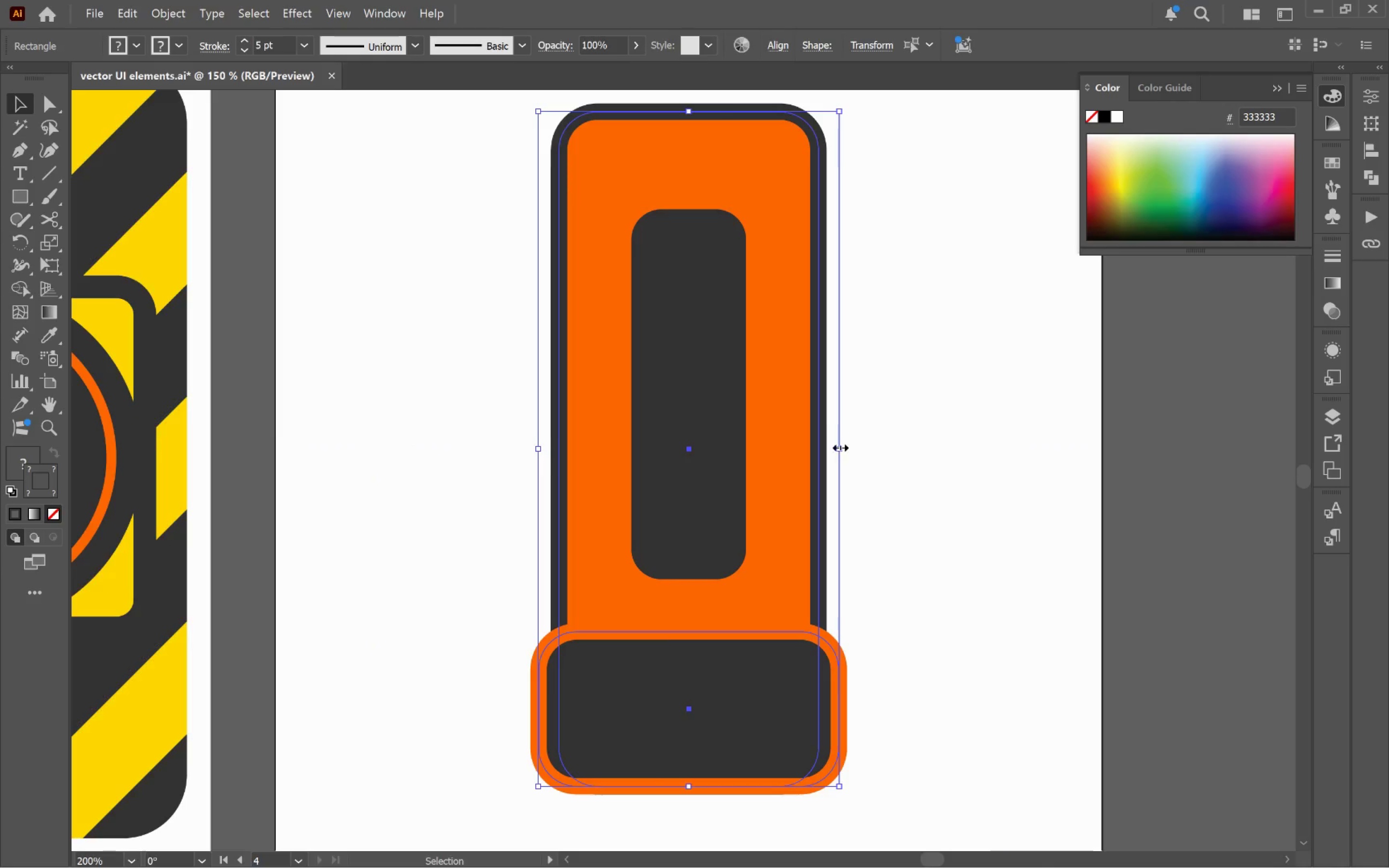 
hold_key(key=AltLeft, duration=1.19)
left_click_drag(start_coordinate=[838, 447], to_coordinate=[827, 446])
 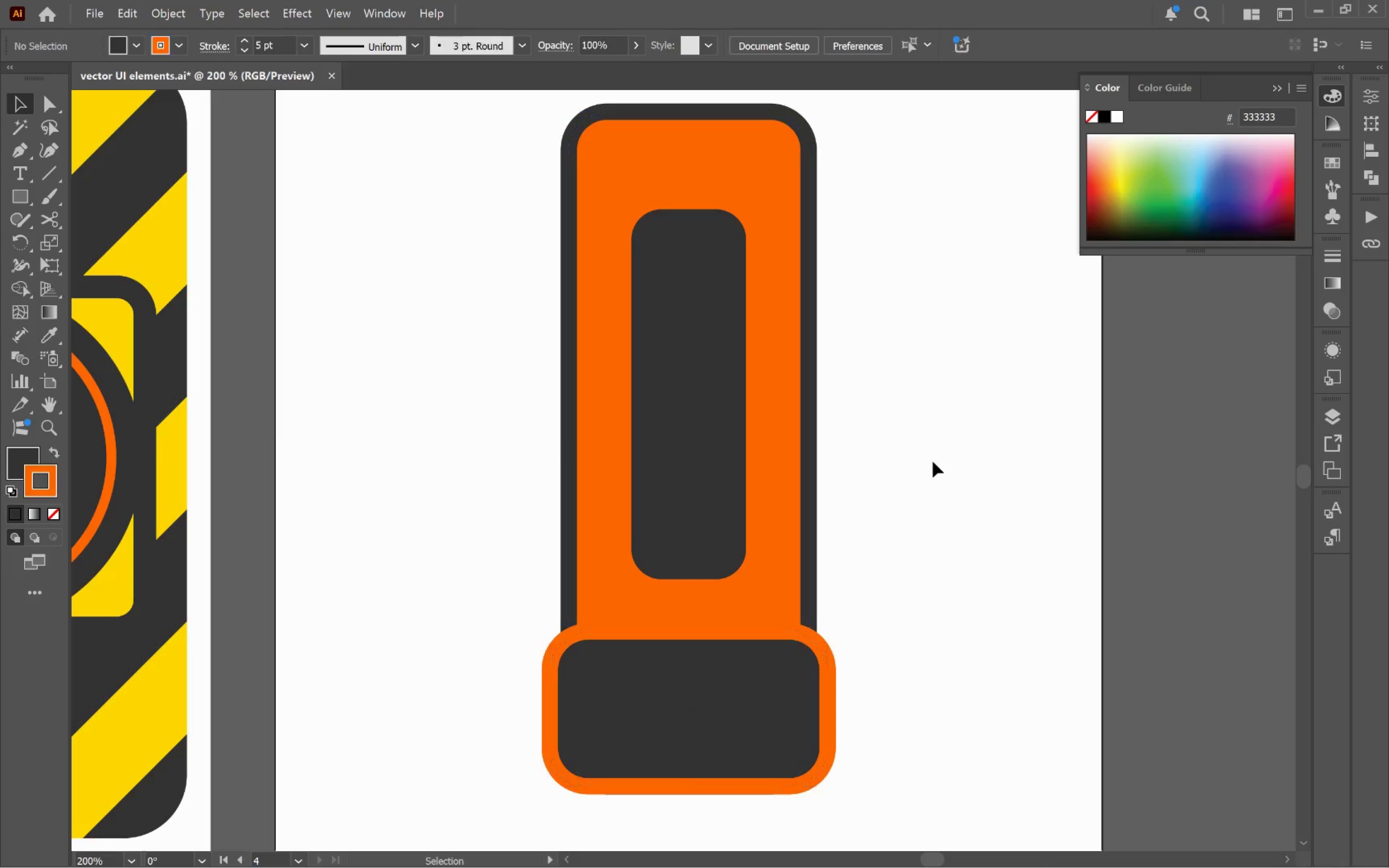 
hold_key(key=AltLeft, duration=0.6)
 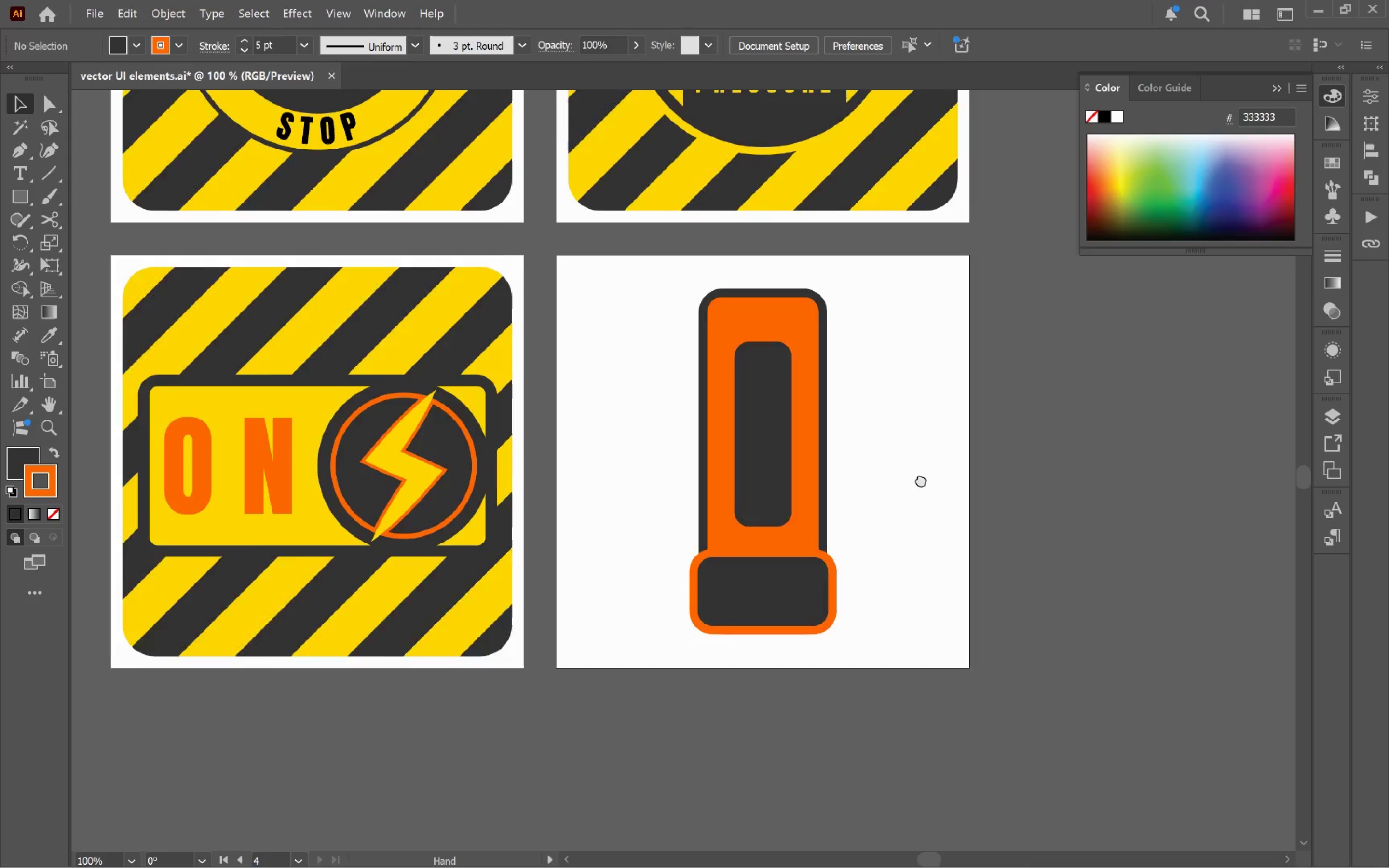 
hold_key(key=Space, duration=0.69)
 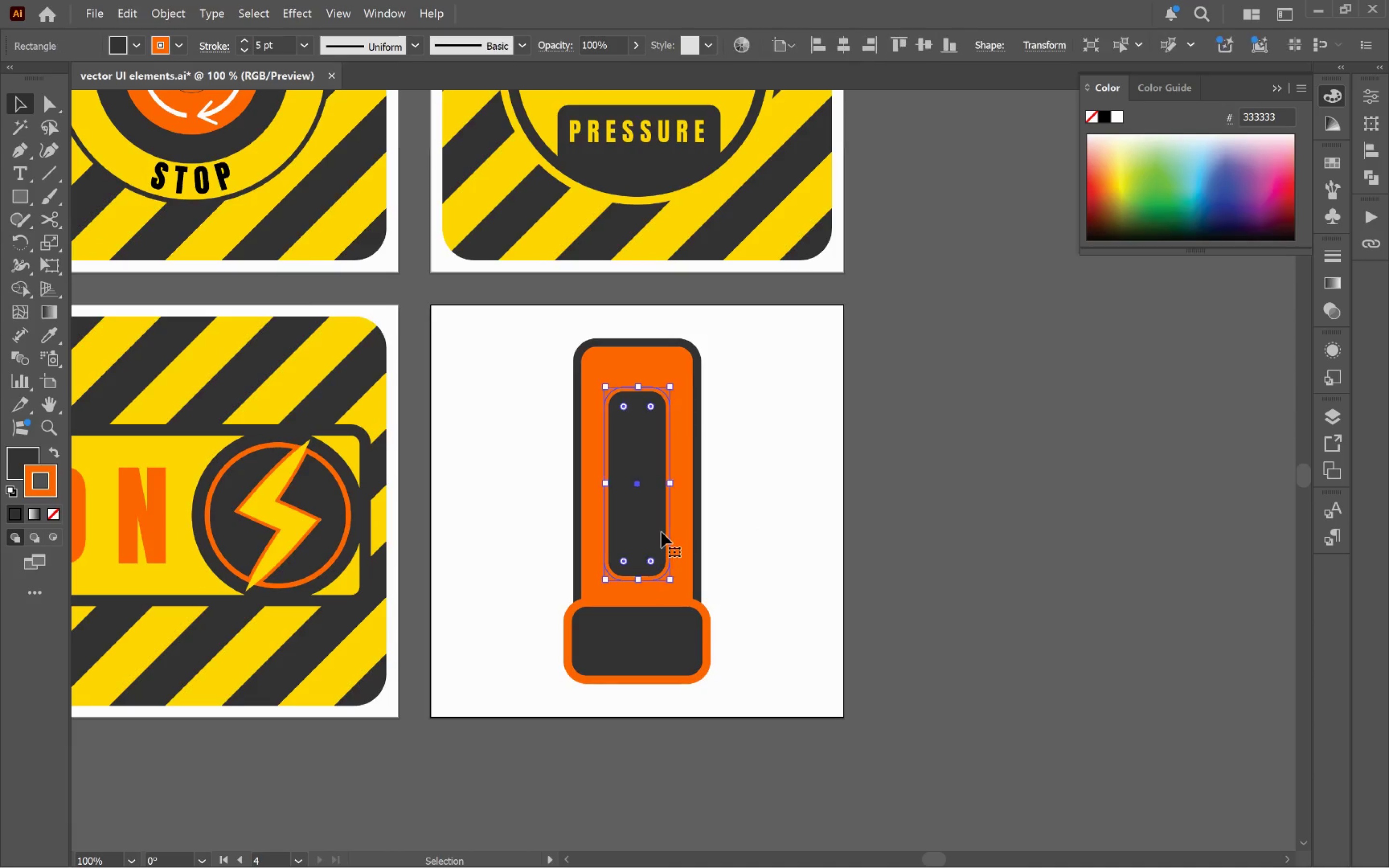 
scroll: coordinate [960, 458], scroll_direction: down, amount: 2.0
 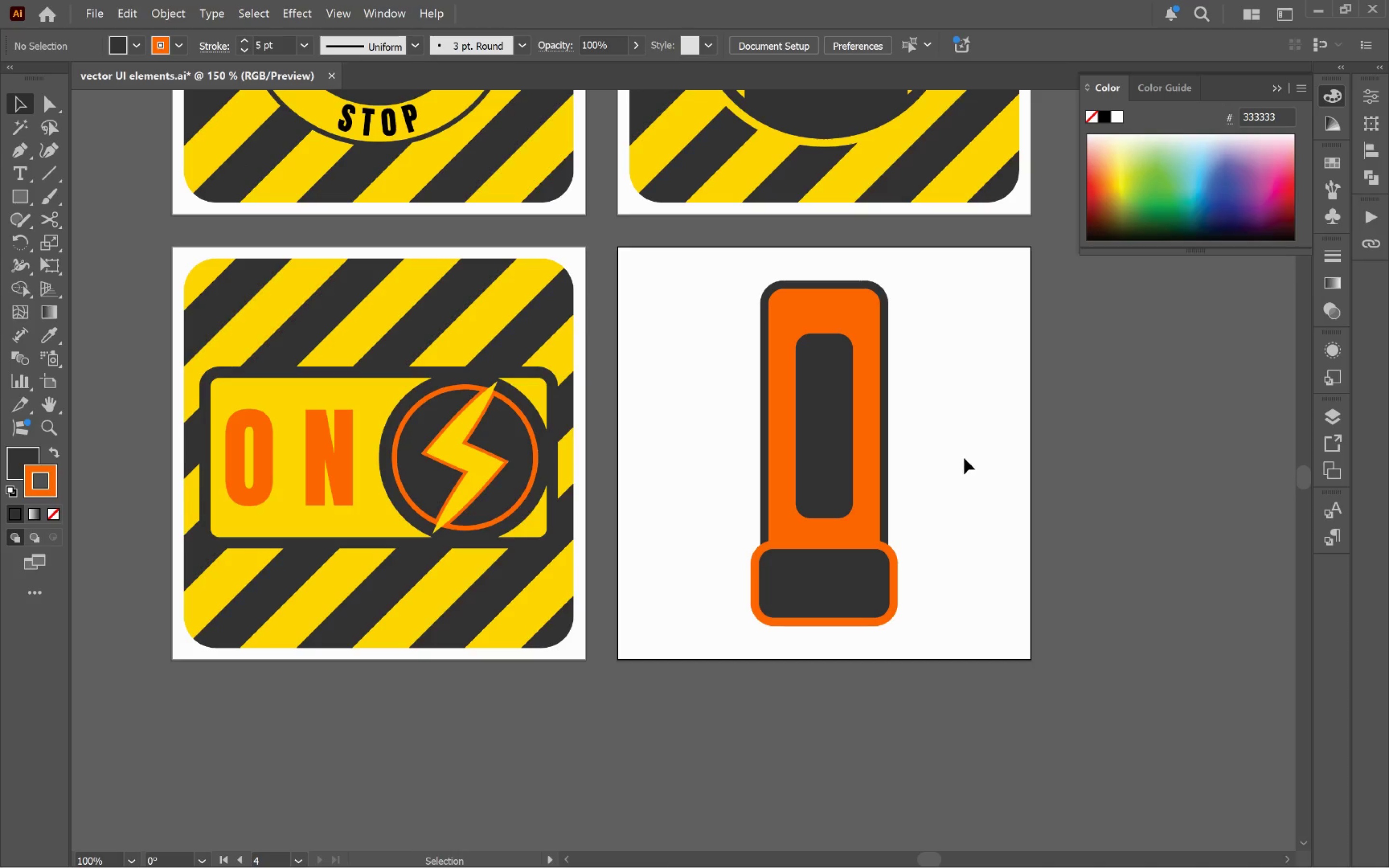 
left_click_drag(start_coordinate=[1008, 466], to_coordinate=[819, 525])
 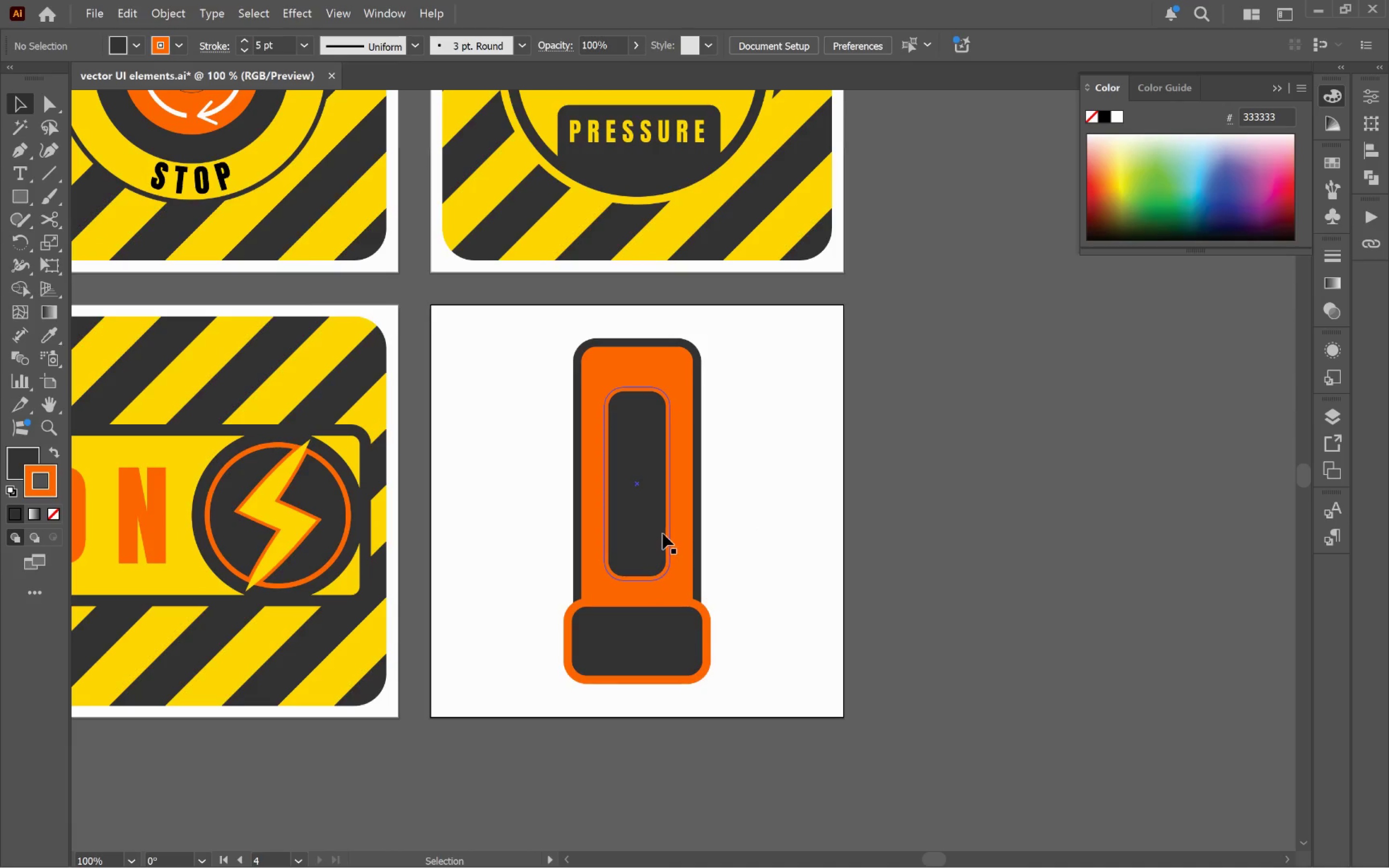 
left_click([661, 533])
 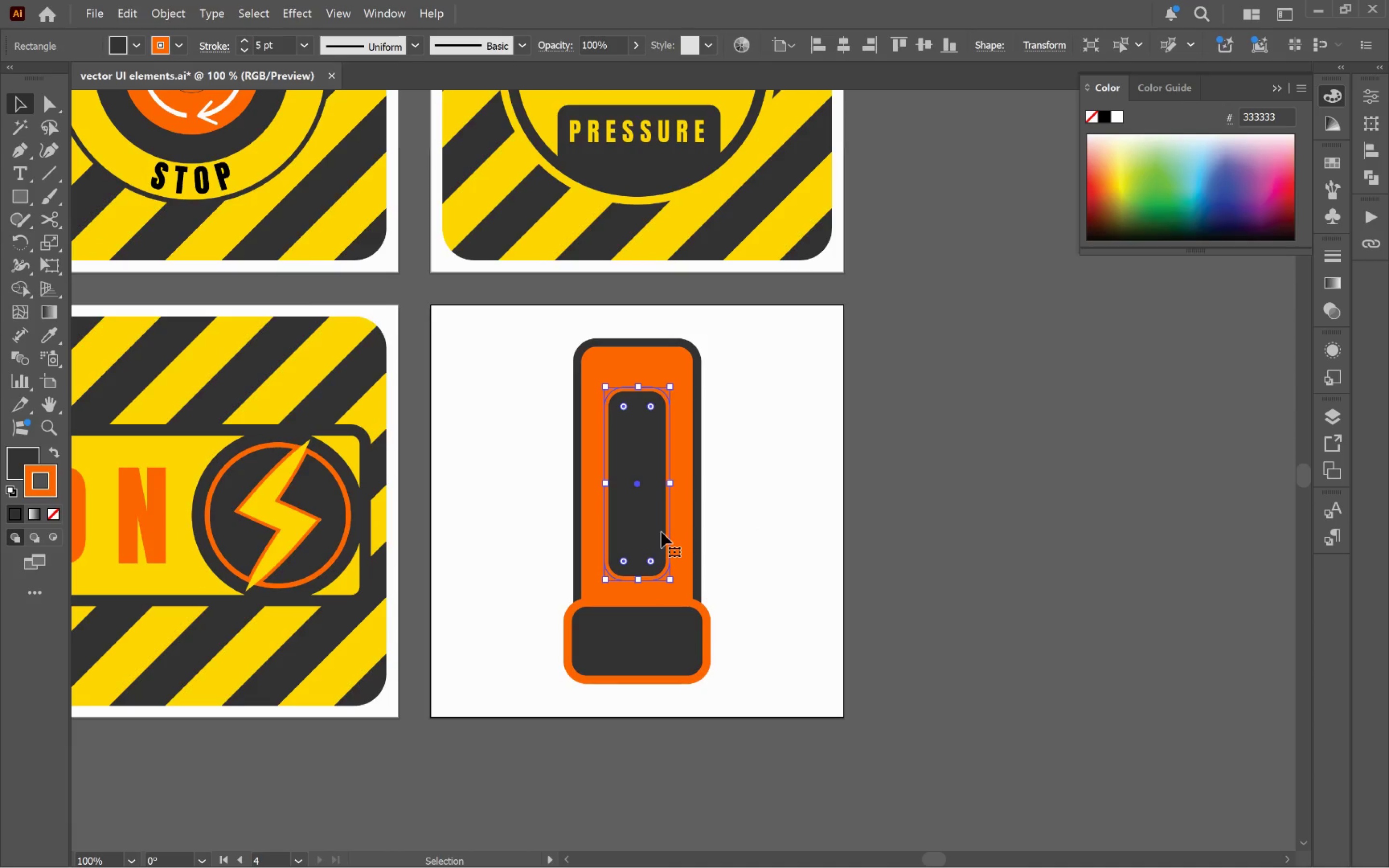 
hold_key(key=AltLeft, duration=0.47)
scroll: coordinate [633, 545], scroll_direction: up, amount: 2.0
 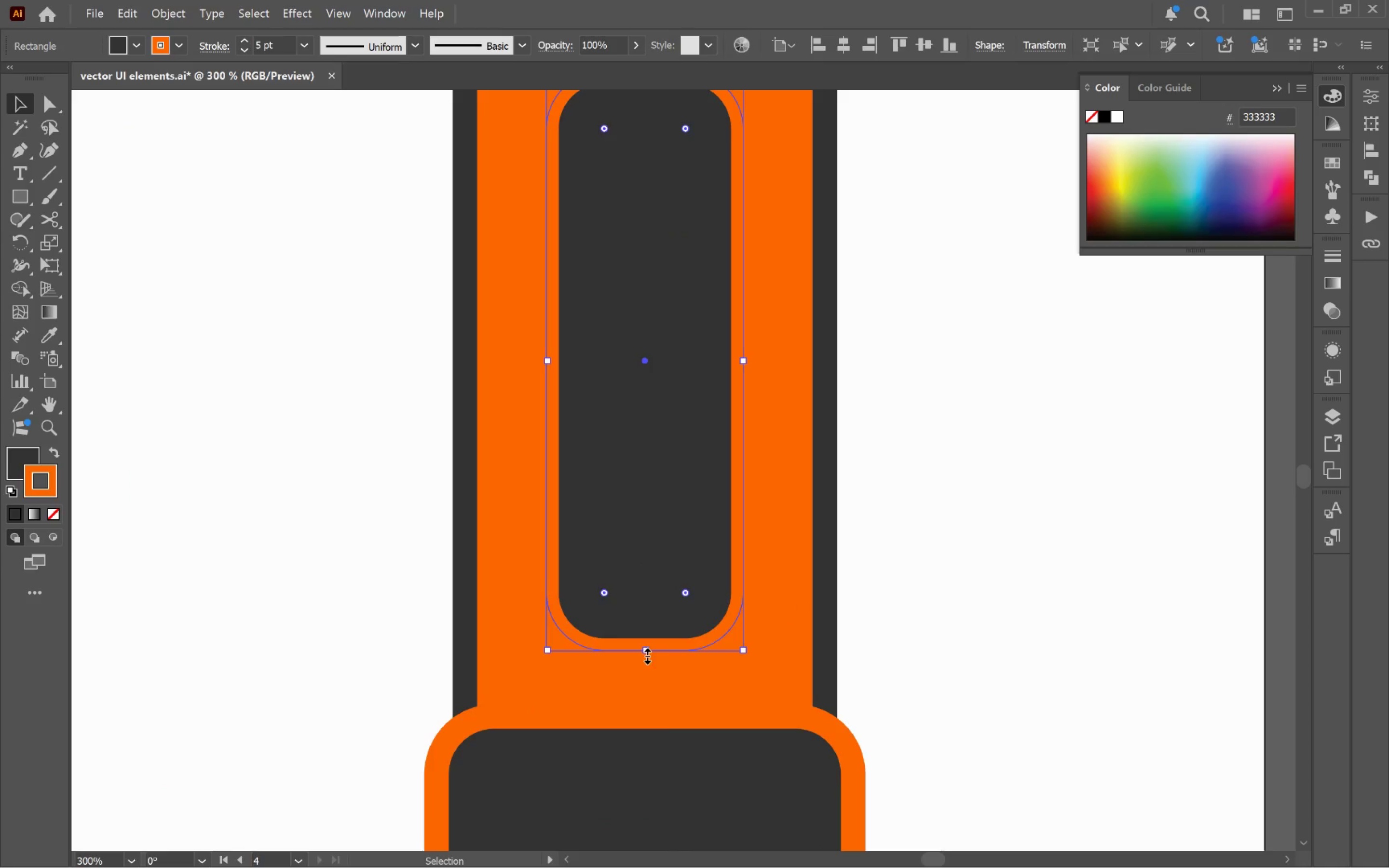 
left_click_drag(start_coordinate=[645, 651], to_coordinate=[640, 716])
 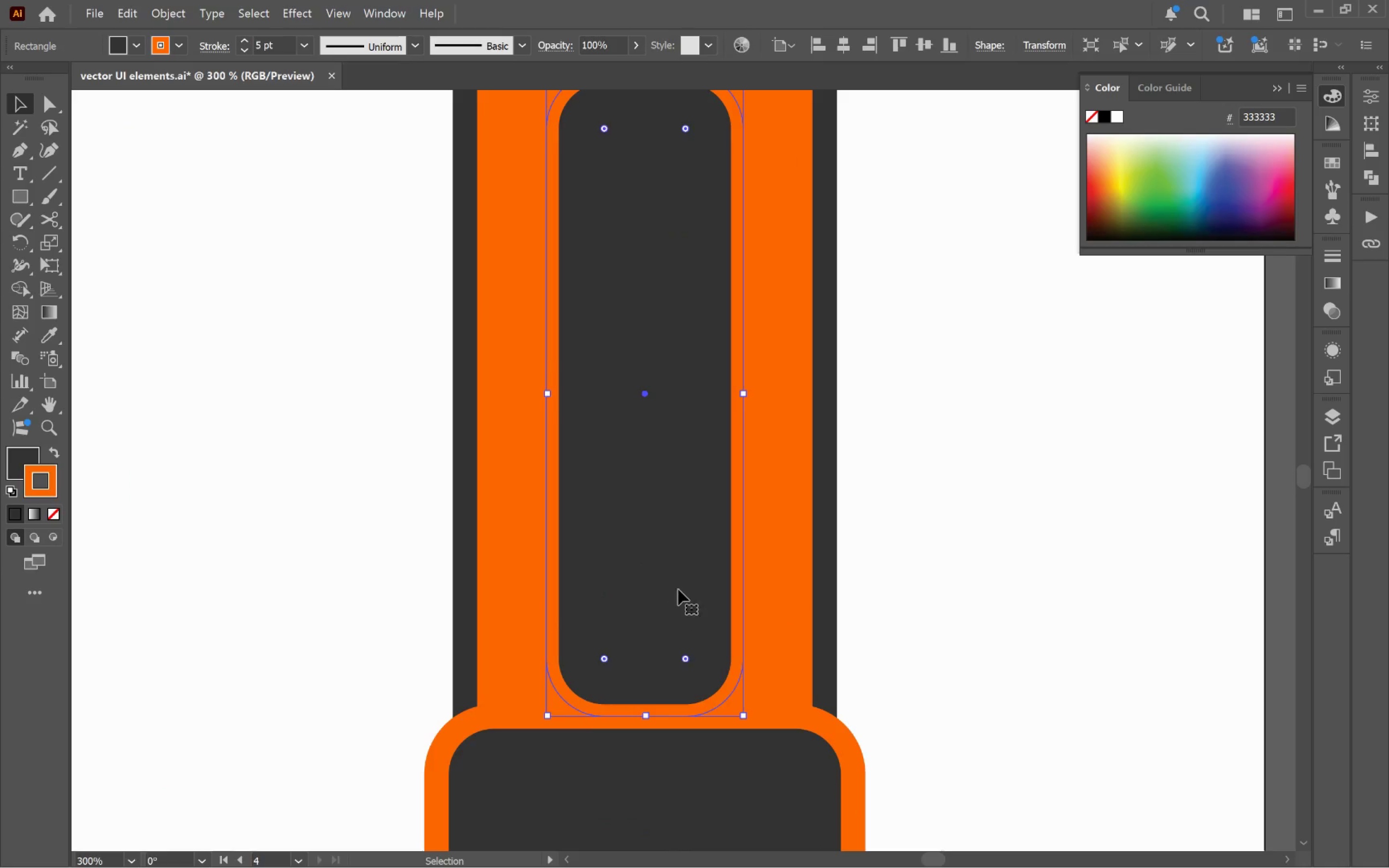 
scroll: coordinate [684, 579], scroll_direction: up, amount: 14.0
 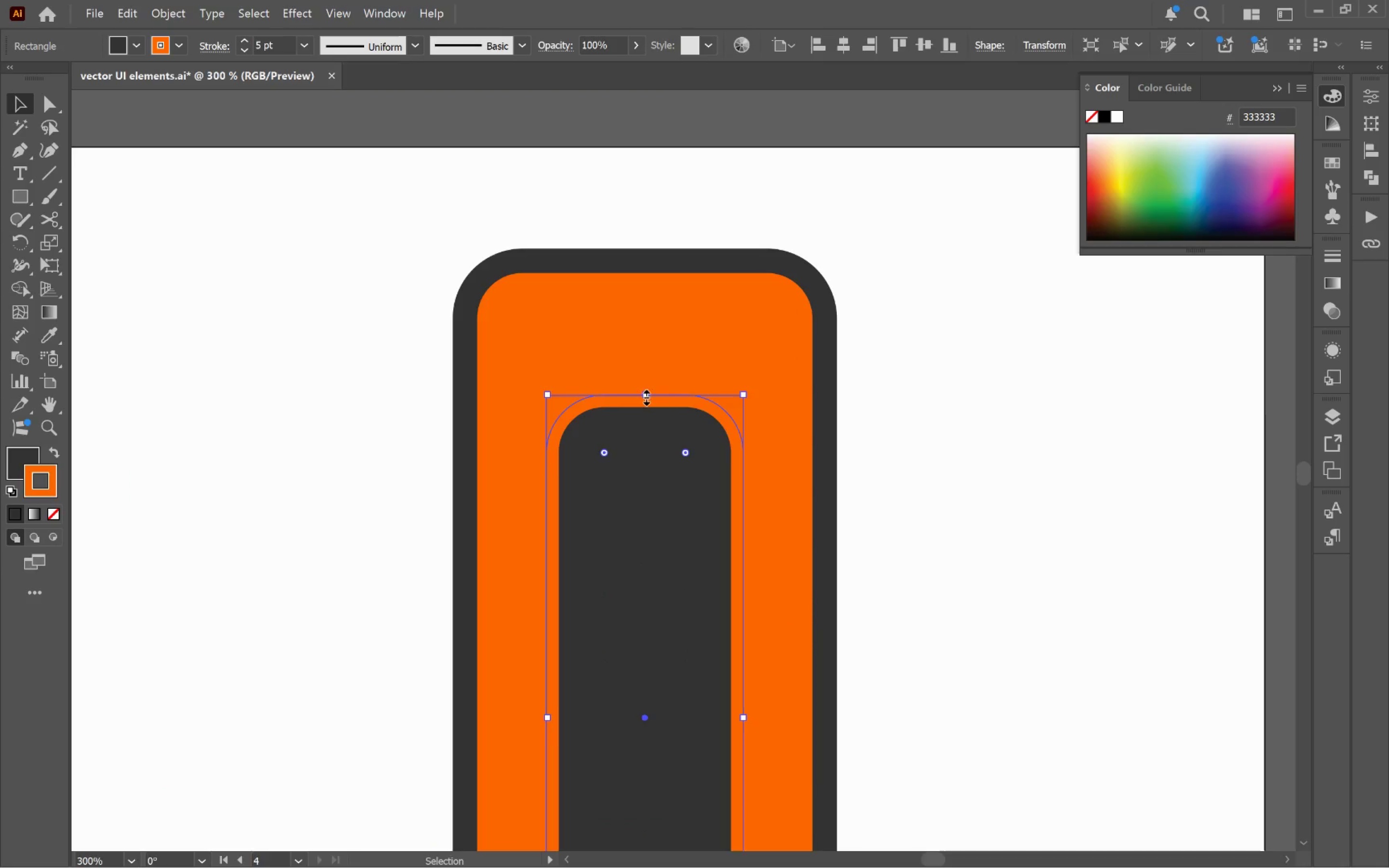 
left_click_drag(start_coordinate=[643, 394], to_coordinate=[641, 264])
 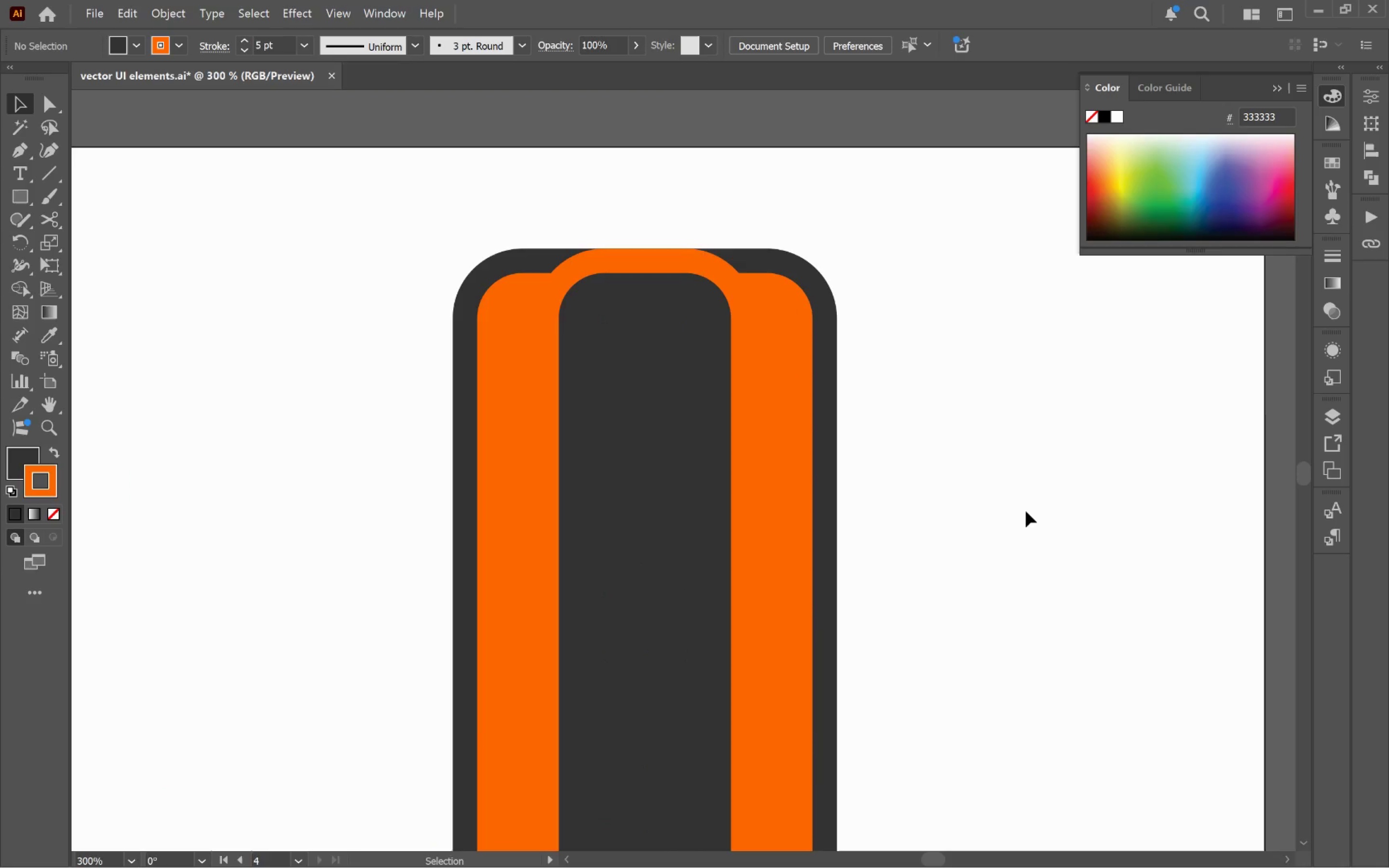 
hold_key(key=AltLeft, duration=0.84)
 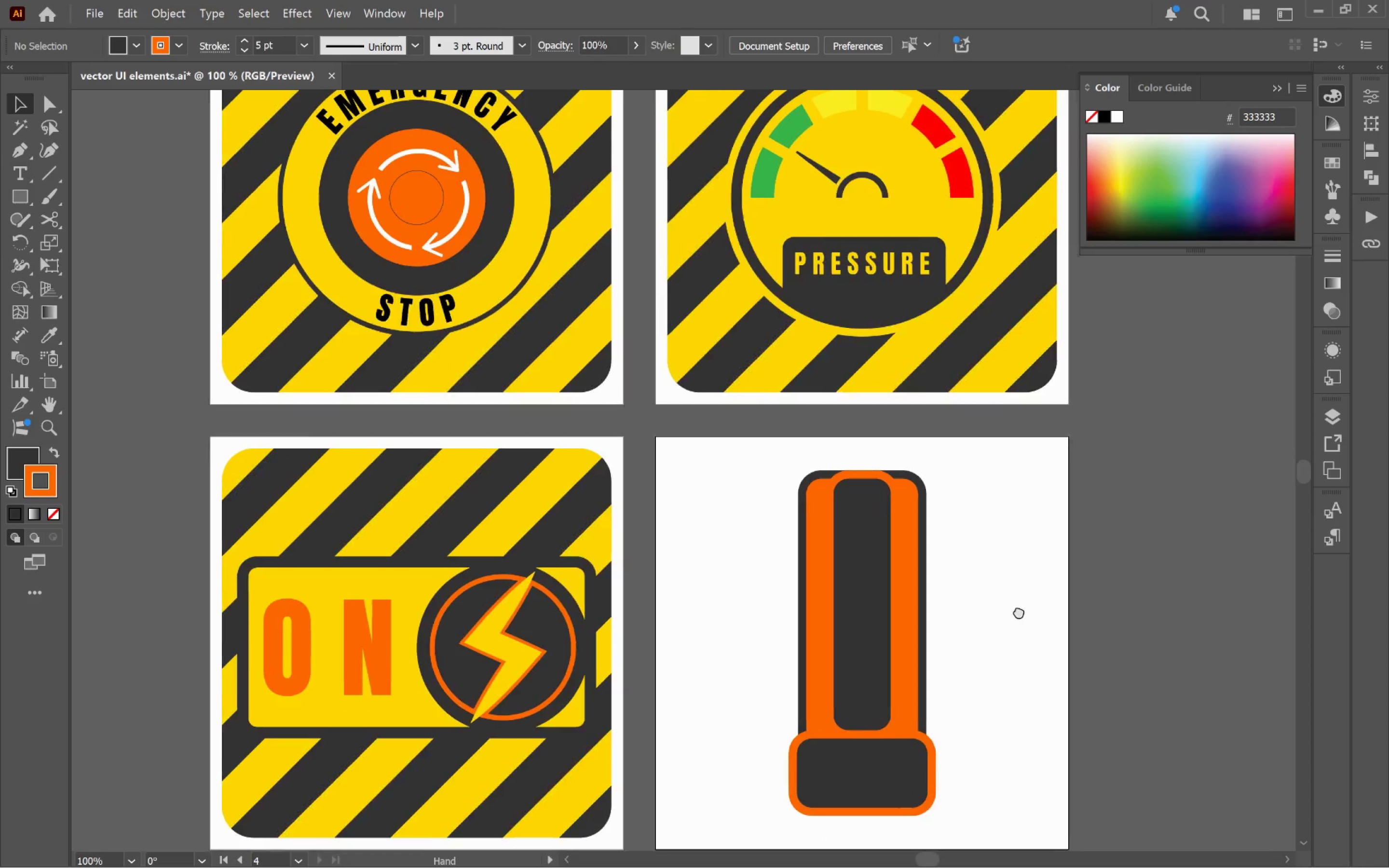 
hold_key(key=Space, duration=1.51)
 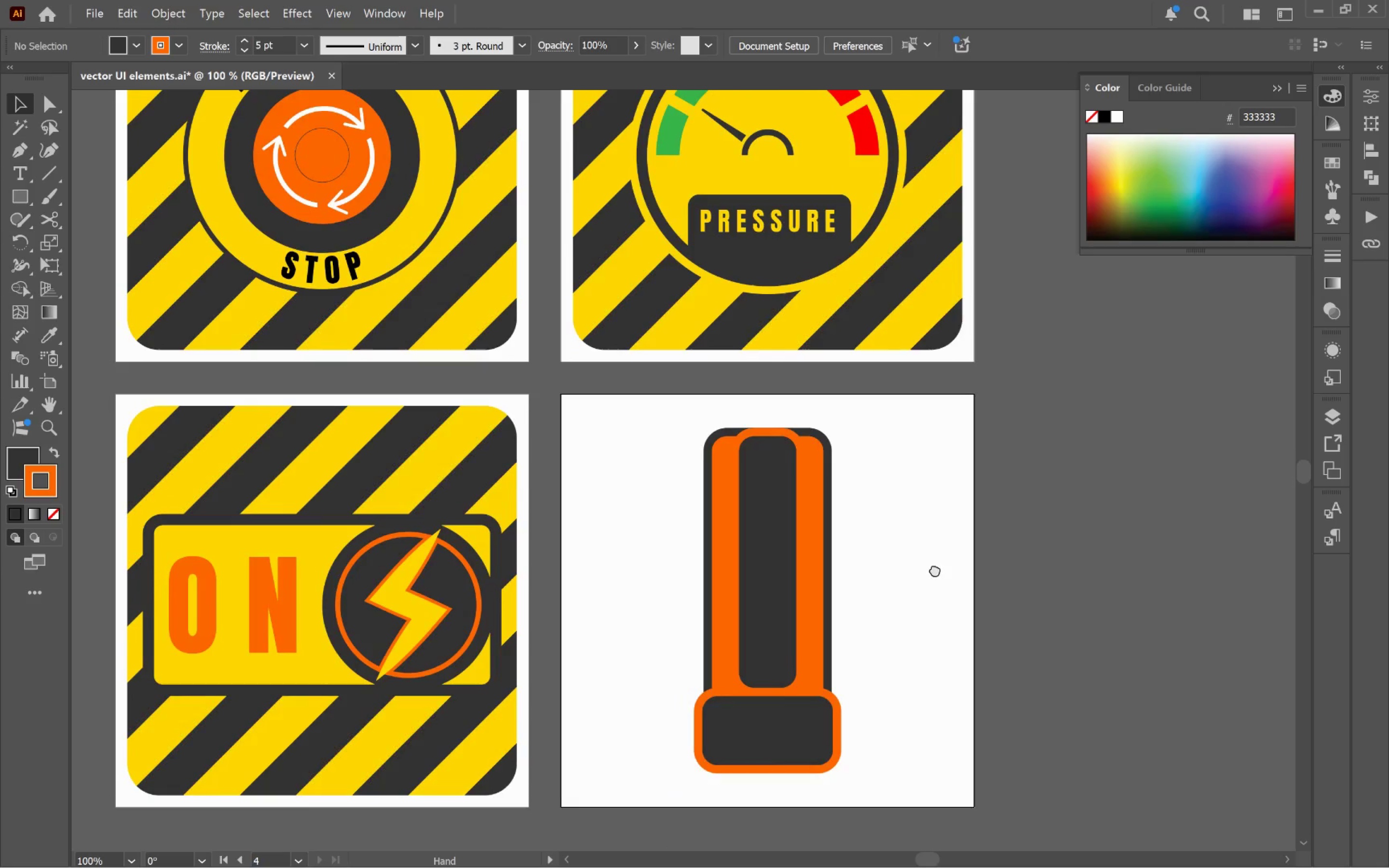 
scroll: coordinate [981, 581], scroll_direction: down, amount: 3.0
 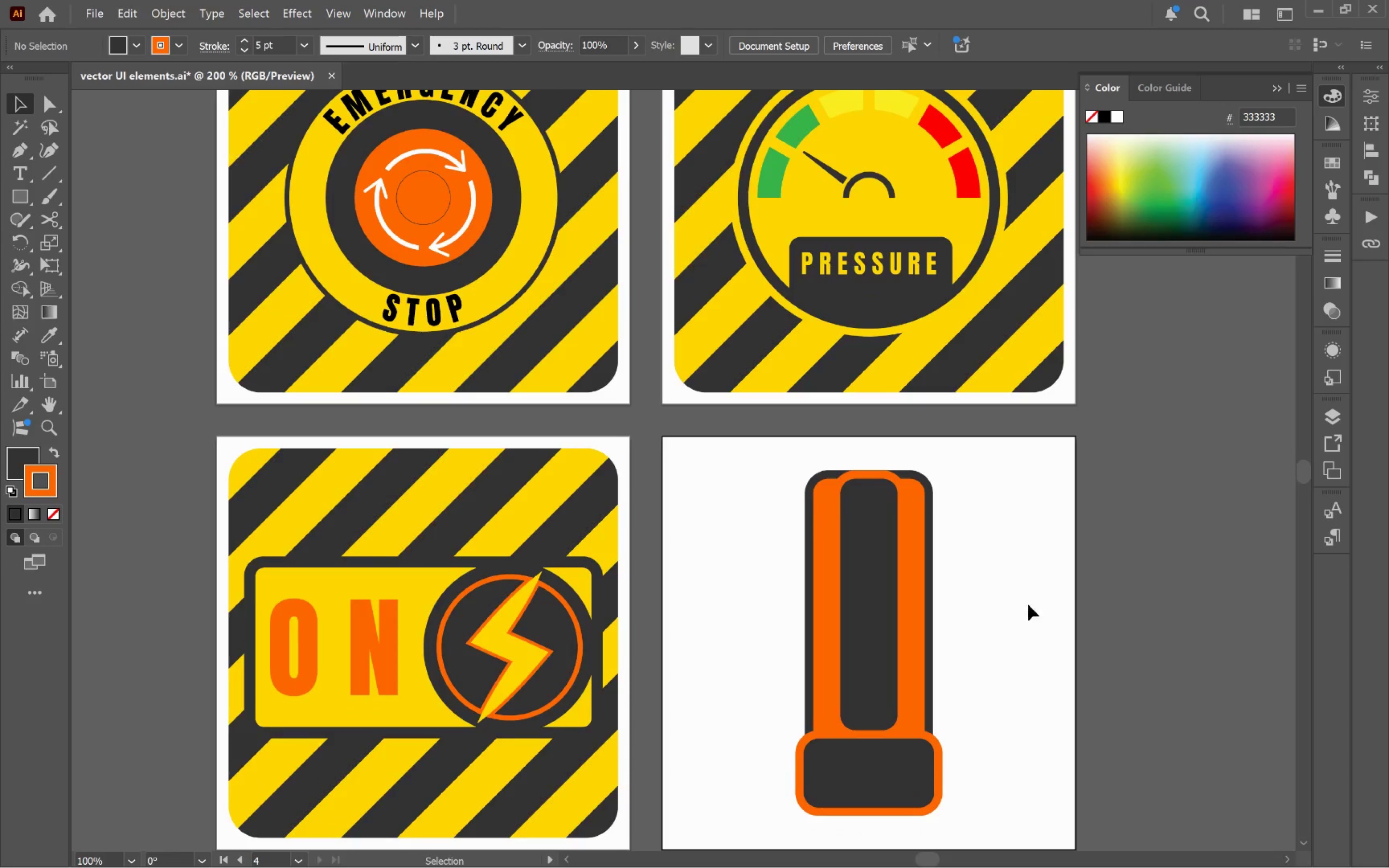 
left_click_drag(start_coordinate=[1035, 611], to_coordinate=[935, 569])
 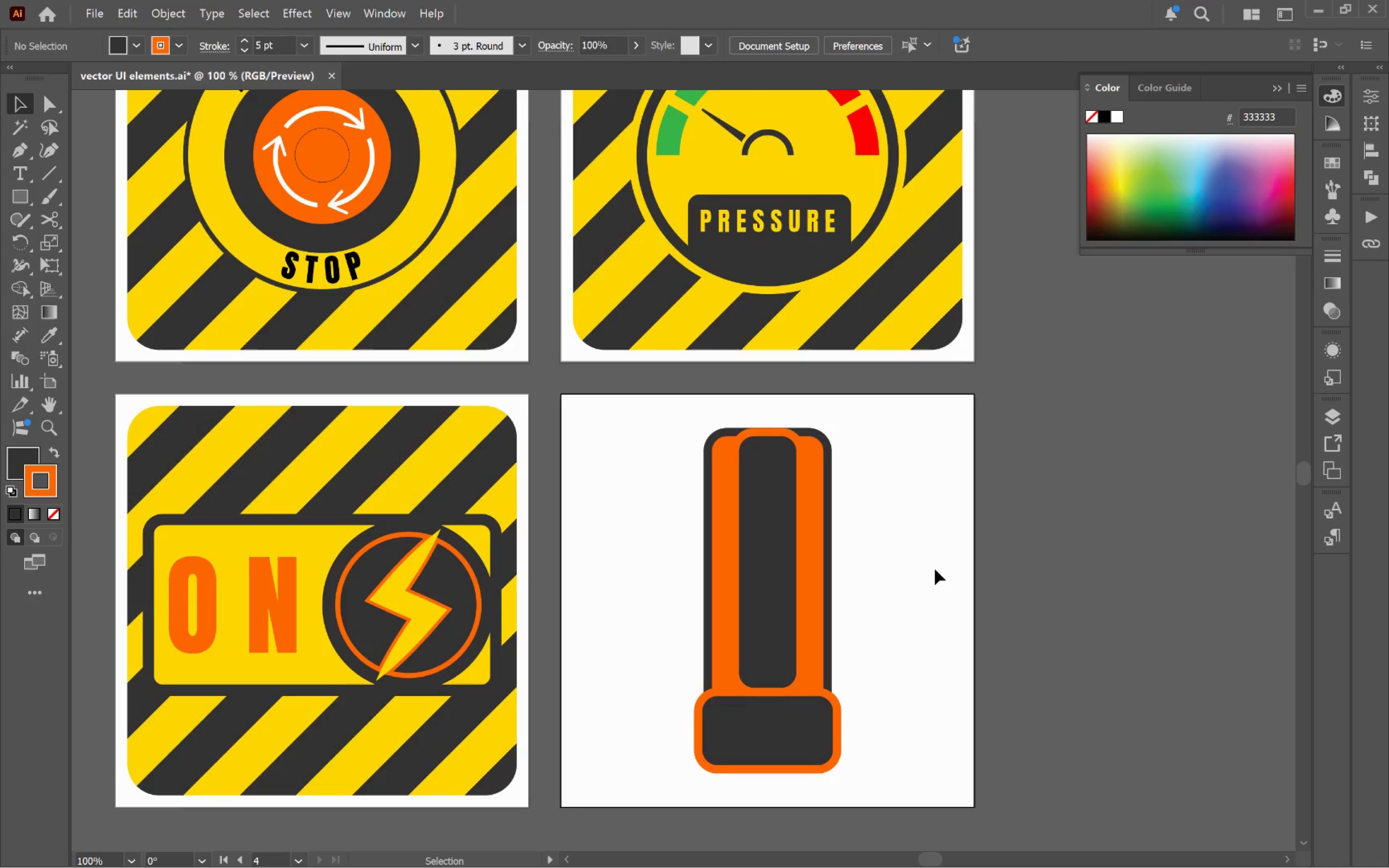 
hold_key(key=Space, duration=1.08)
 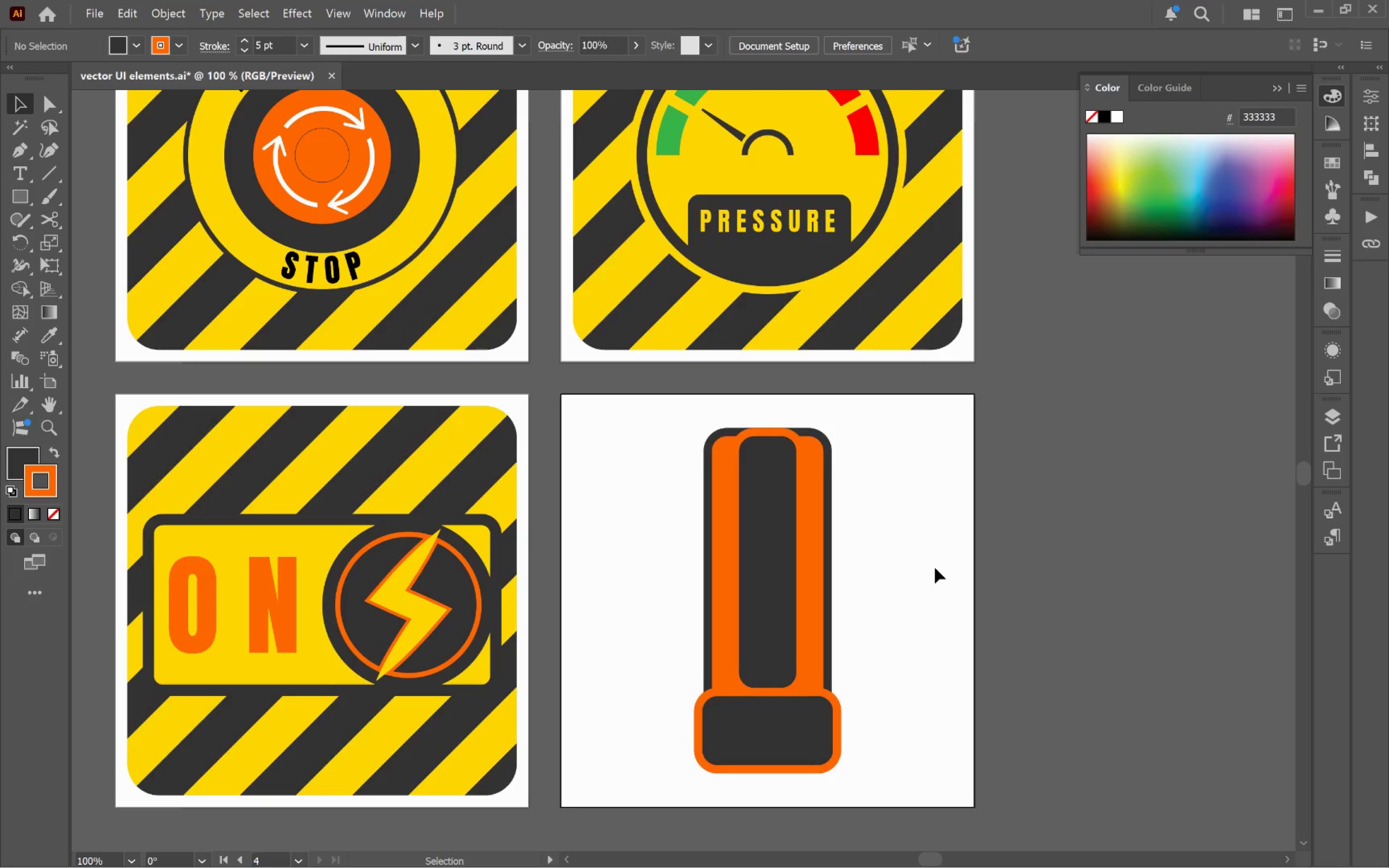 
hold_key(key=Space, duration=0.65)
 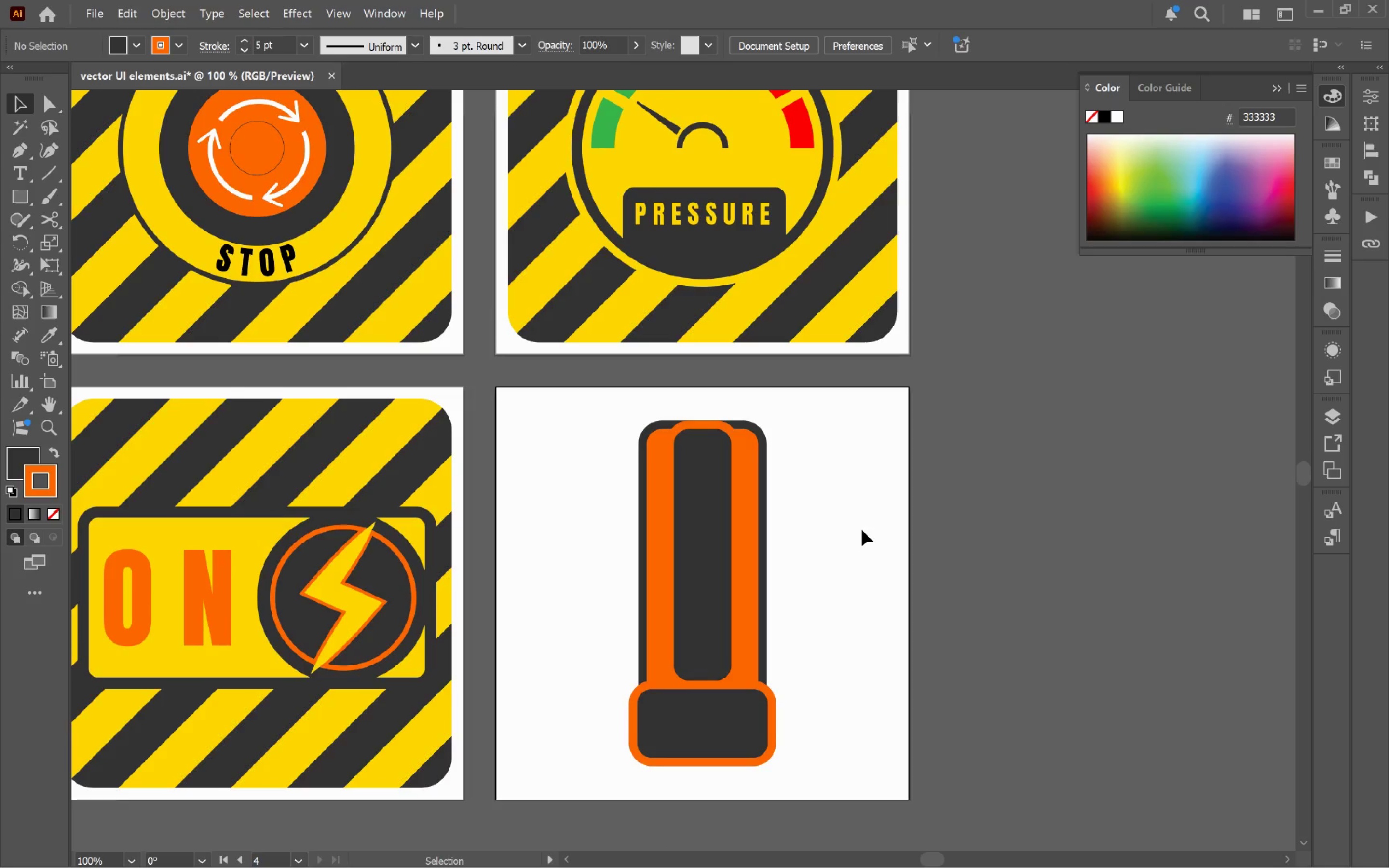 
left_click_drag(start_coordinate=[925, 550], to_coordinate=[860, 543])
 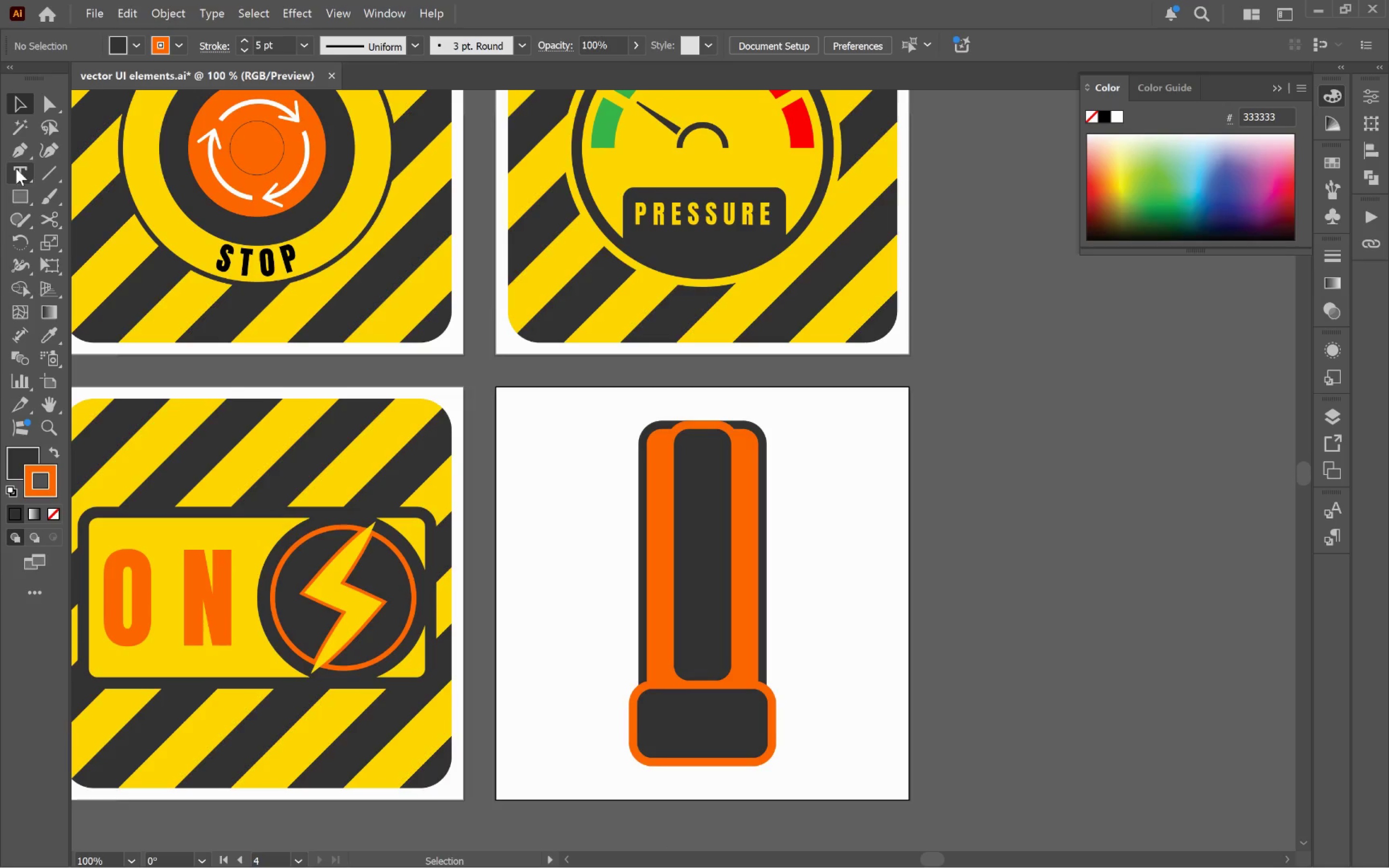 
left_click([45, 170])
 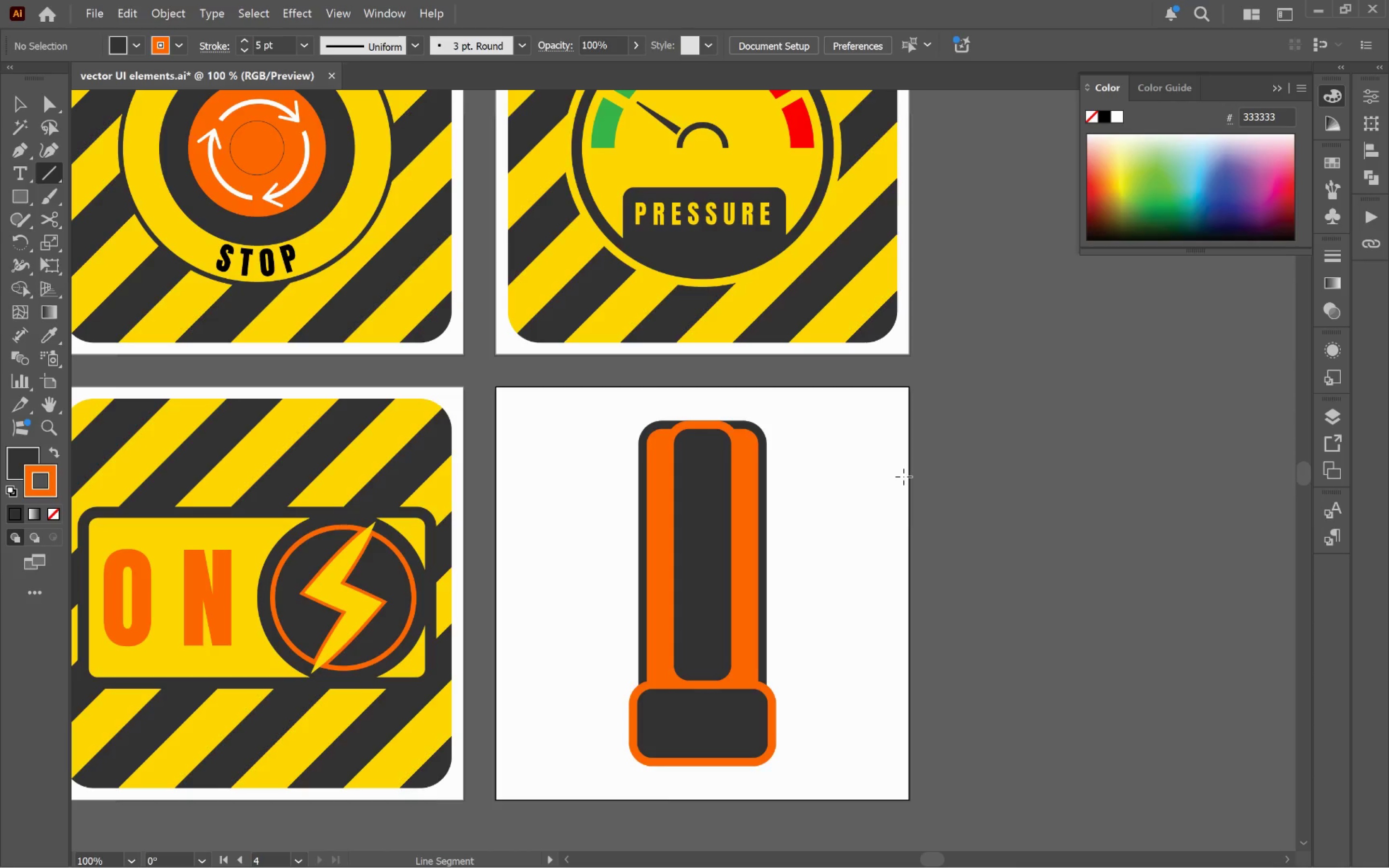 
hold_key(key=AltLeft, duration=0.7)
scroll: coordinate [841, 453], scroll_direction: up, amount: 2.0
 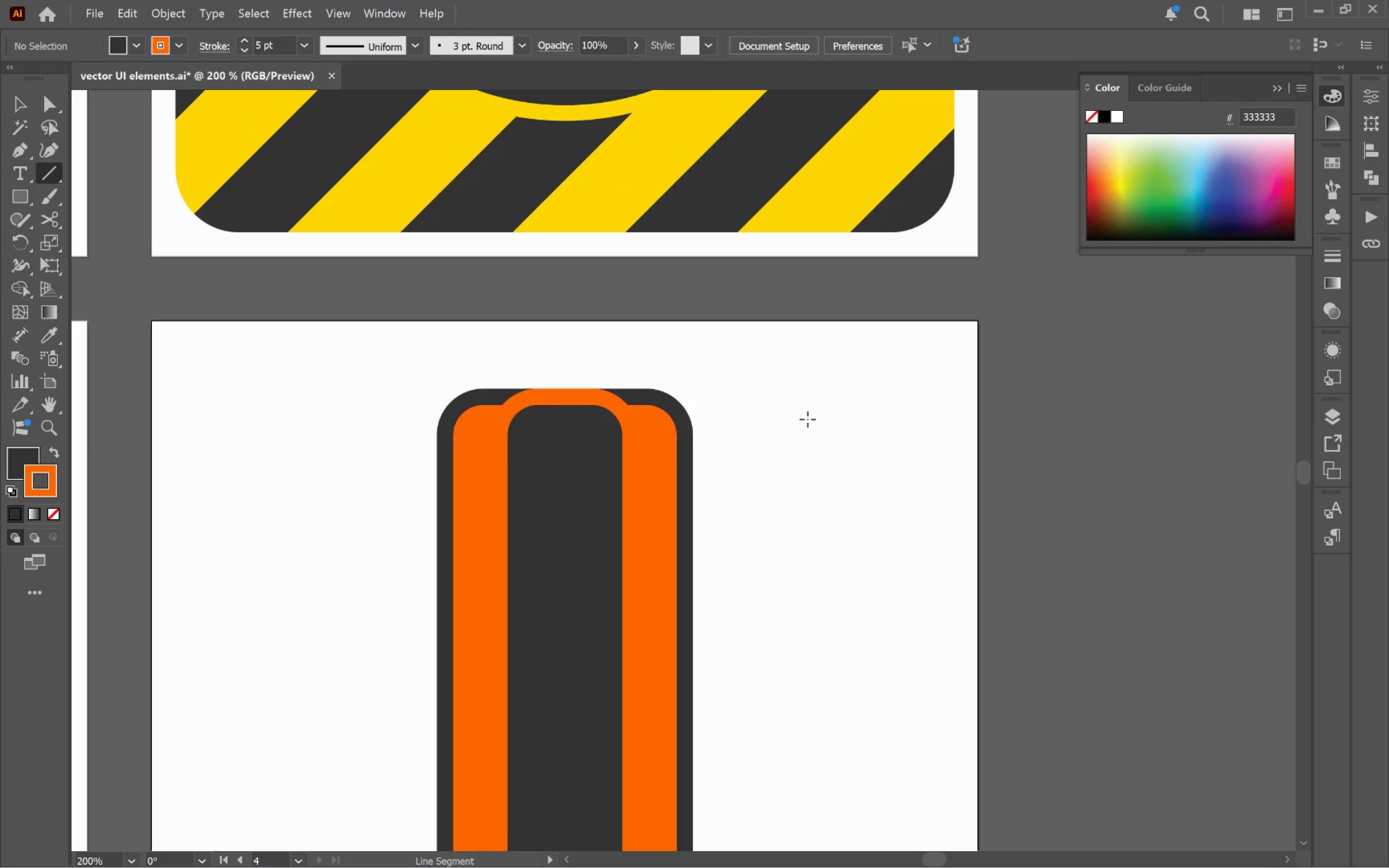 
left_click_drag(start_coordinate=[803, 418], to_coordinate=[868, 422])
 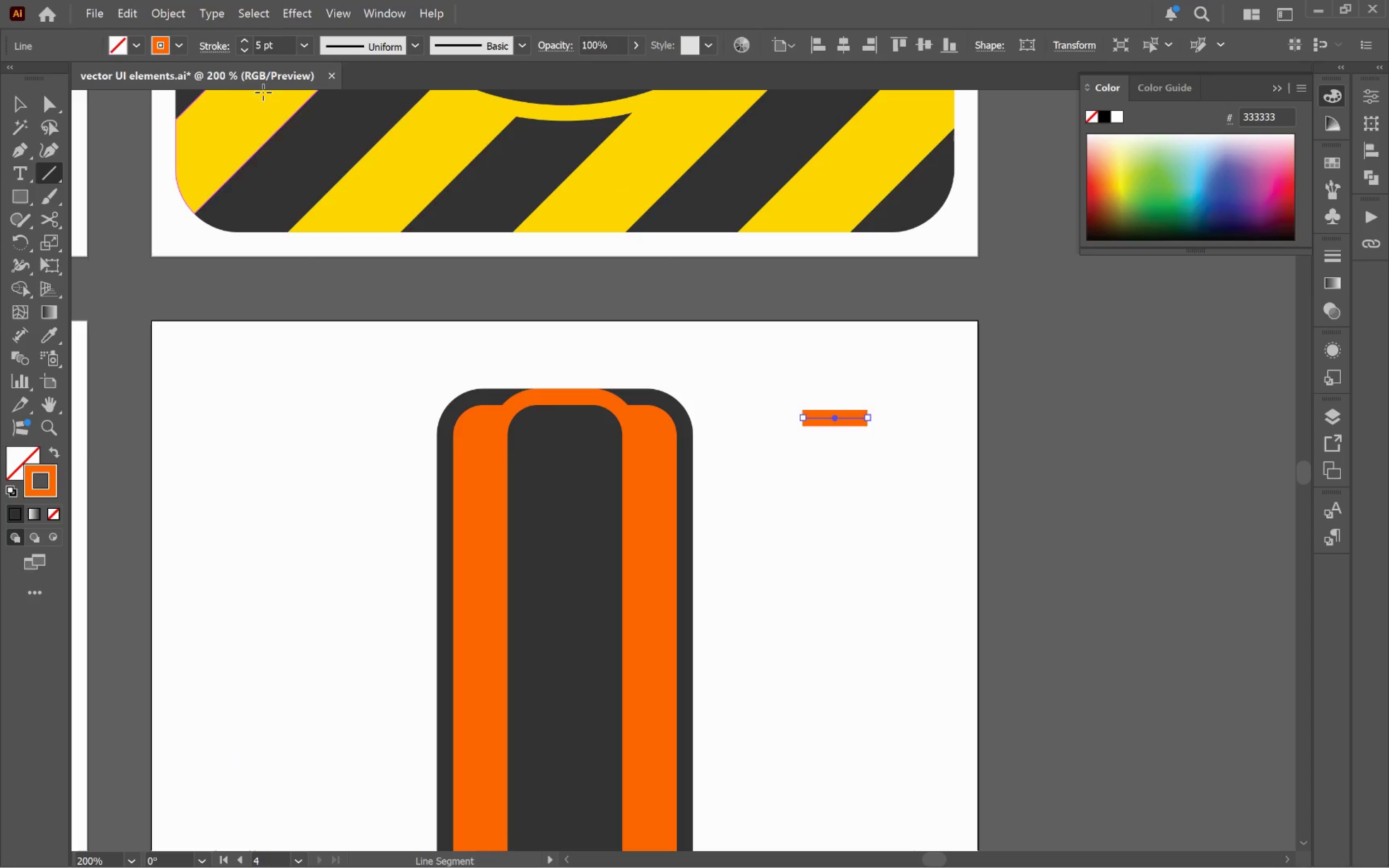 
hold_key(key=ShiftLeft, duration=1.13)
 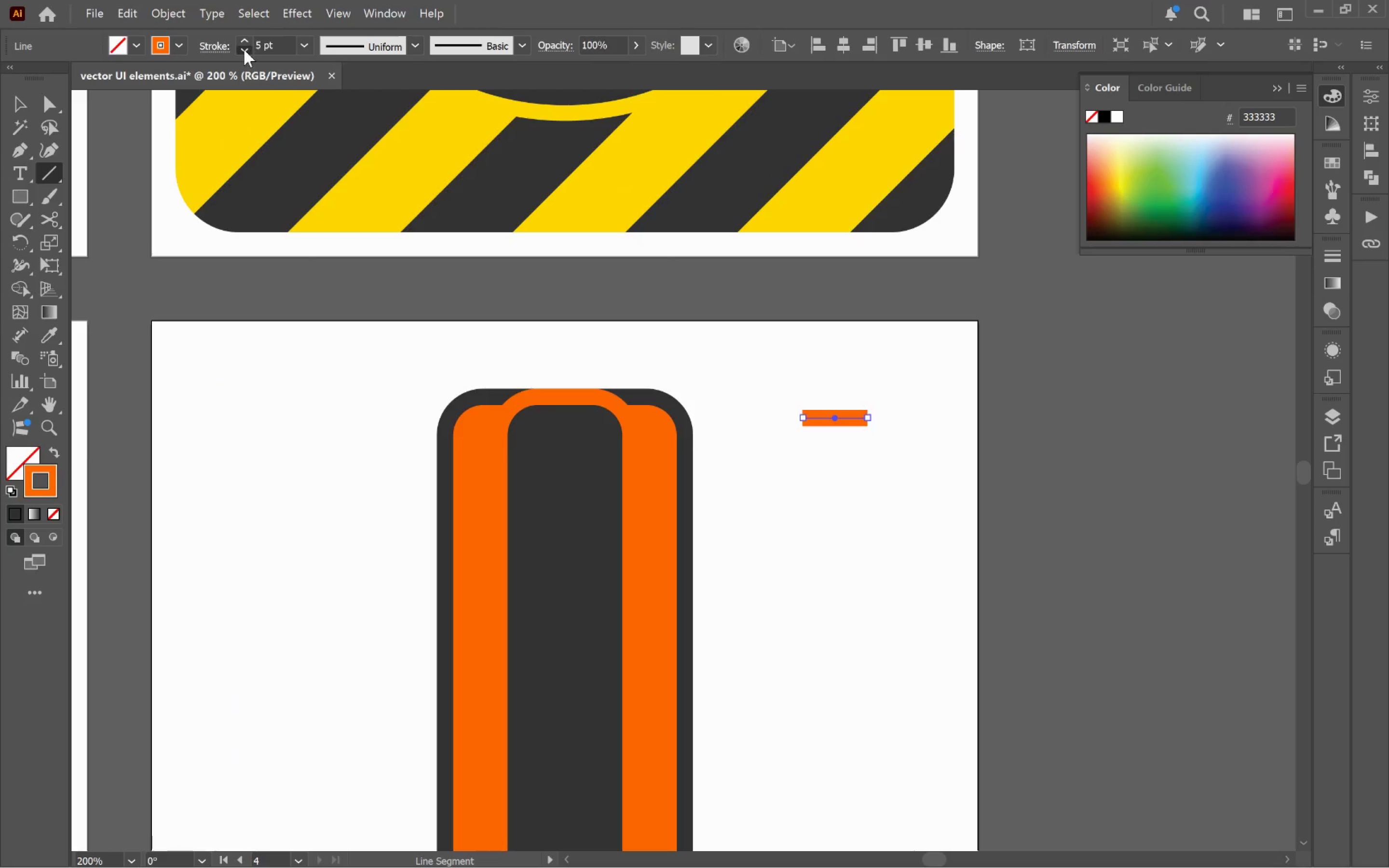 
double_click([244, 50])
 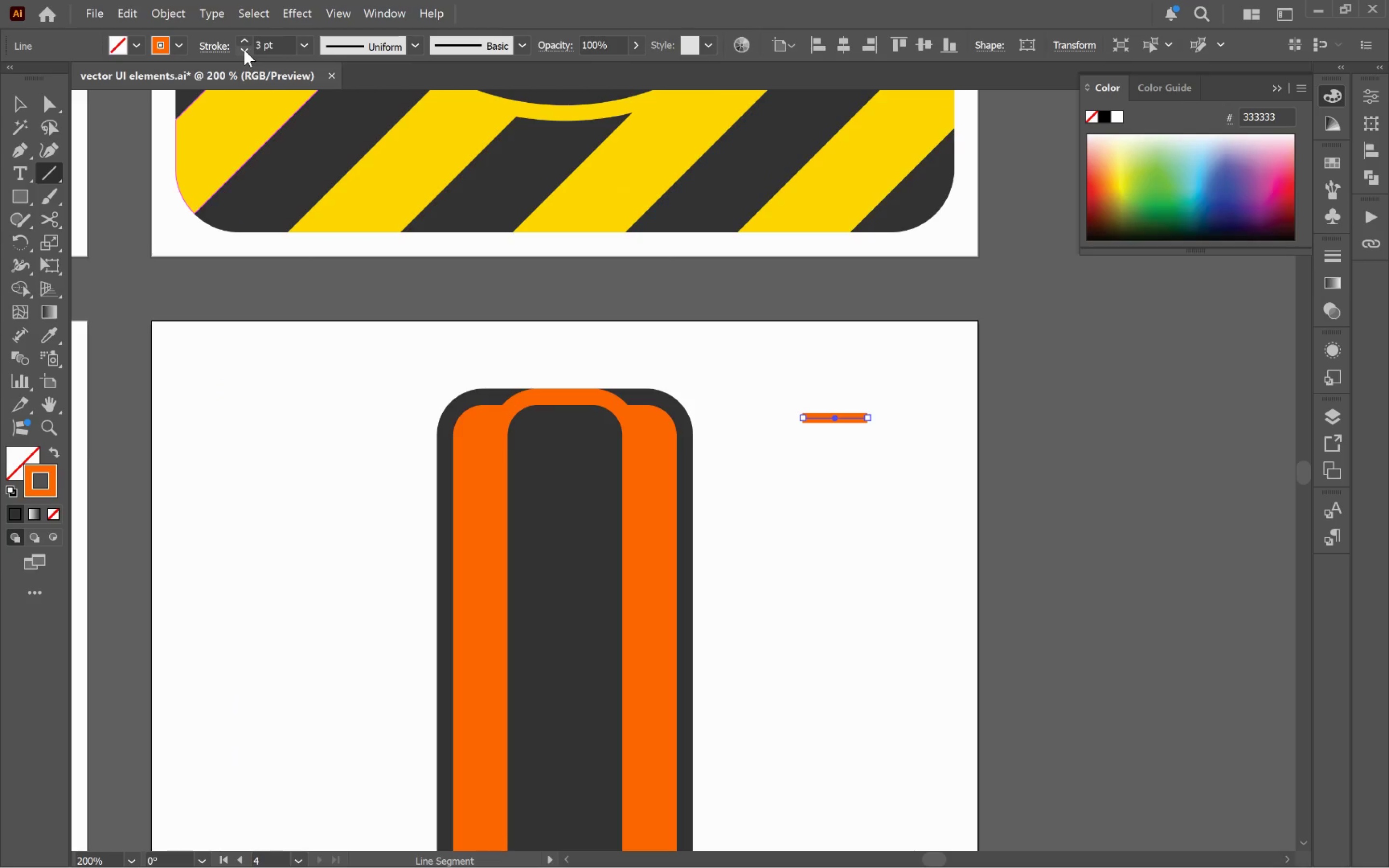 
triple_click([244, 50])
 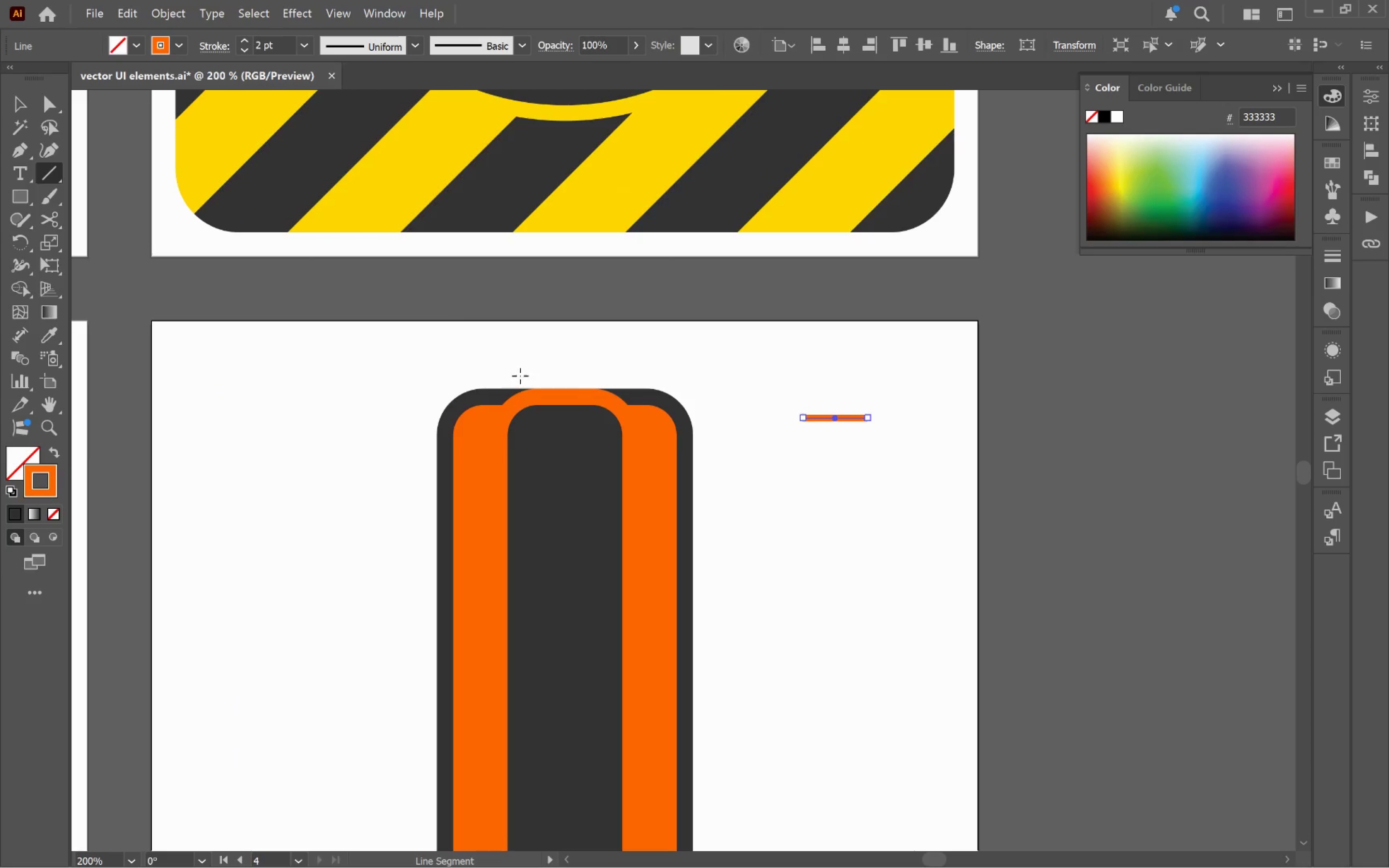 
key(V)
 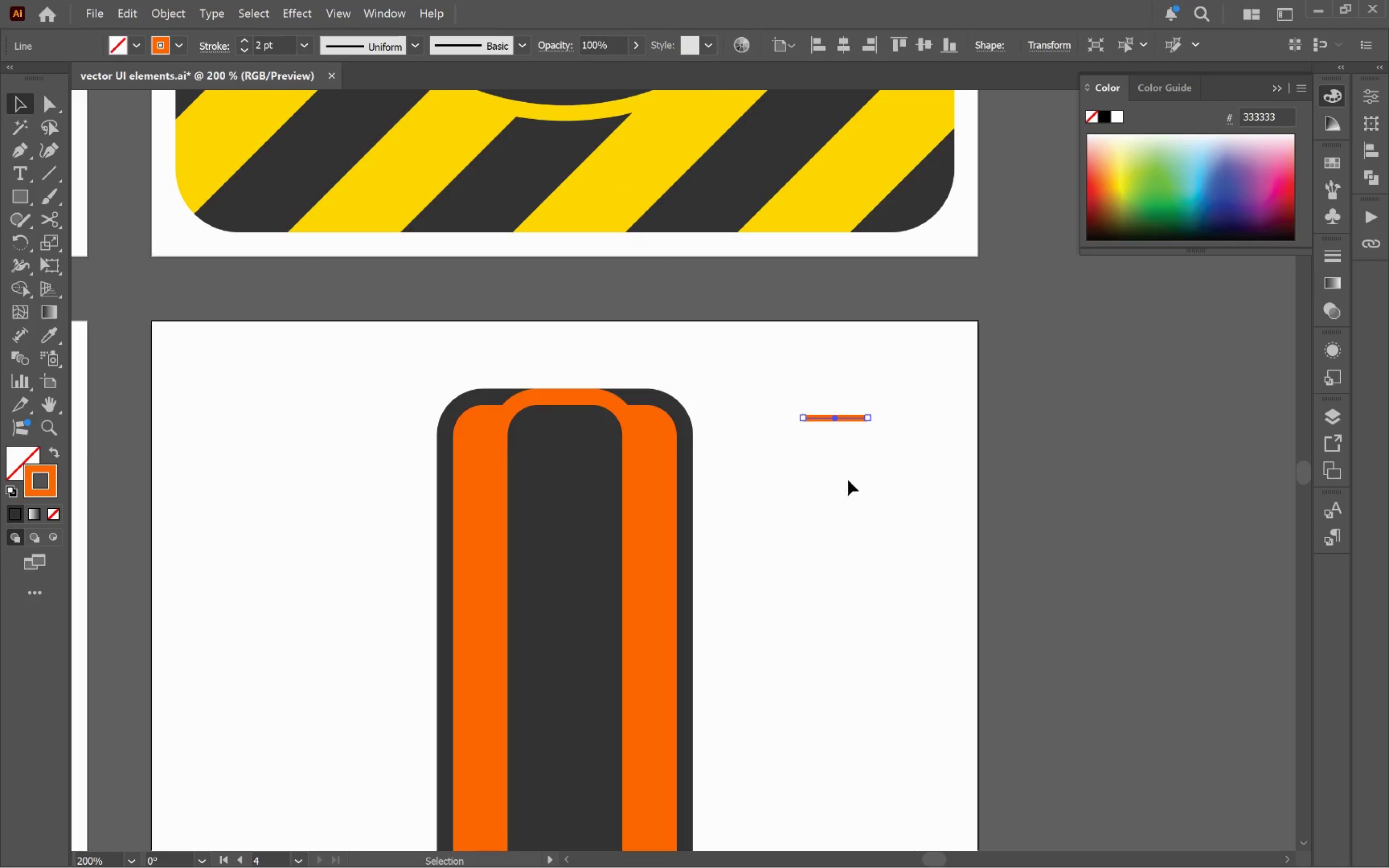 
hold_key(key=AltLeft, duration=0.33)
scroll: coordinate [837, 464], scroll_direction: up, amount: 1.0
 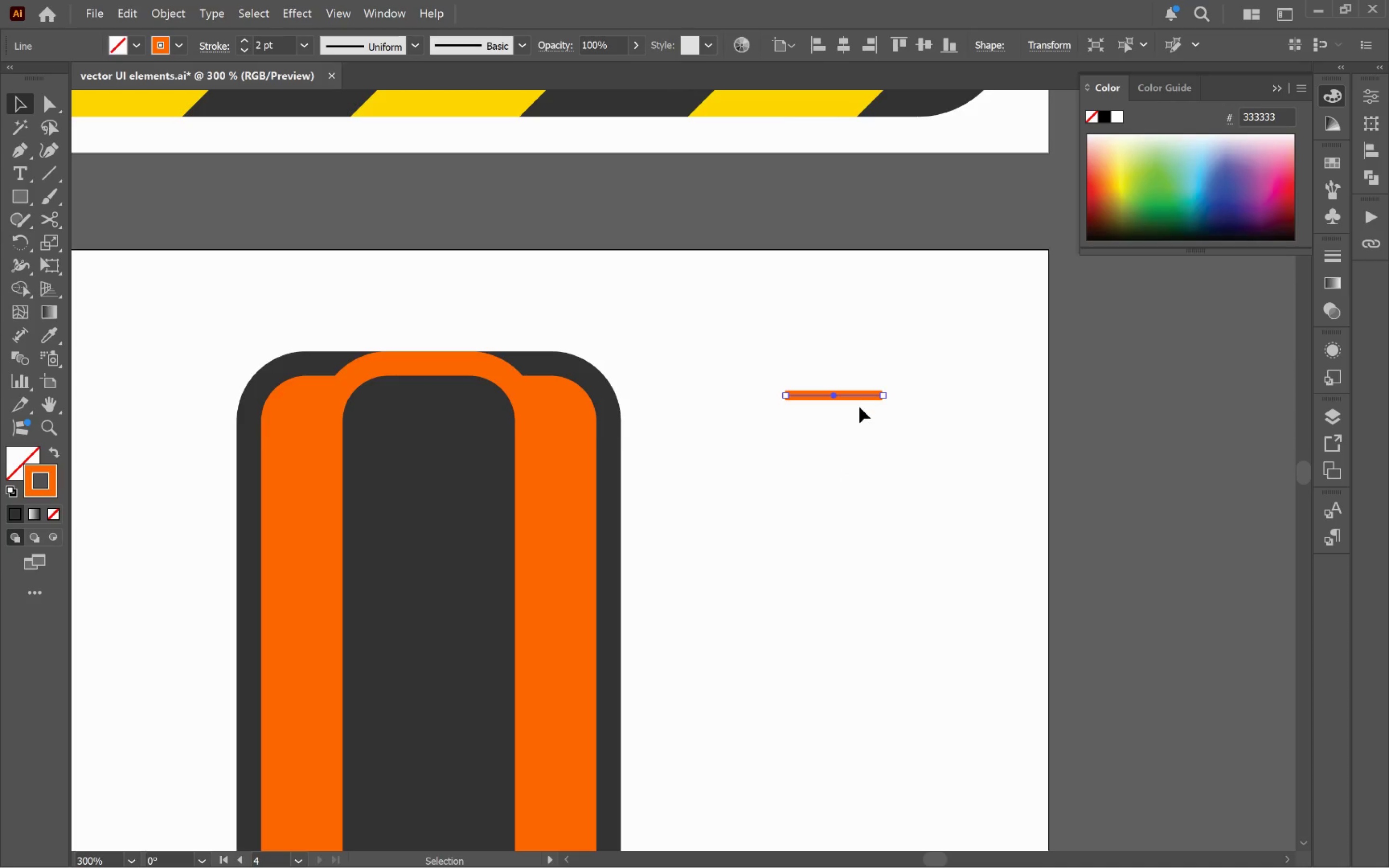 
hold_key(key=AltLeft, duration=2.31)
left_click_drag(start_coordinate=[856, 399], to_coordinate=[858, 442])
 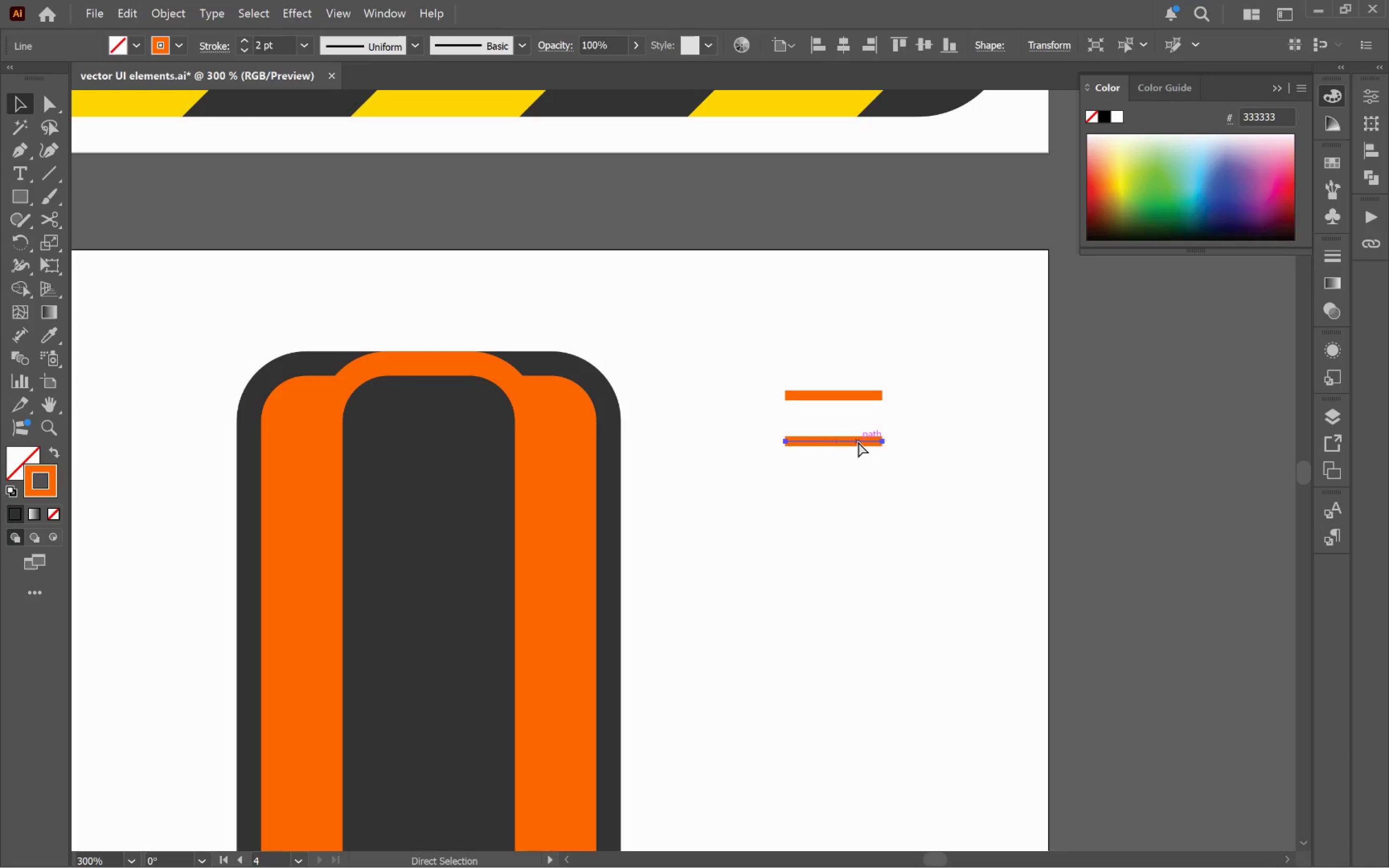 
hold_key(key=ShiftLeft, duration=1.84)
 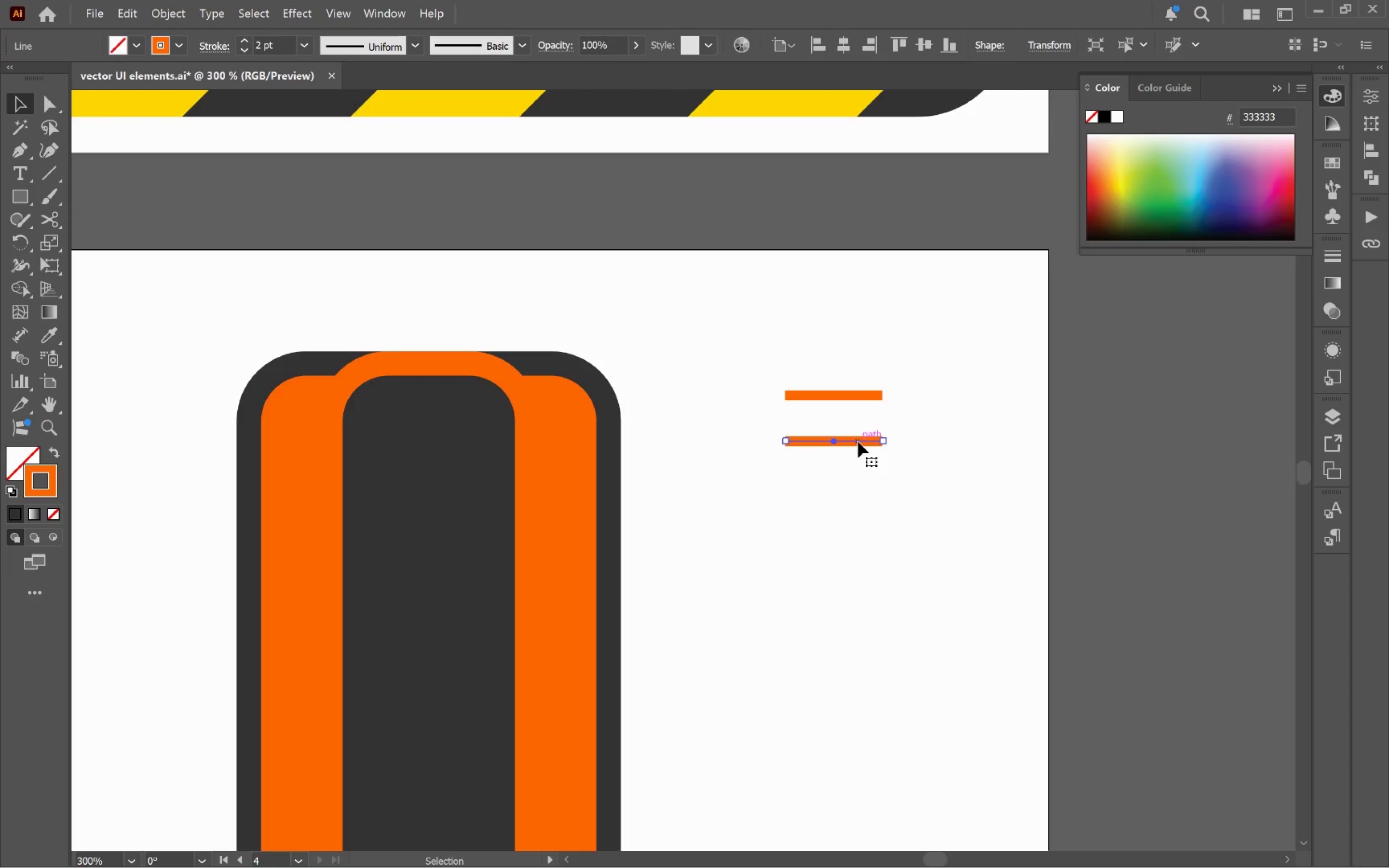 
key(Control+D)
 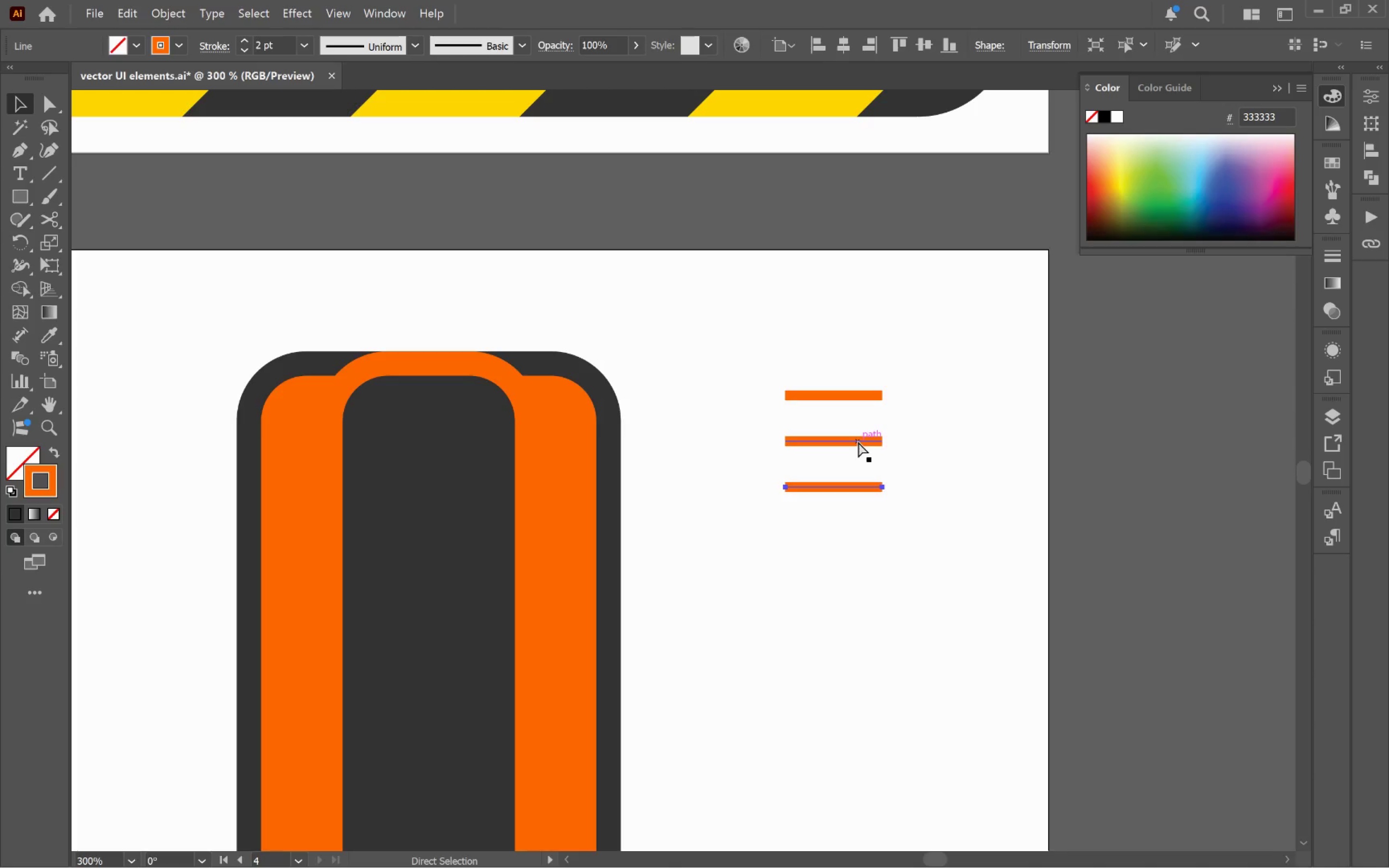 
key(Control+D)
 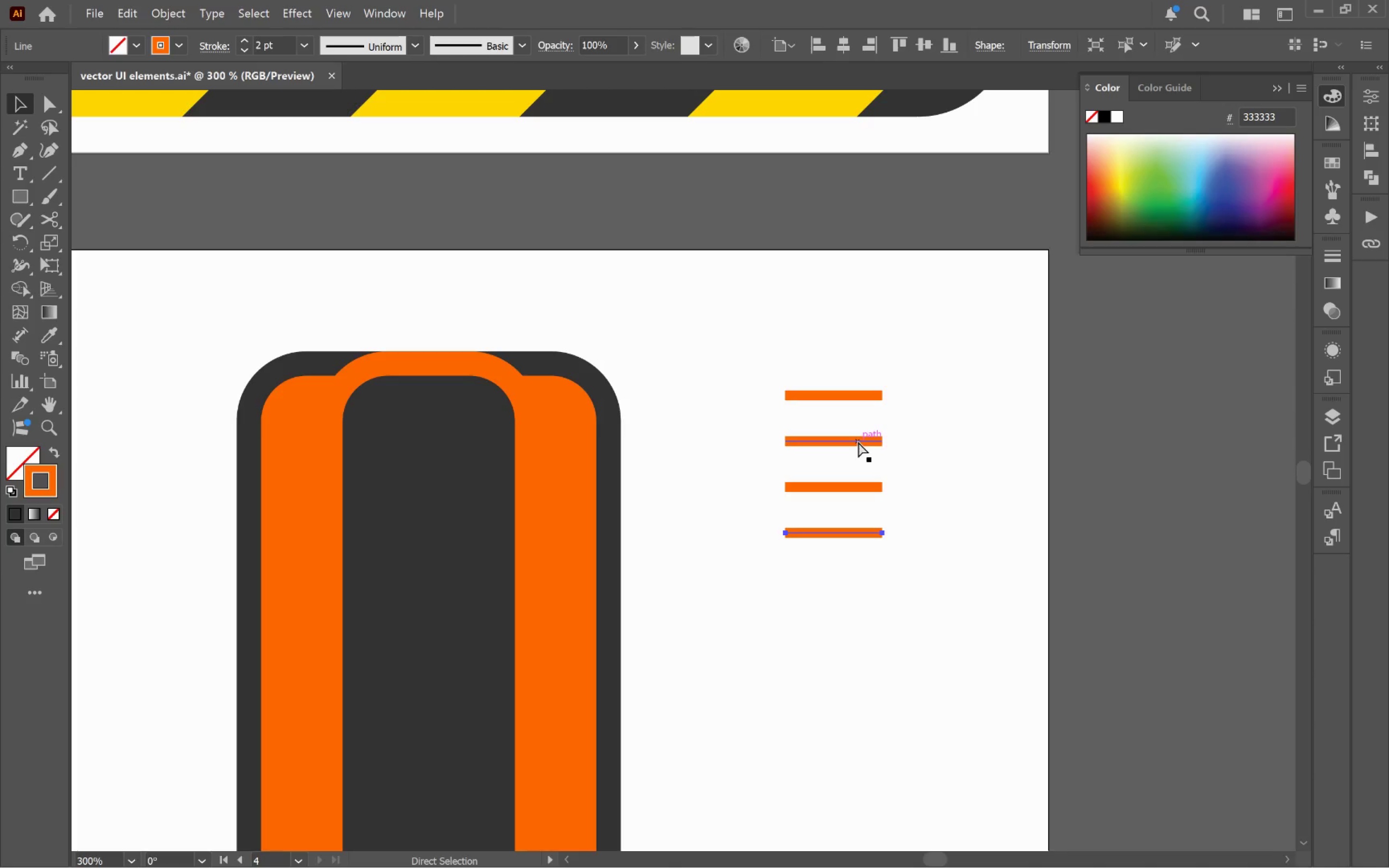 
key(Control+D)
 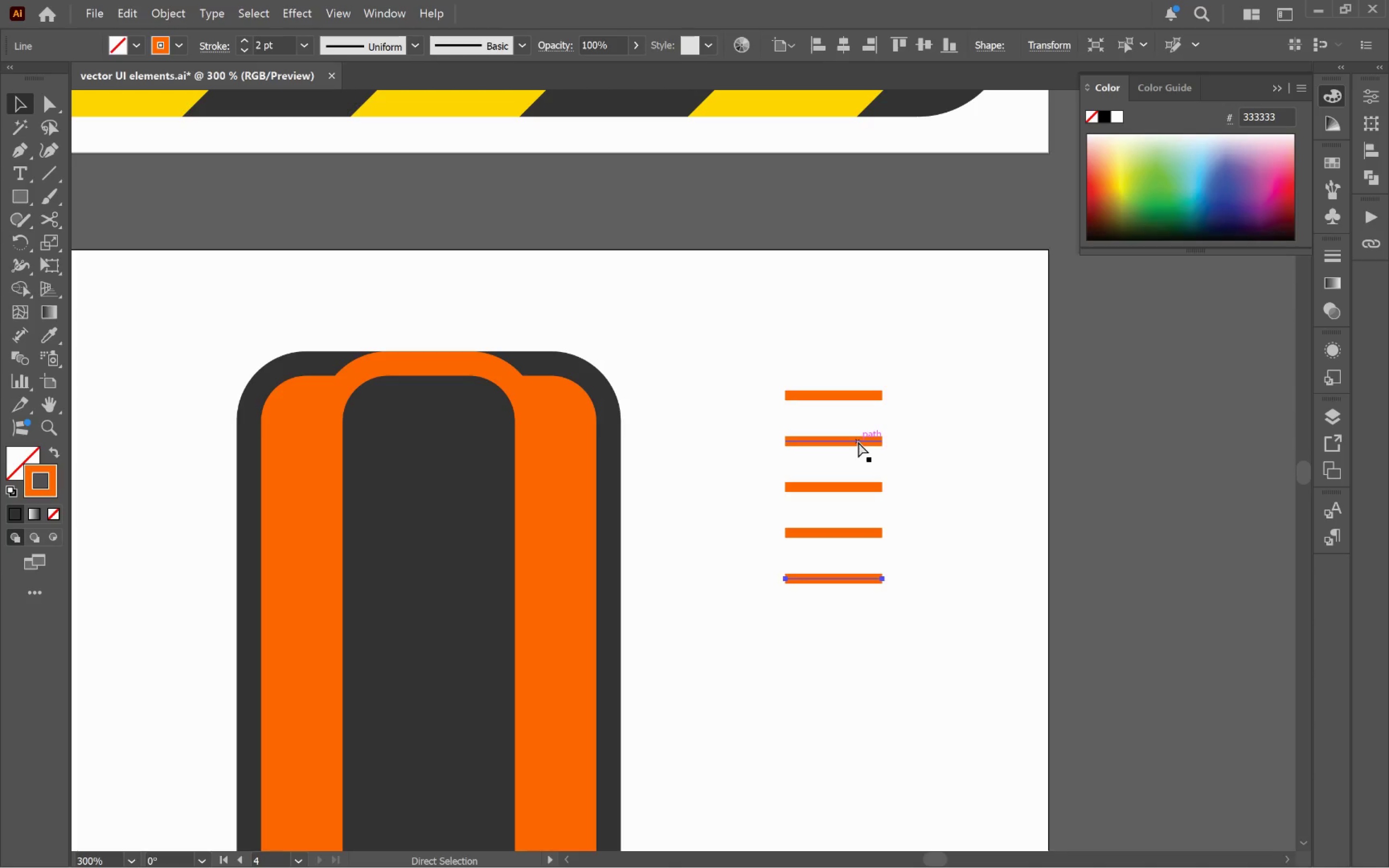 
key(Control+D)
 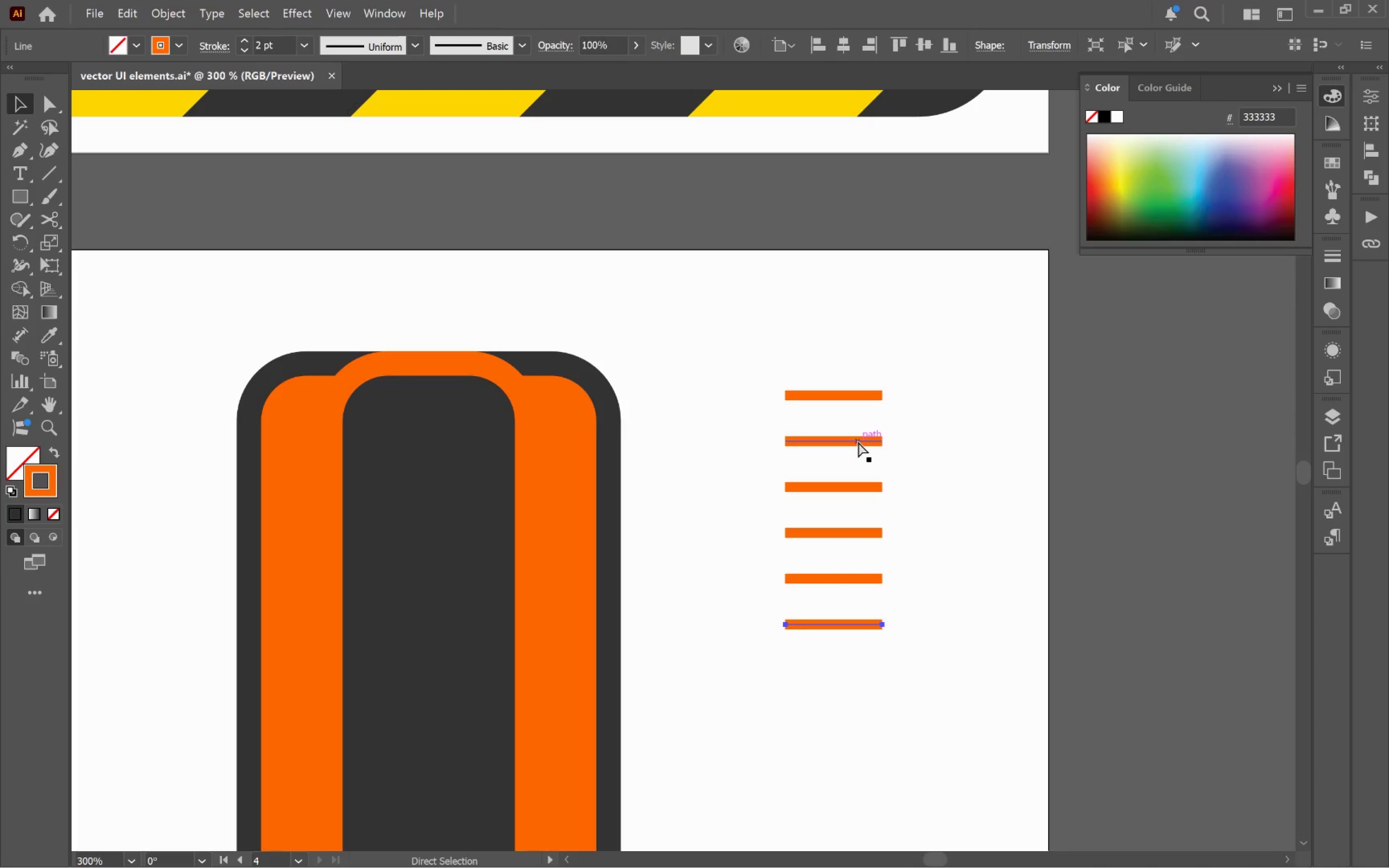 
key(Control+D)
 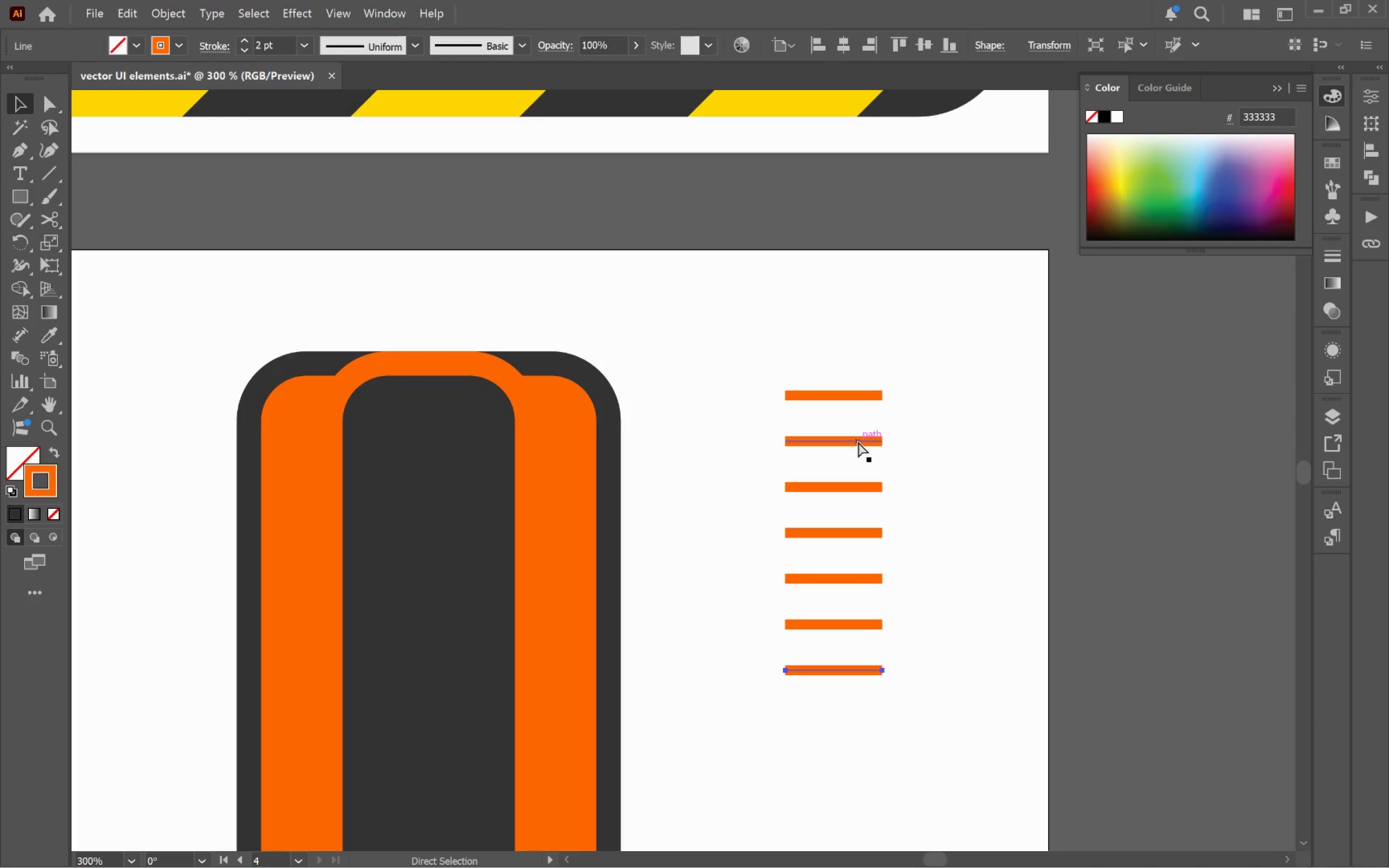 
key(Control+D)
 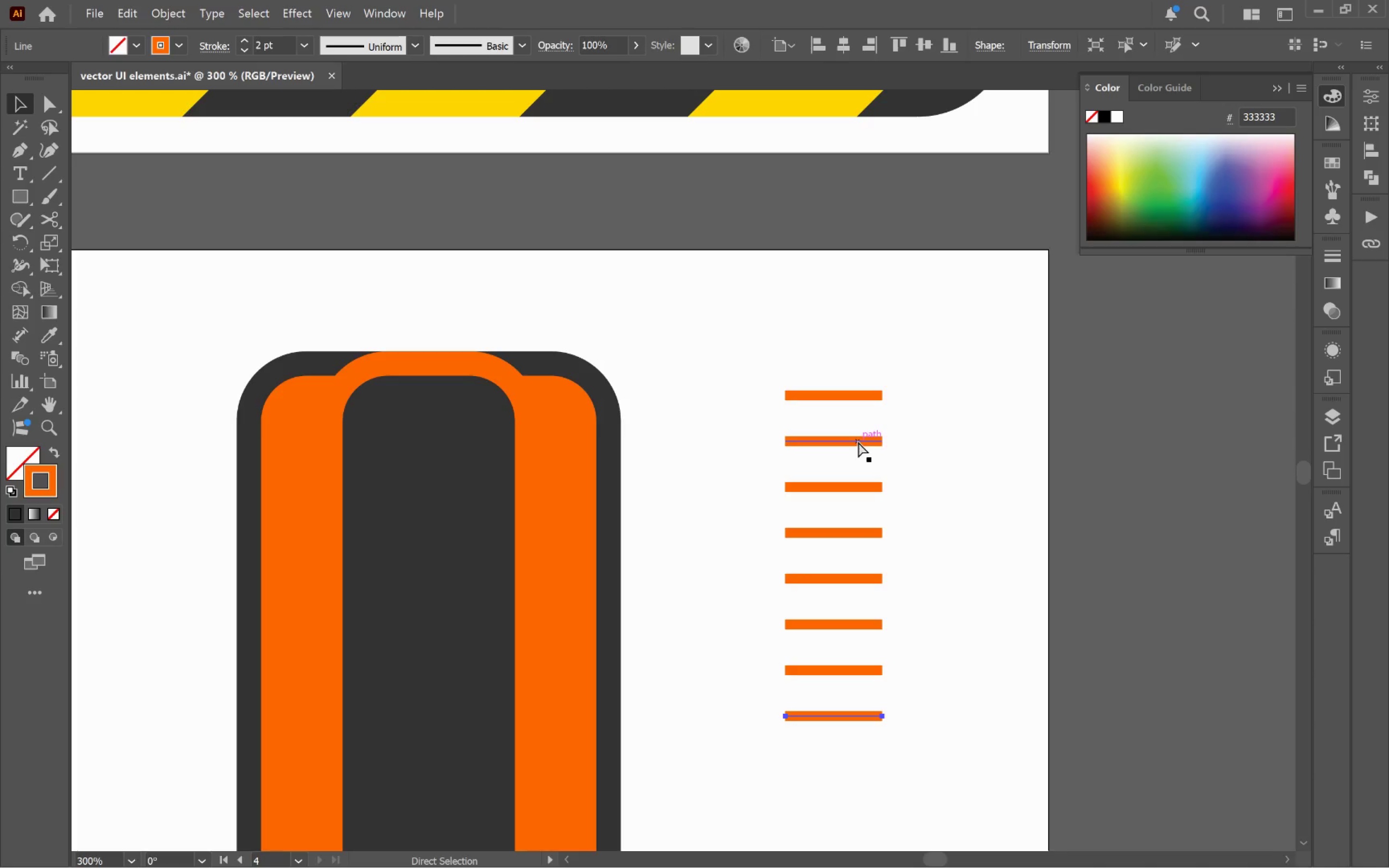 
key(Control+D)
 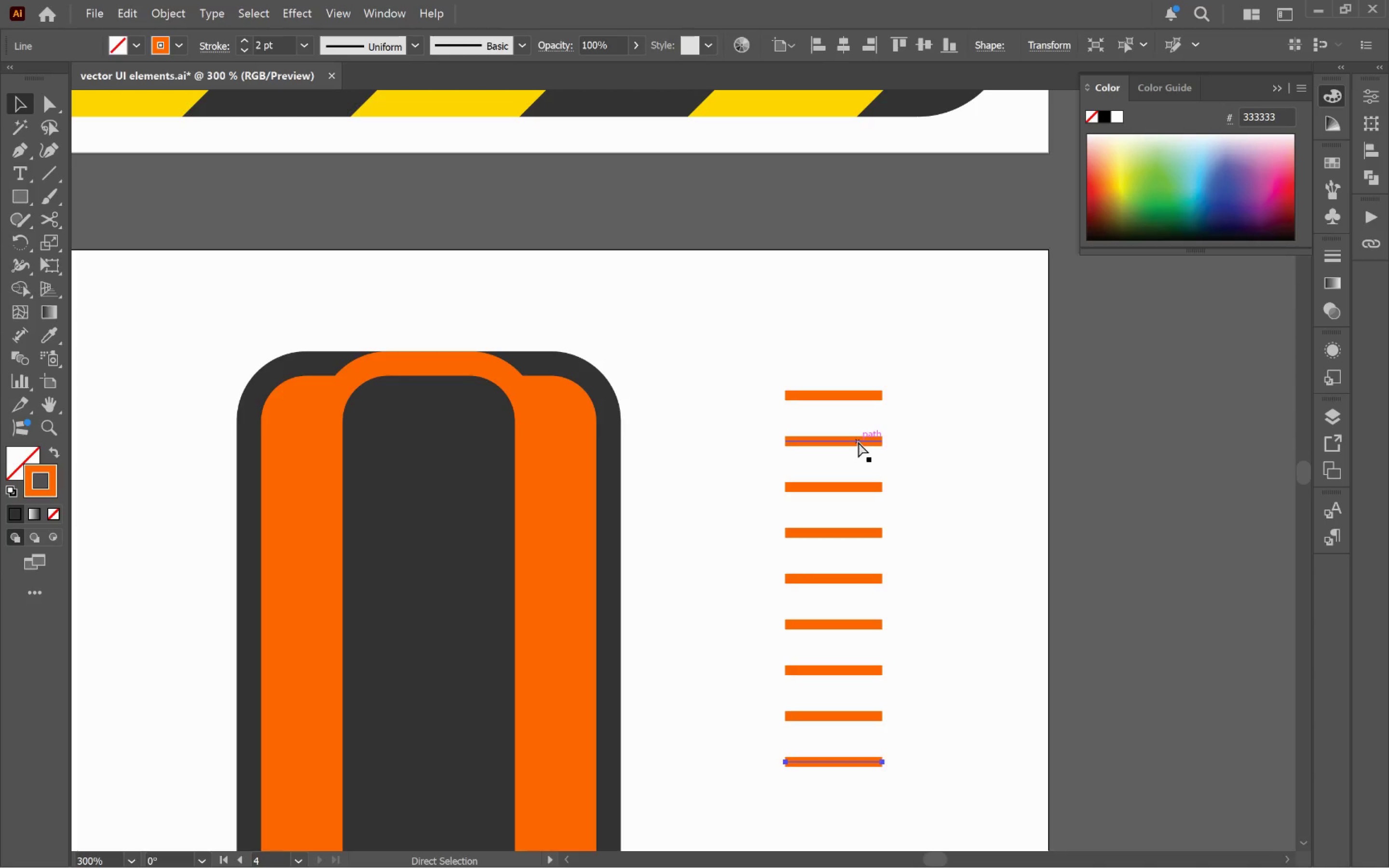 
key(Control+D)
 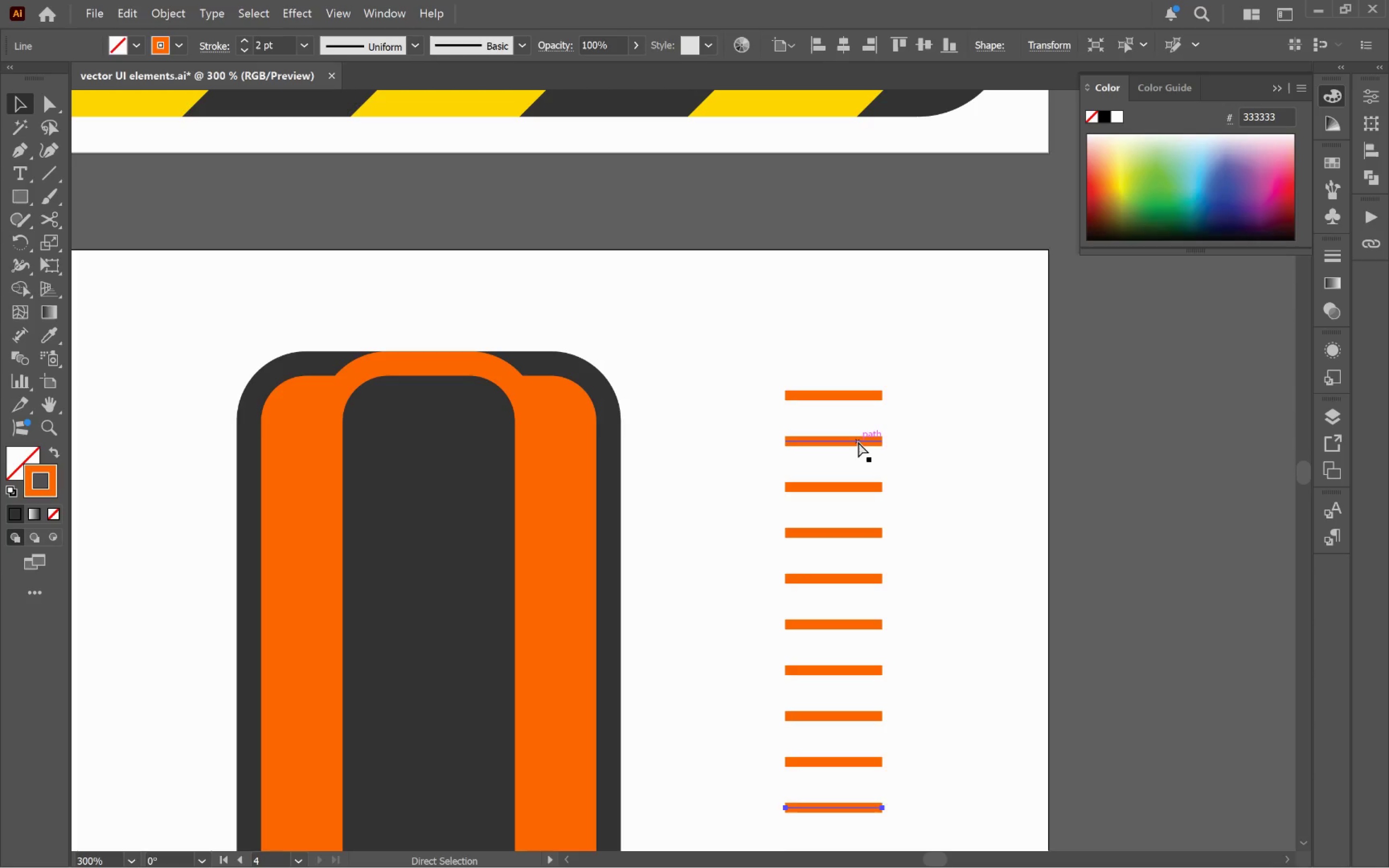 
key(Control+D)
 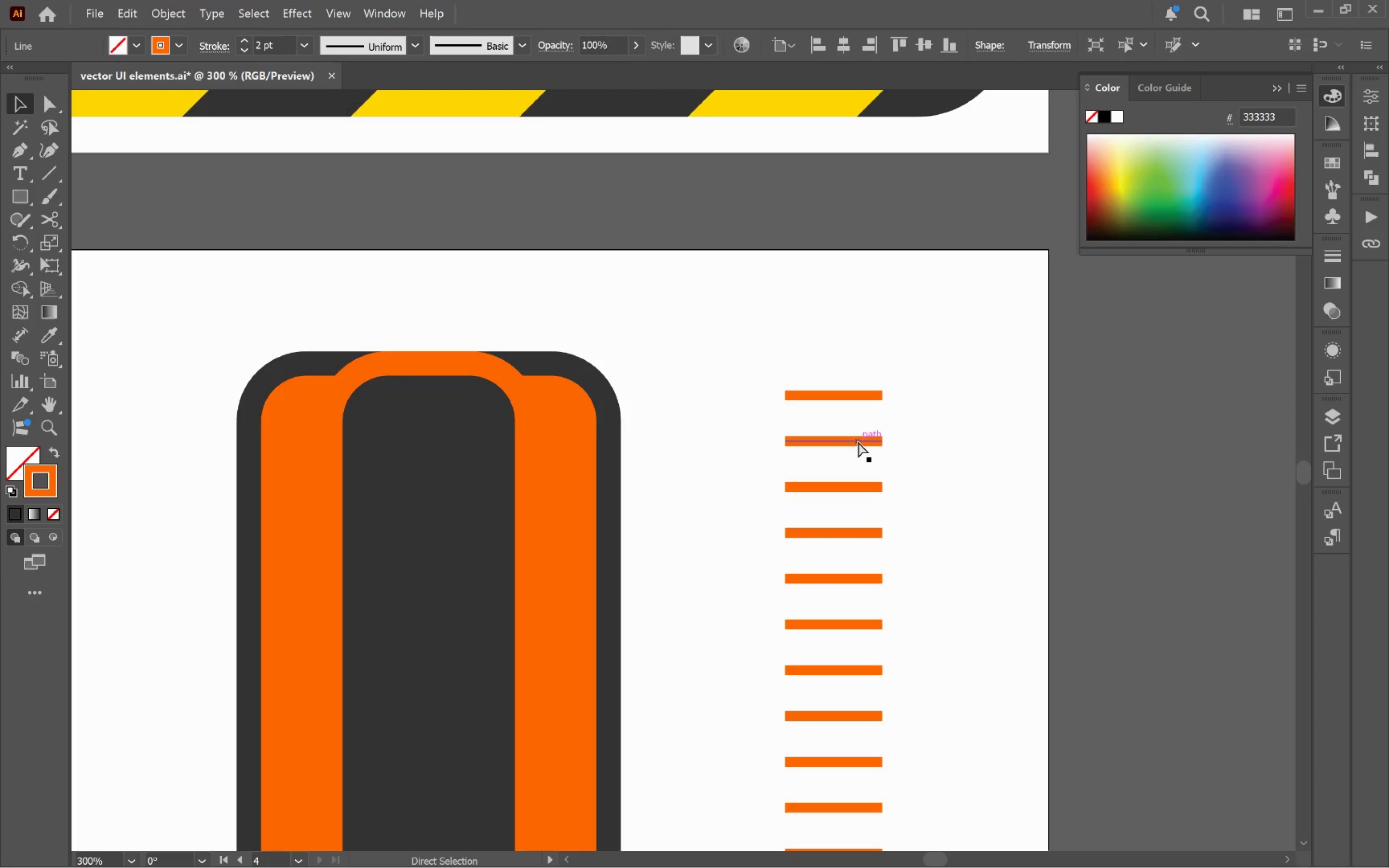 
key(Control+D)
 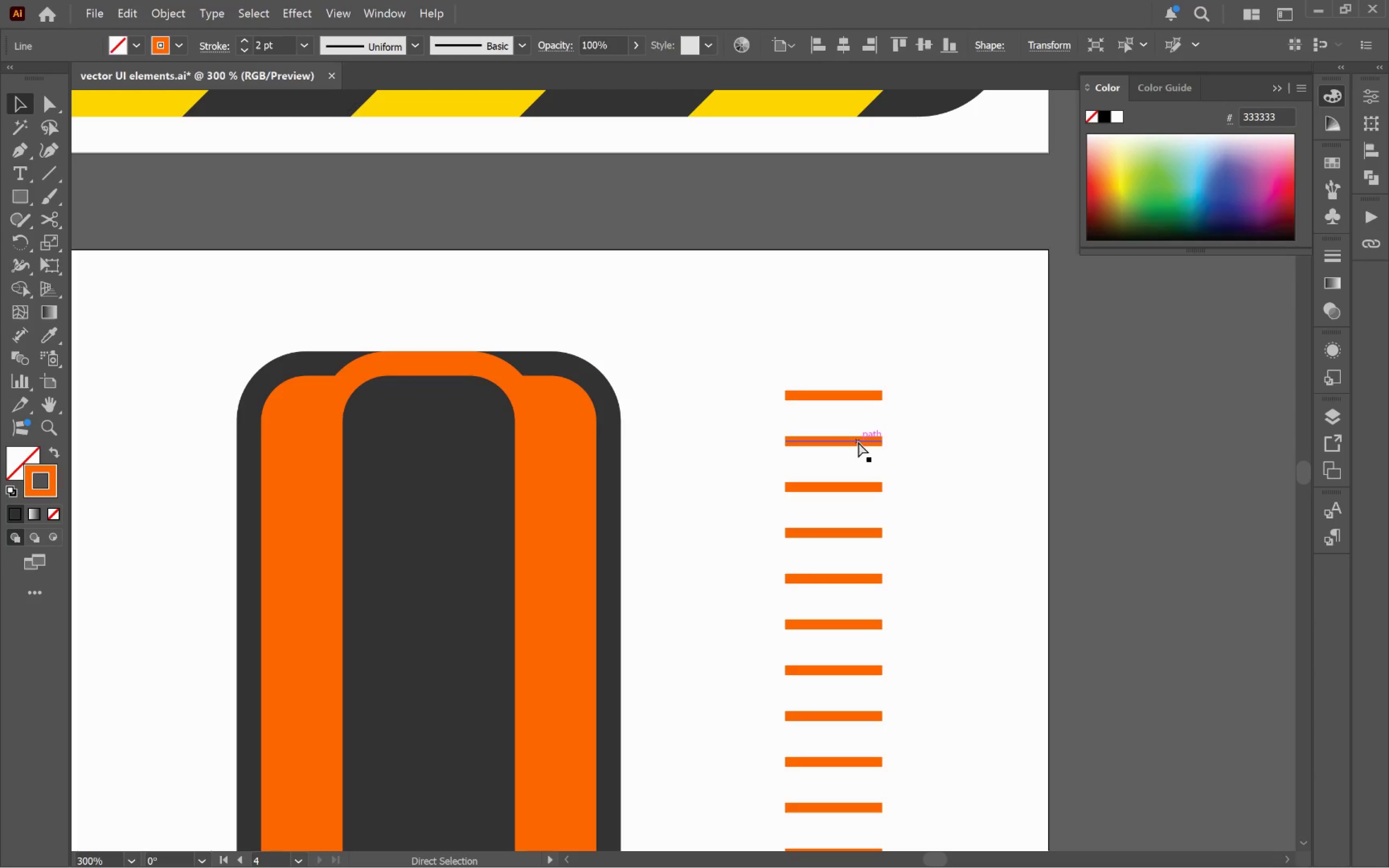 
key(Control+D)
 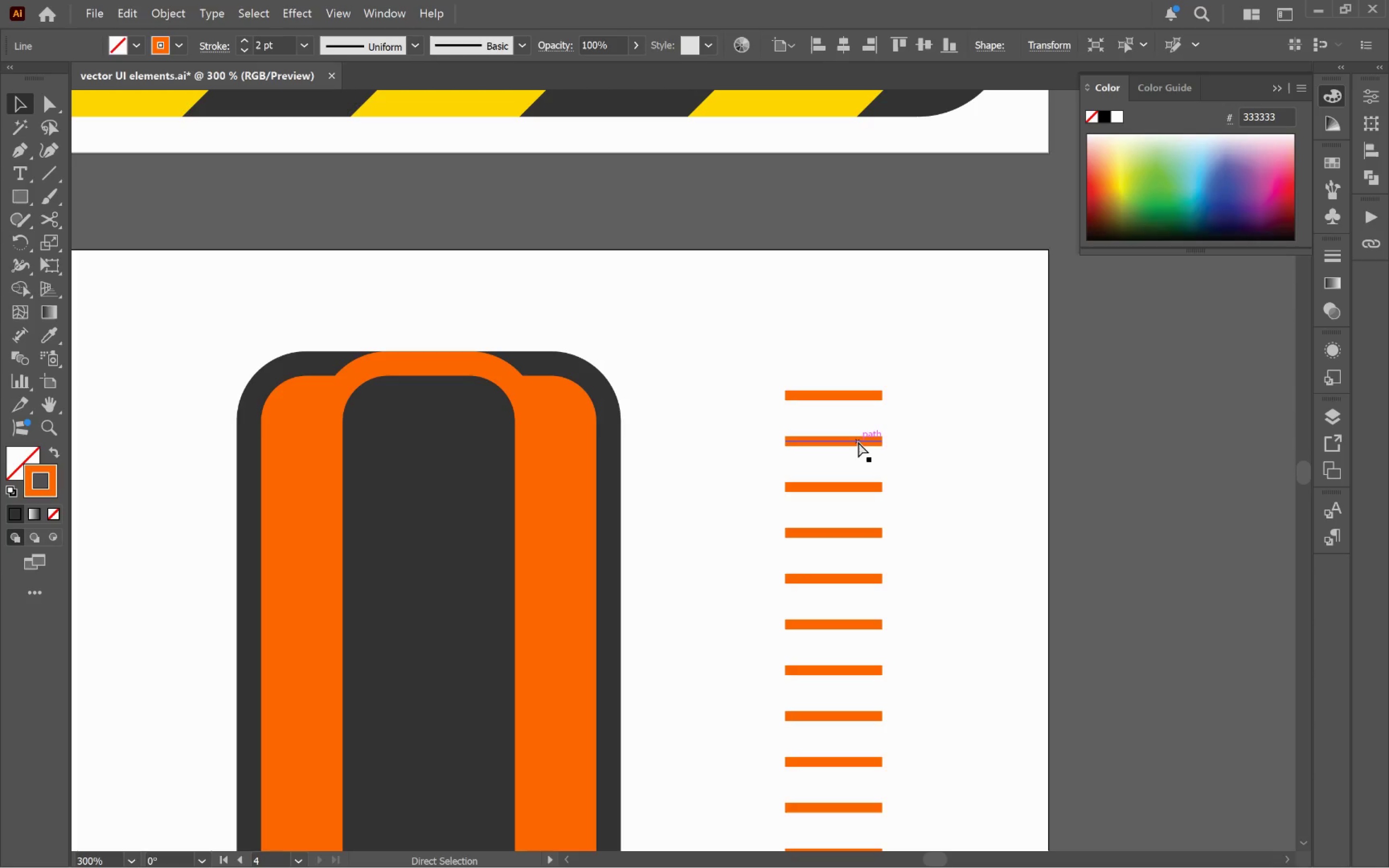 
key(Control+D)
 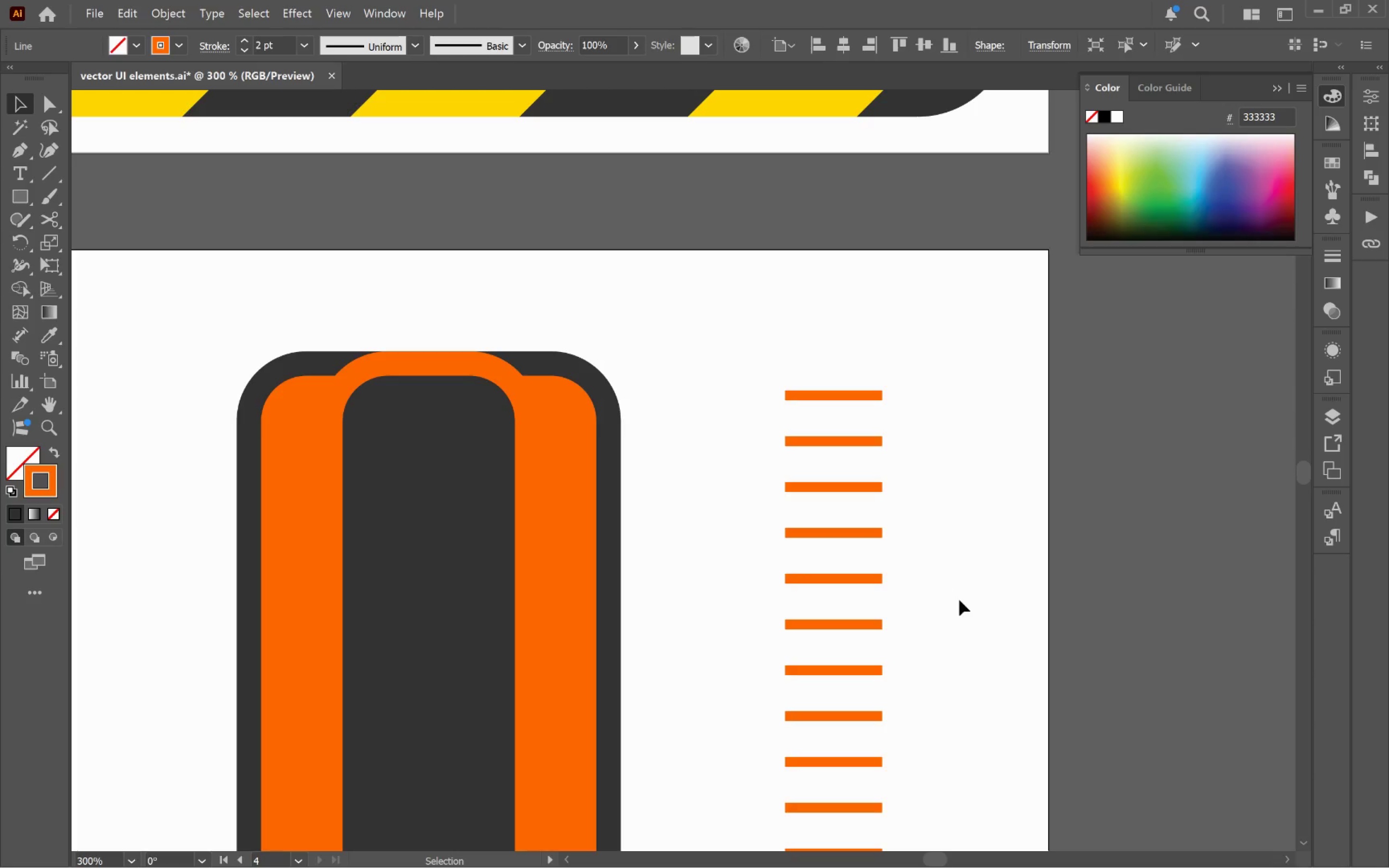 
hold_key(key=AltLeft, duration=0.83)
scroll: coordinate [965, 589], scroll_direction: down, amount: 3.0
 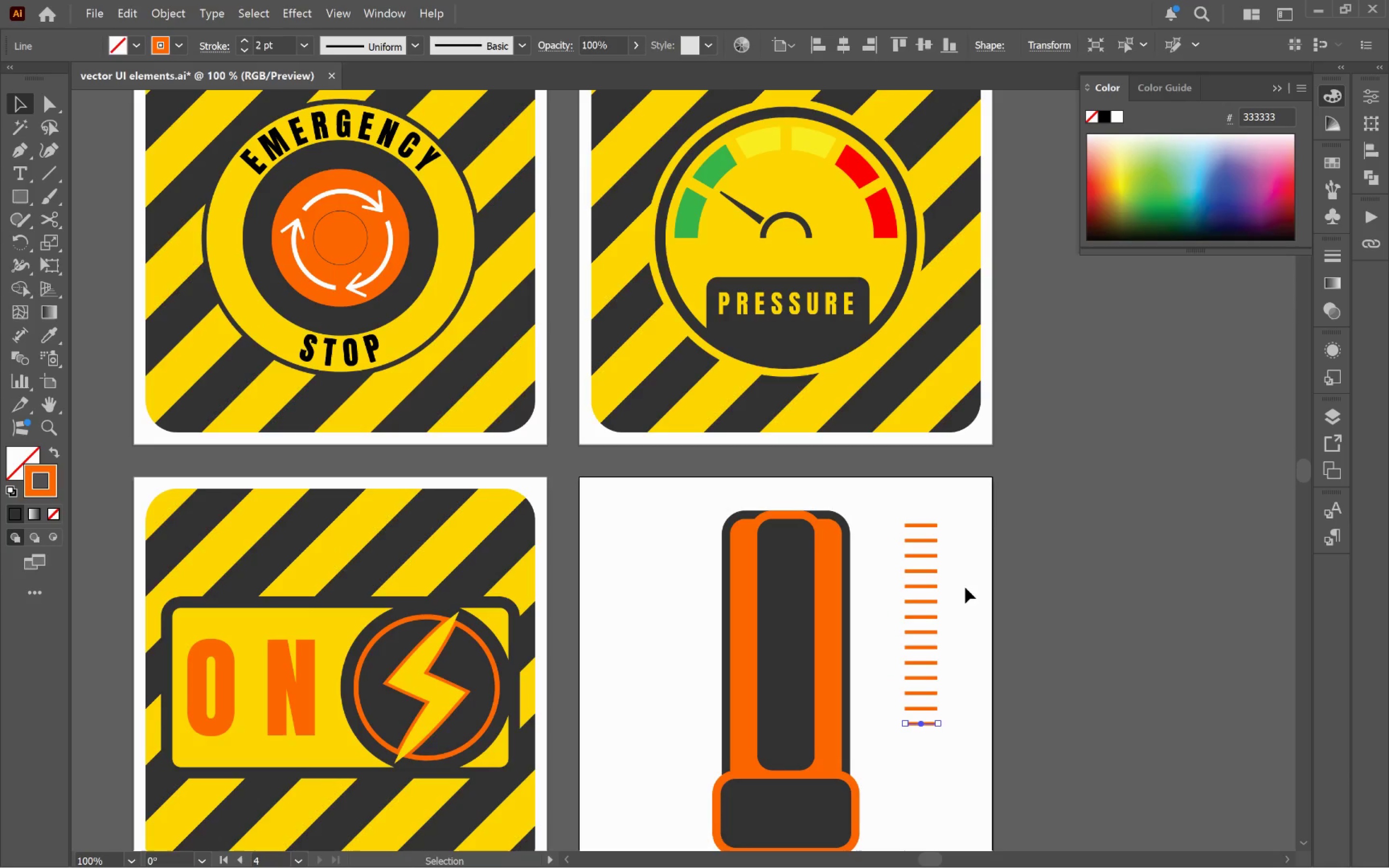 
hold_key(key=Space, duration=0.58)
 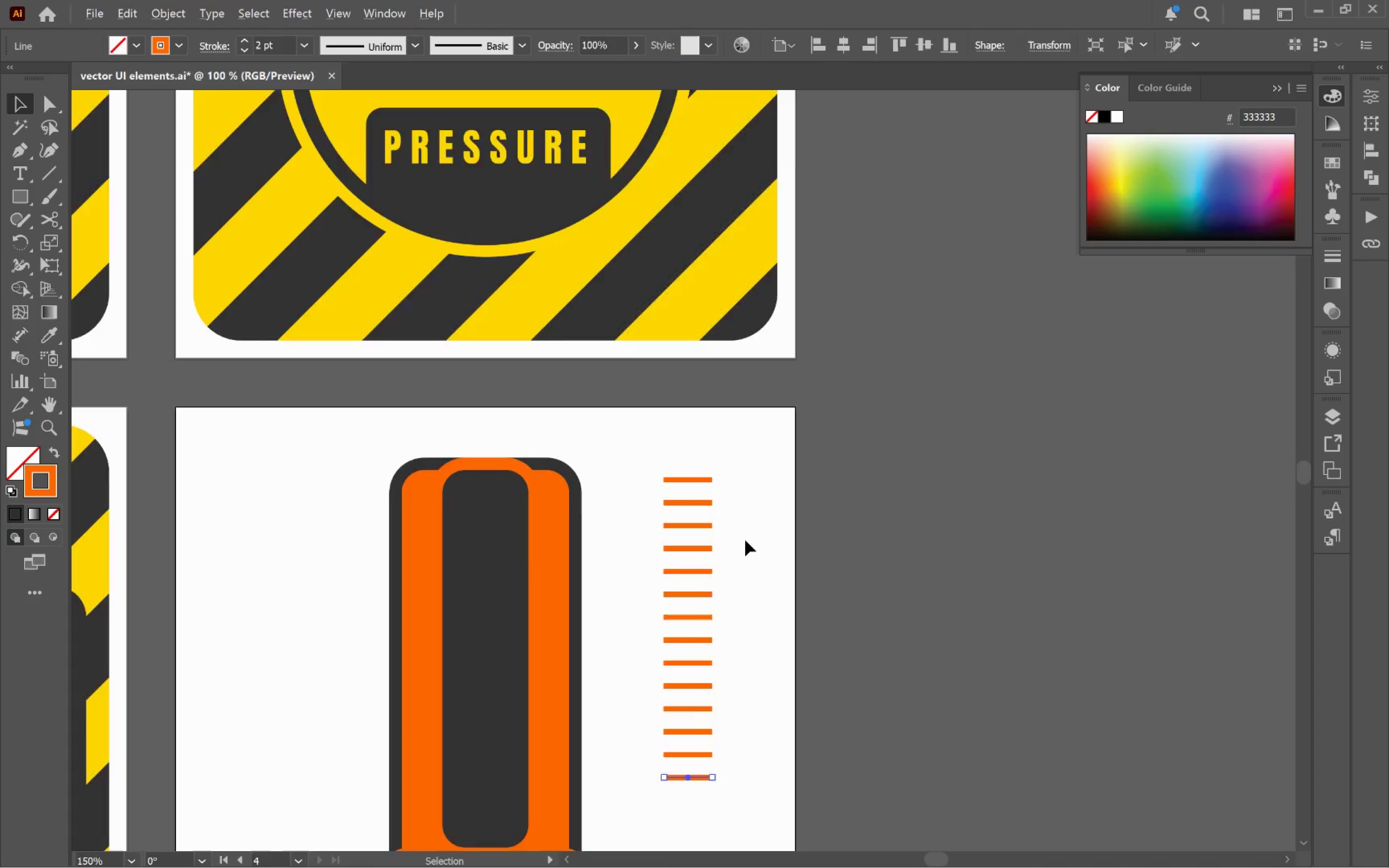 
left_click_drag(start_coordinate=[966, 582], to_coordinate=[751, 556])
 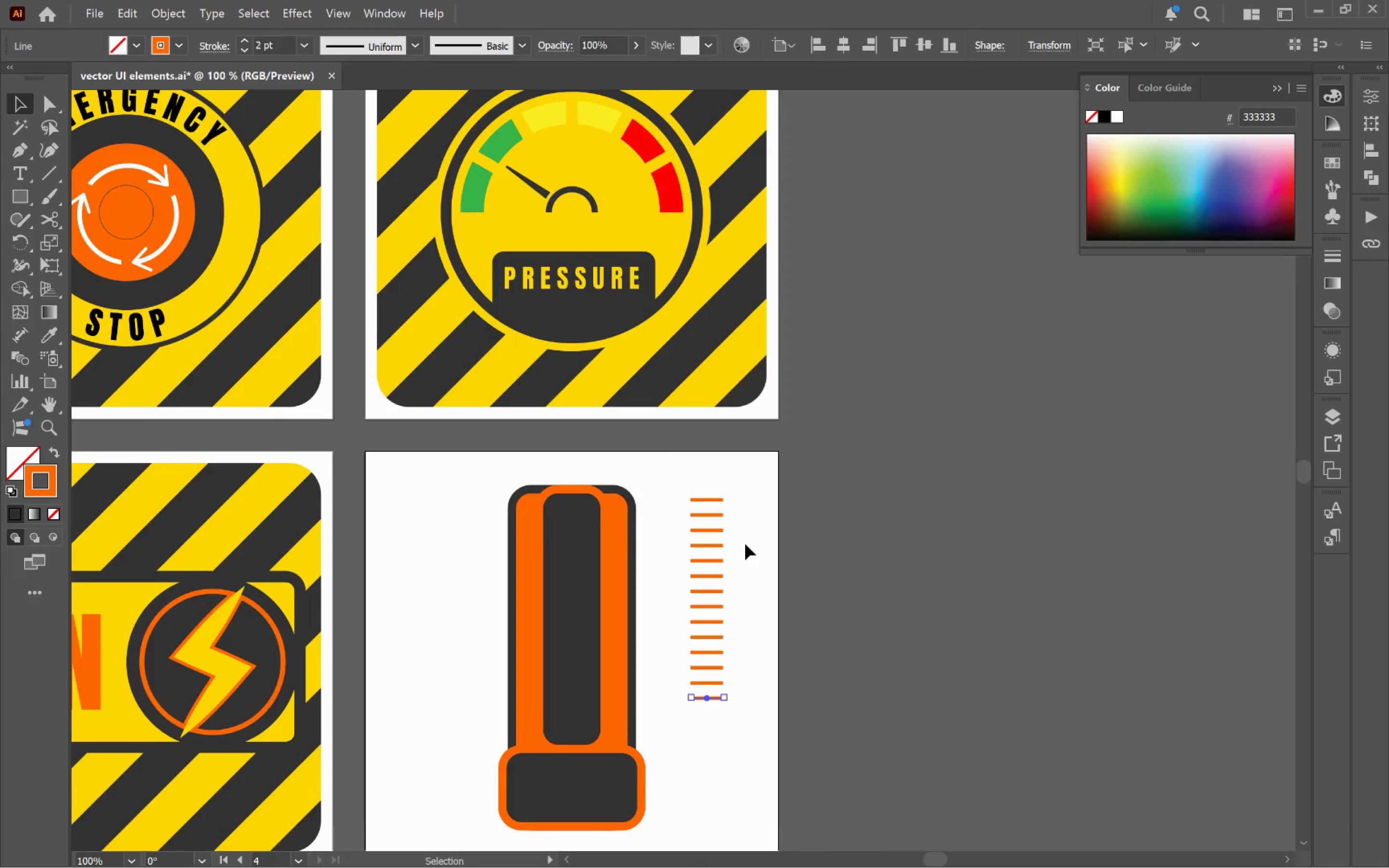 
hold_key(key=AltLeft, duration=0.75)
scroll: coordinate [745, 540], scroll_direction: up, amount: 3.0
 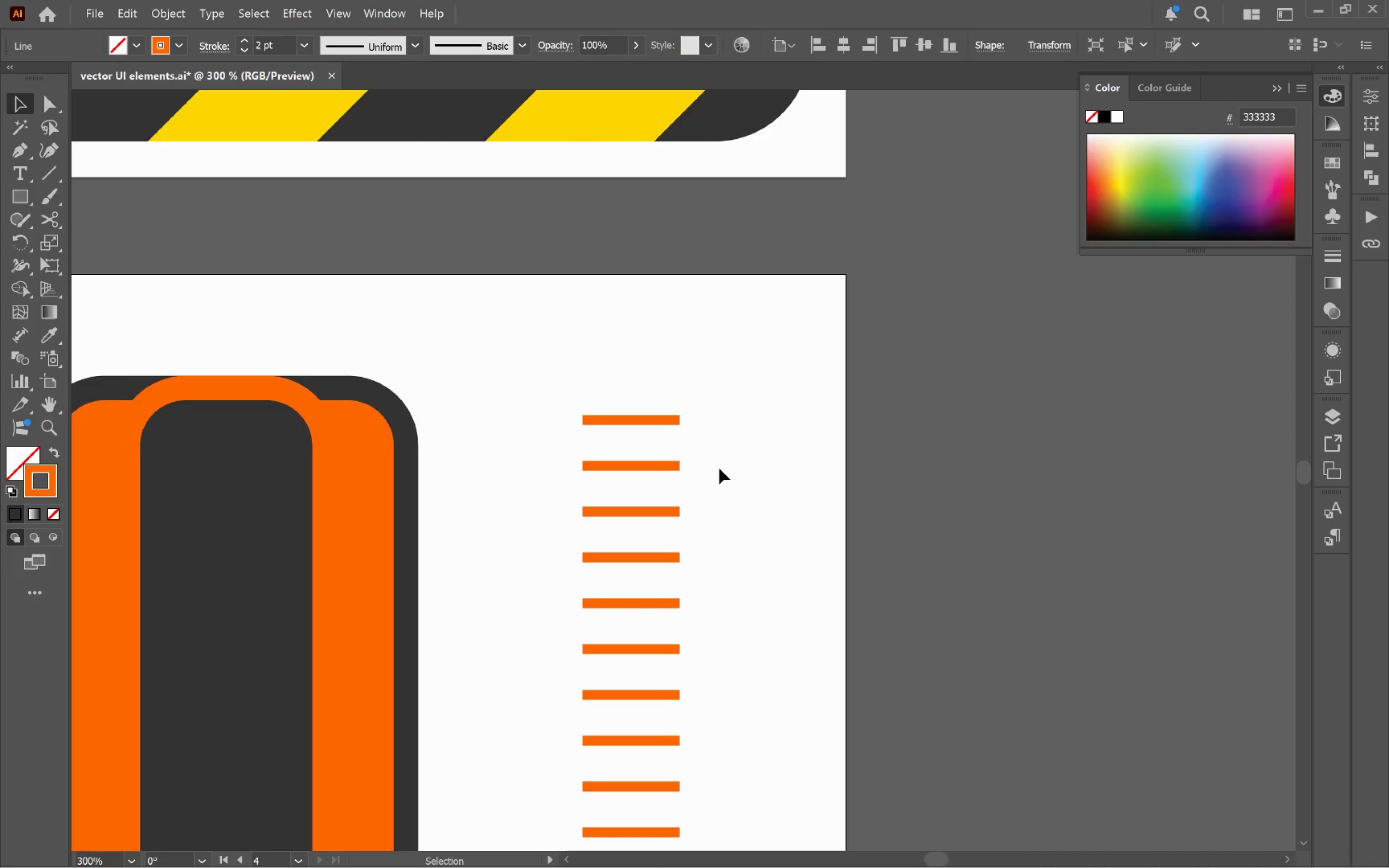 
left_click_drag(start_coordinate=[698, 449], to_coordinate=[646, 573])
 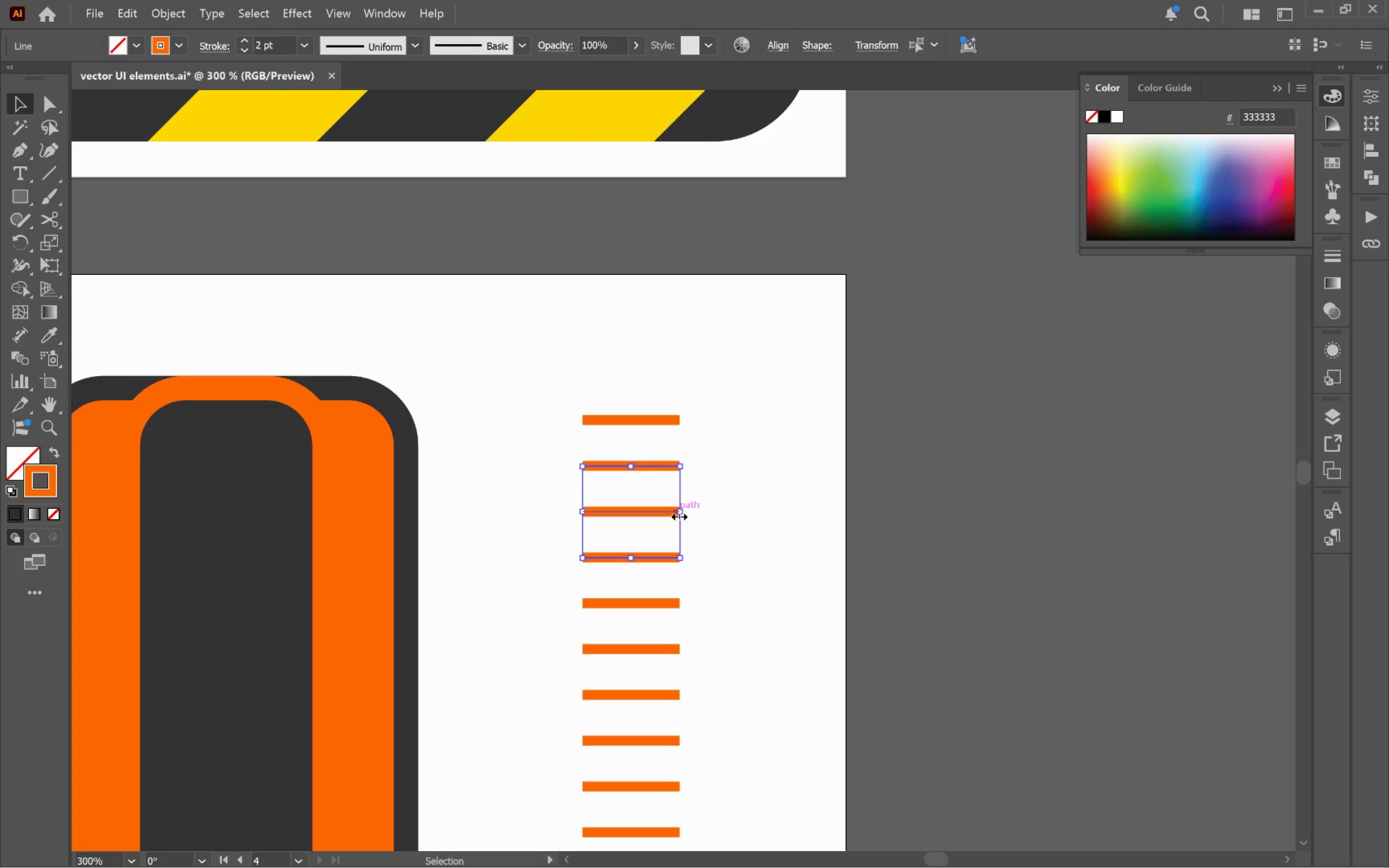 
left_click_drag(start_coordinate=[678, 511], to_coordinate=[648, 509])
 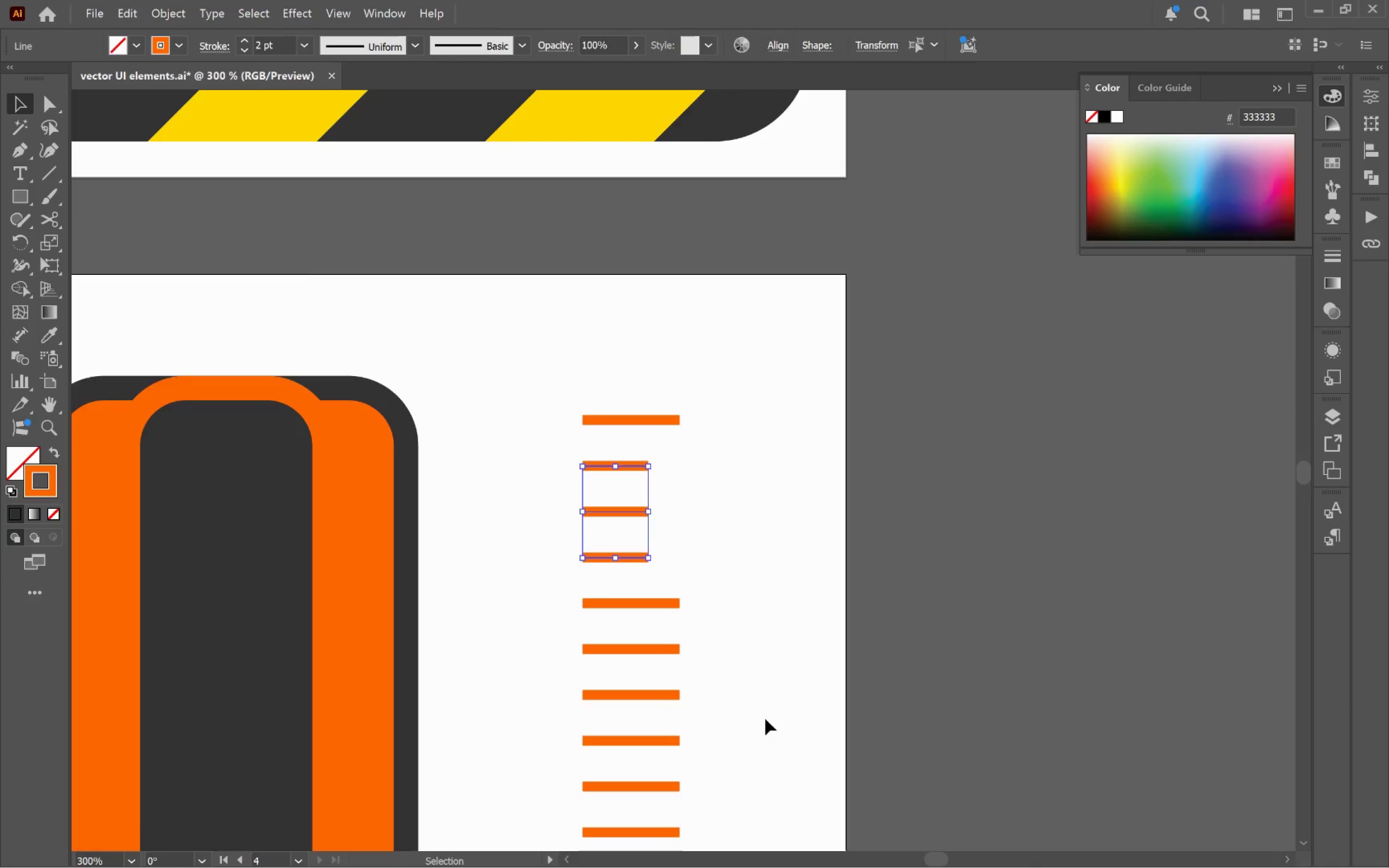 
scroll: coordinate [768, 680], scroll_direction: down, amount: 7.0
 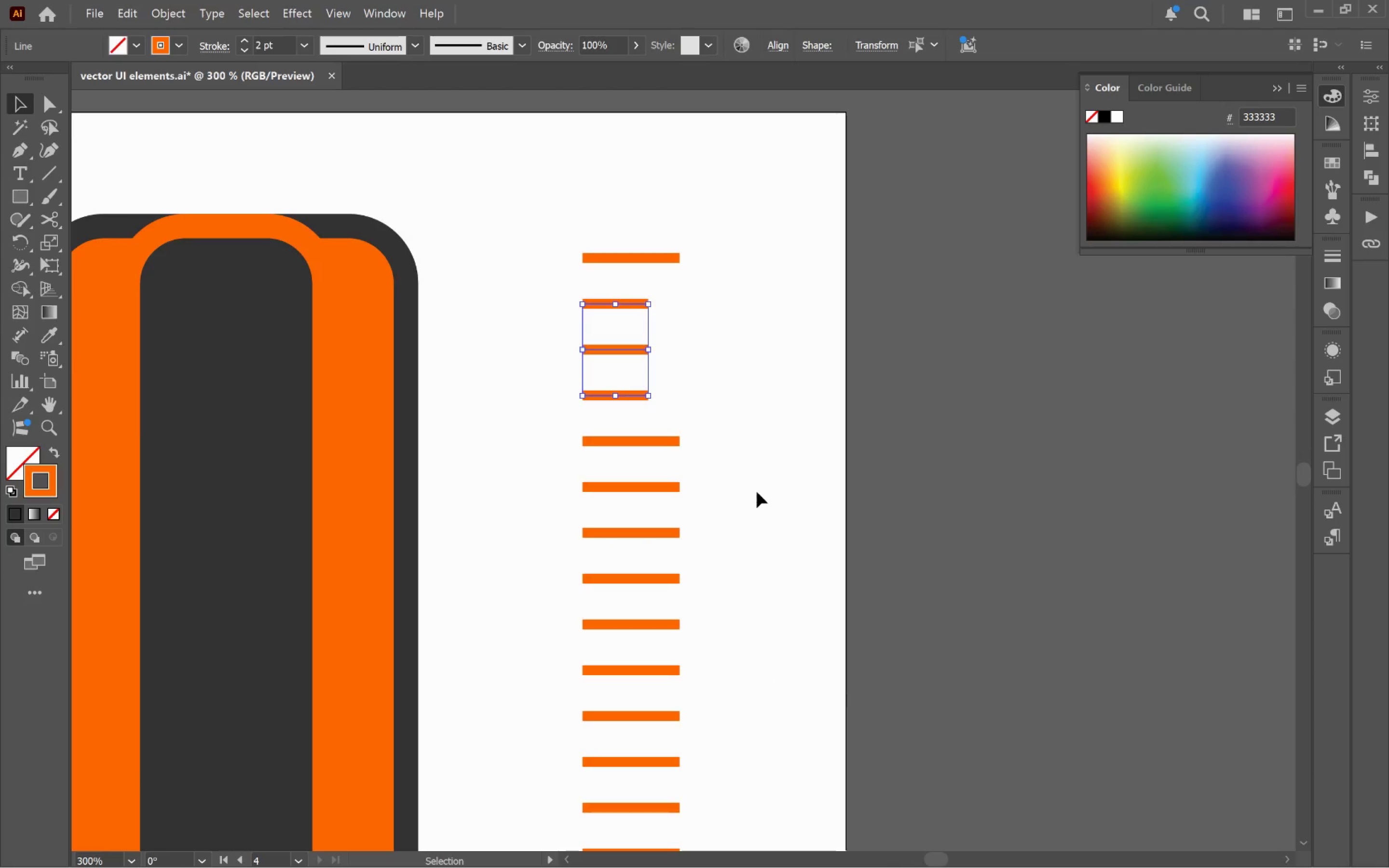 
left_click_drag(start_coordinate=[693, 471], to_coordinate=[653, 587])
 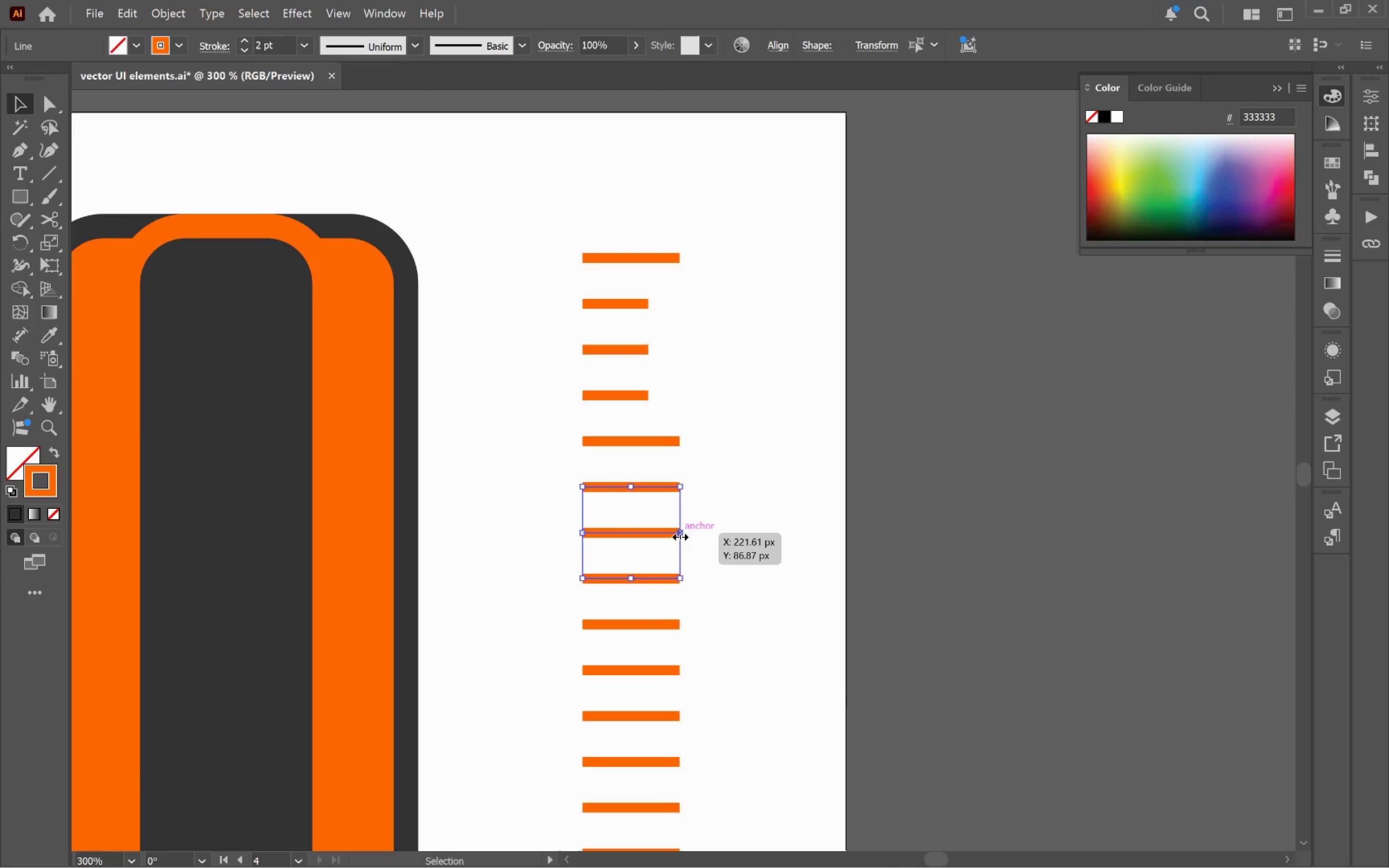 
left_click_drag(start_coordinate=[678, 533], to_coordinate=[646, 535])
 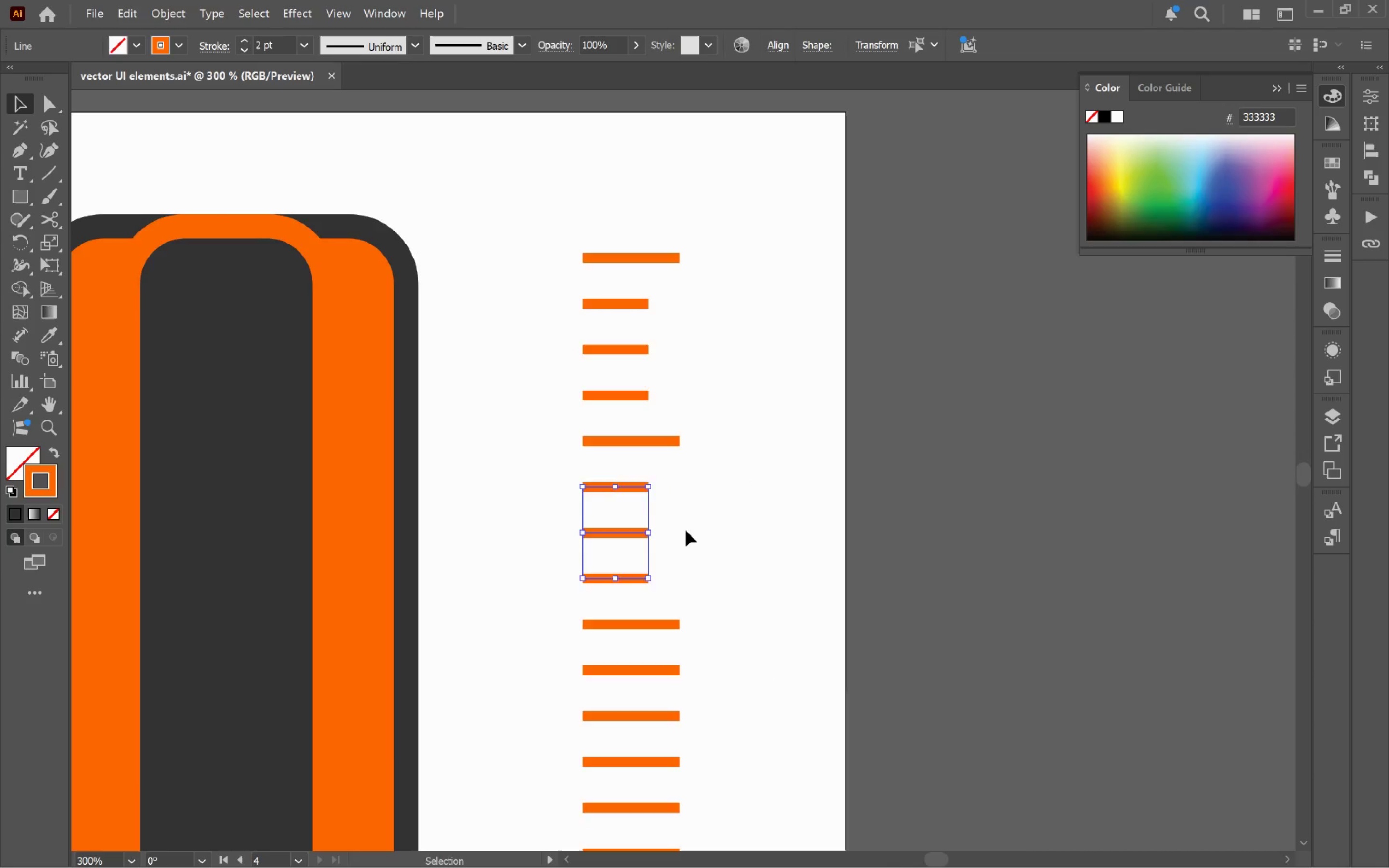 
scroll: coordinate [699, 521], scroll_direction: down, amount: 8.0
 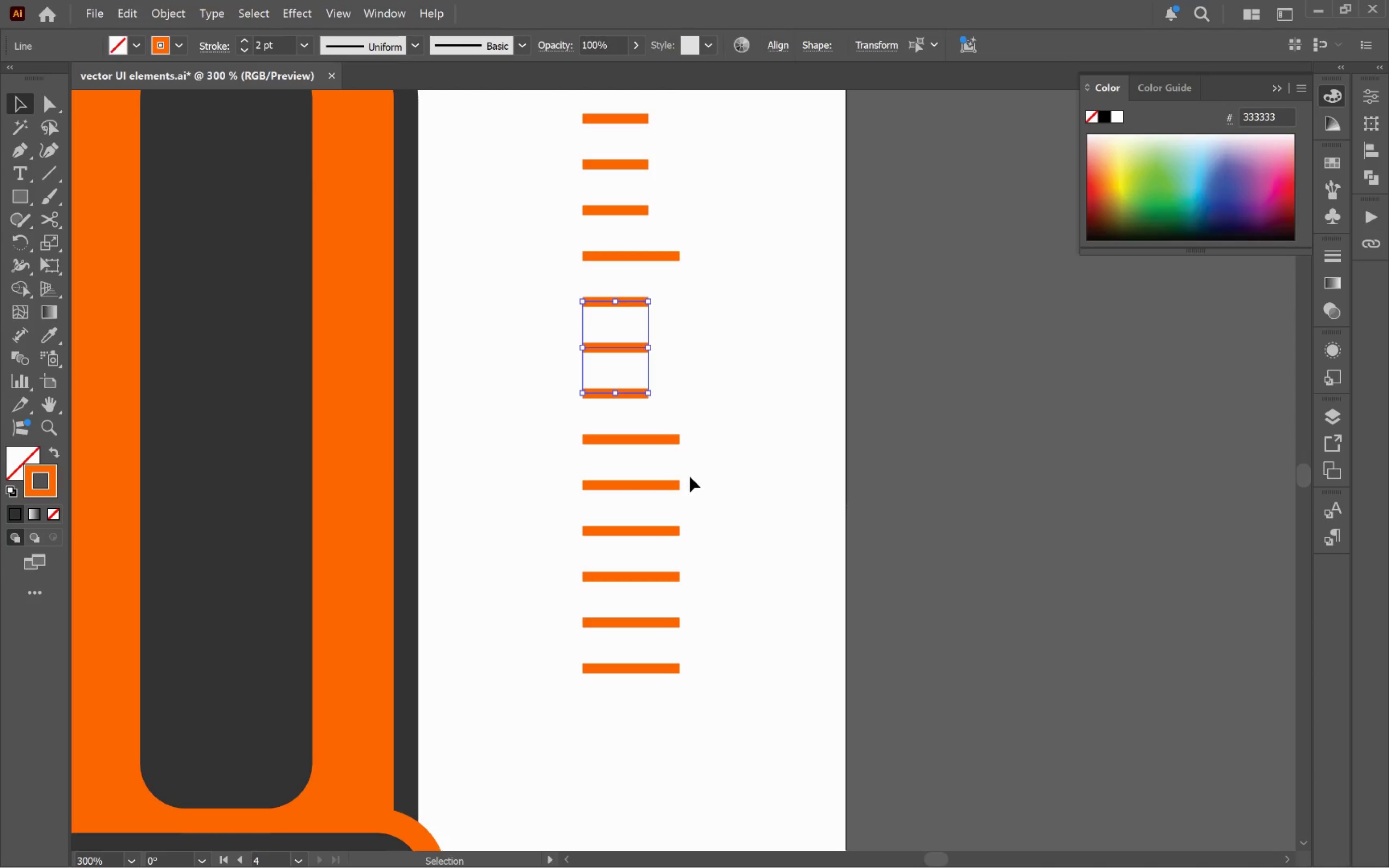 
left_click_drag(start_coordinate=[690, 476], to_coordinate=[652, 594])
 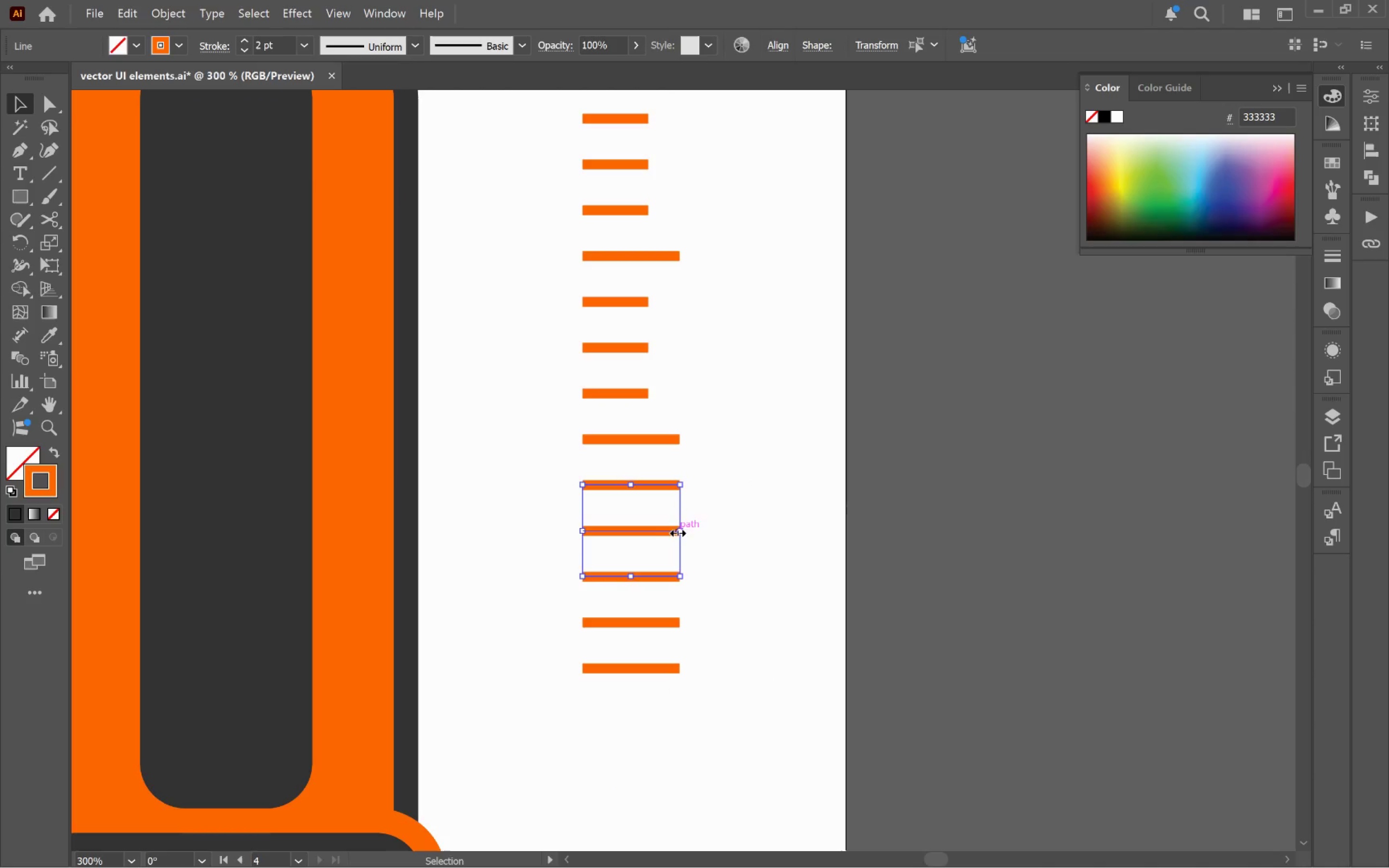 
left_click_drag(start_coordinate=[678, 531], to_coordinate=[649, 529])
 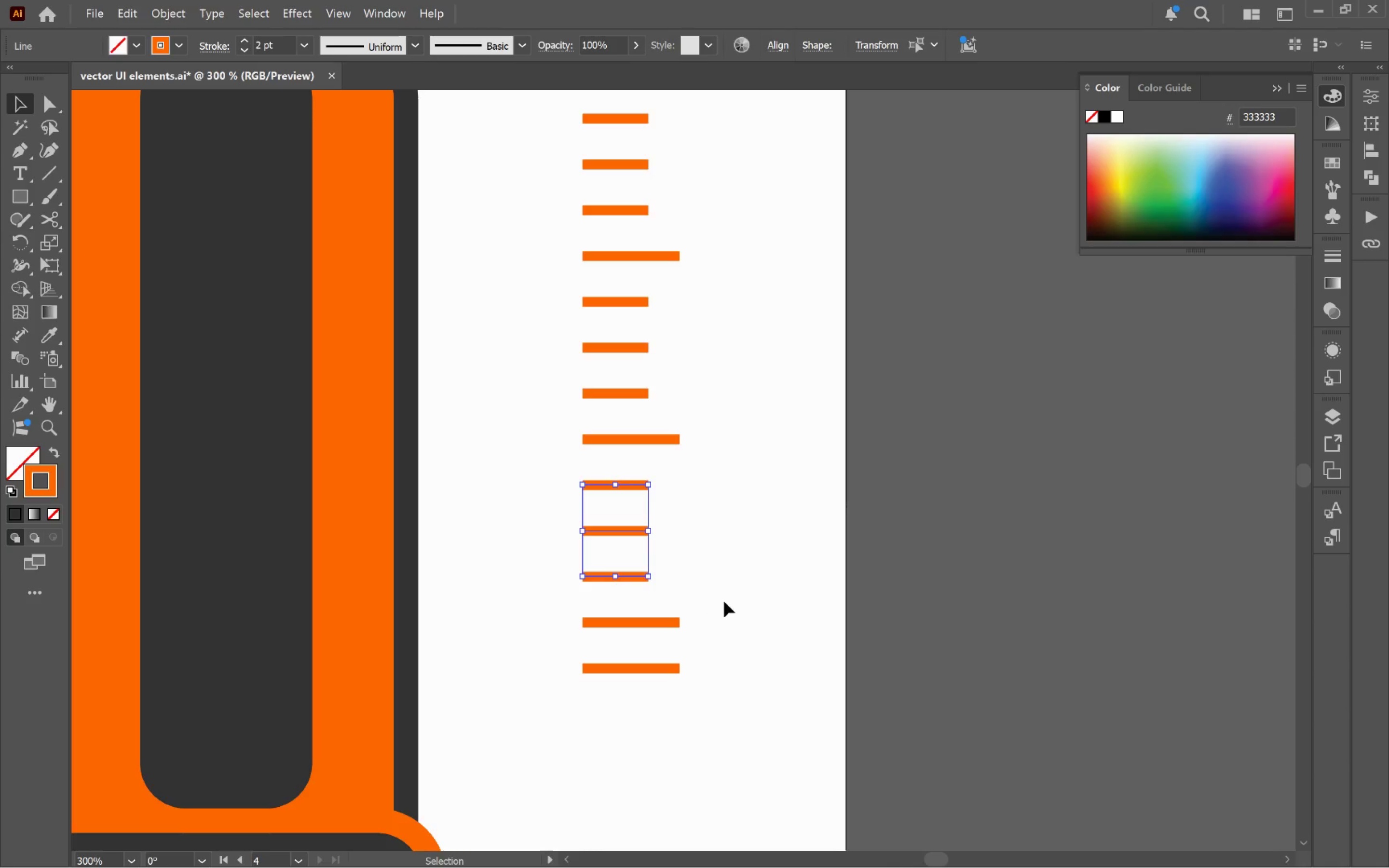 
left_click([724, 601])
 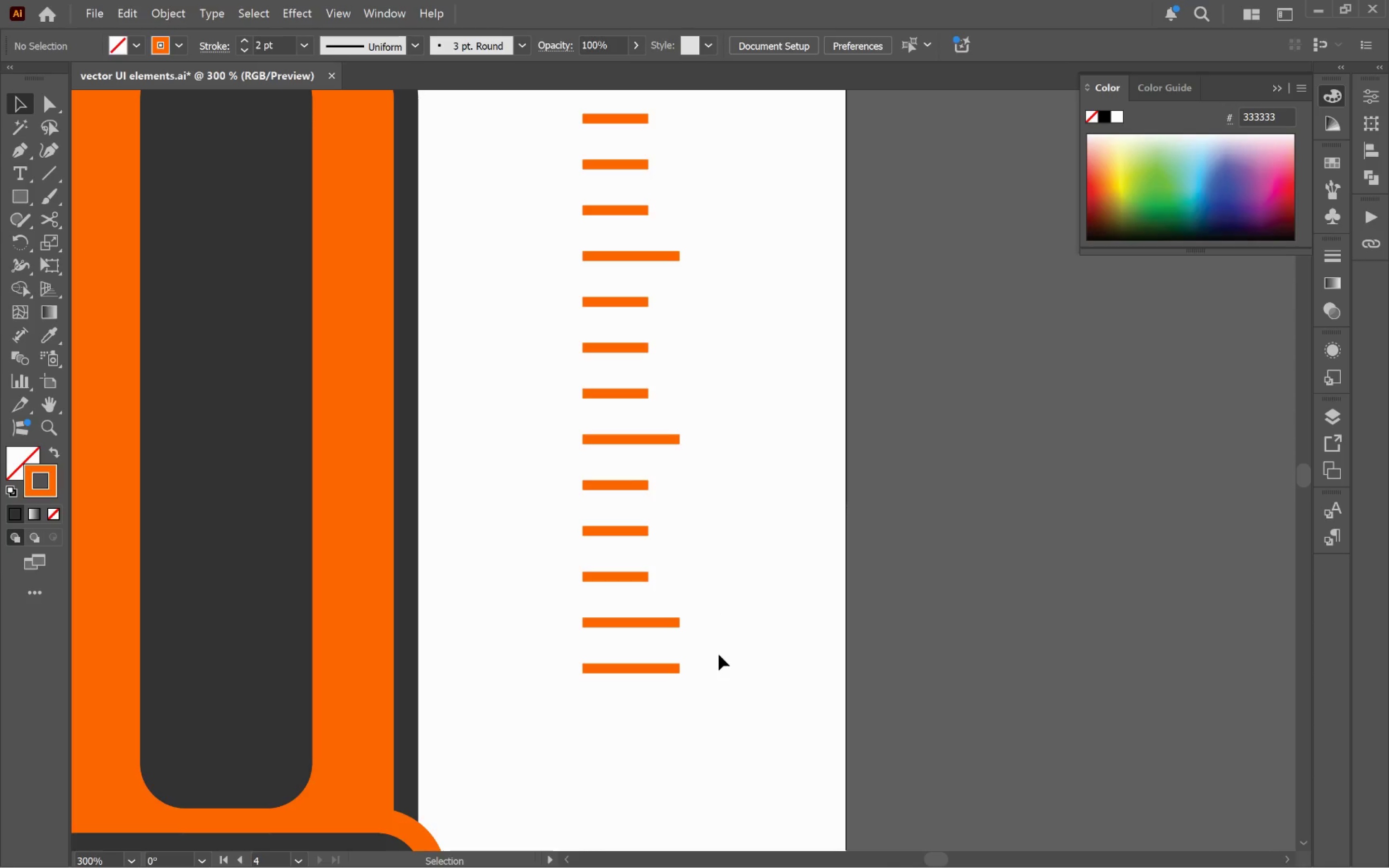 
scroll: coordinate [731, 646], scroll_direction: down, amount: 4.0
 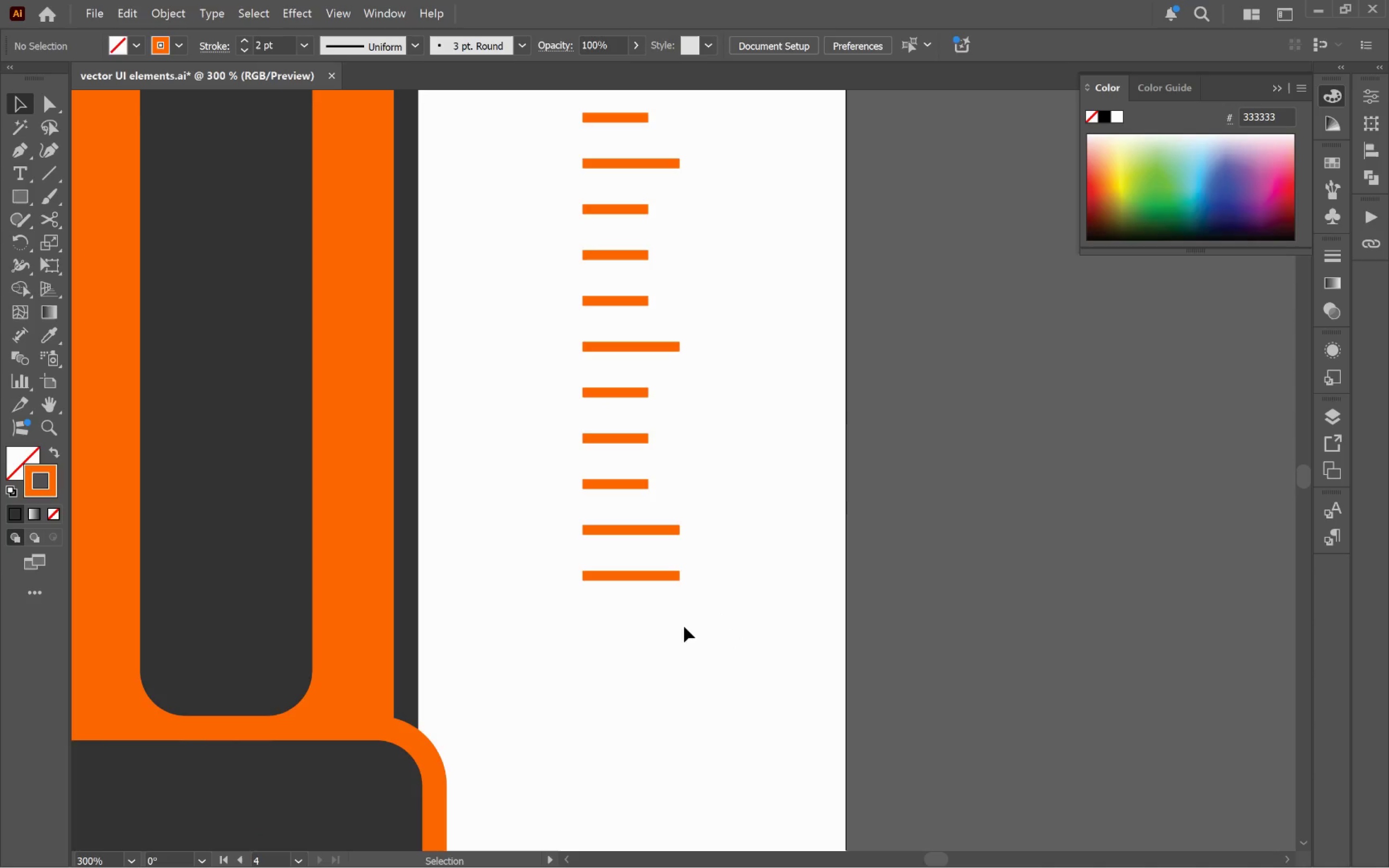 
left_click([658, 576])
 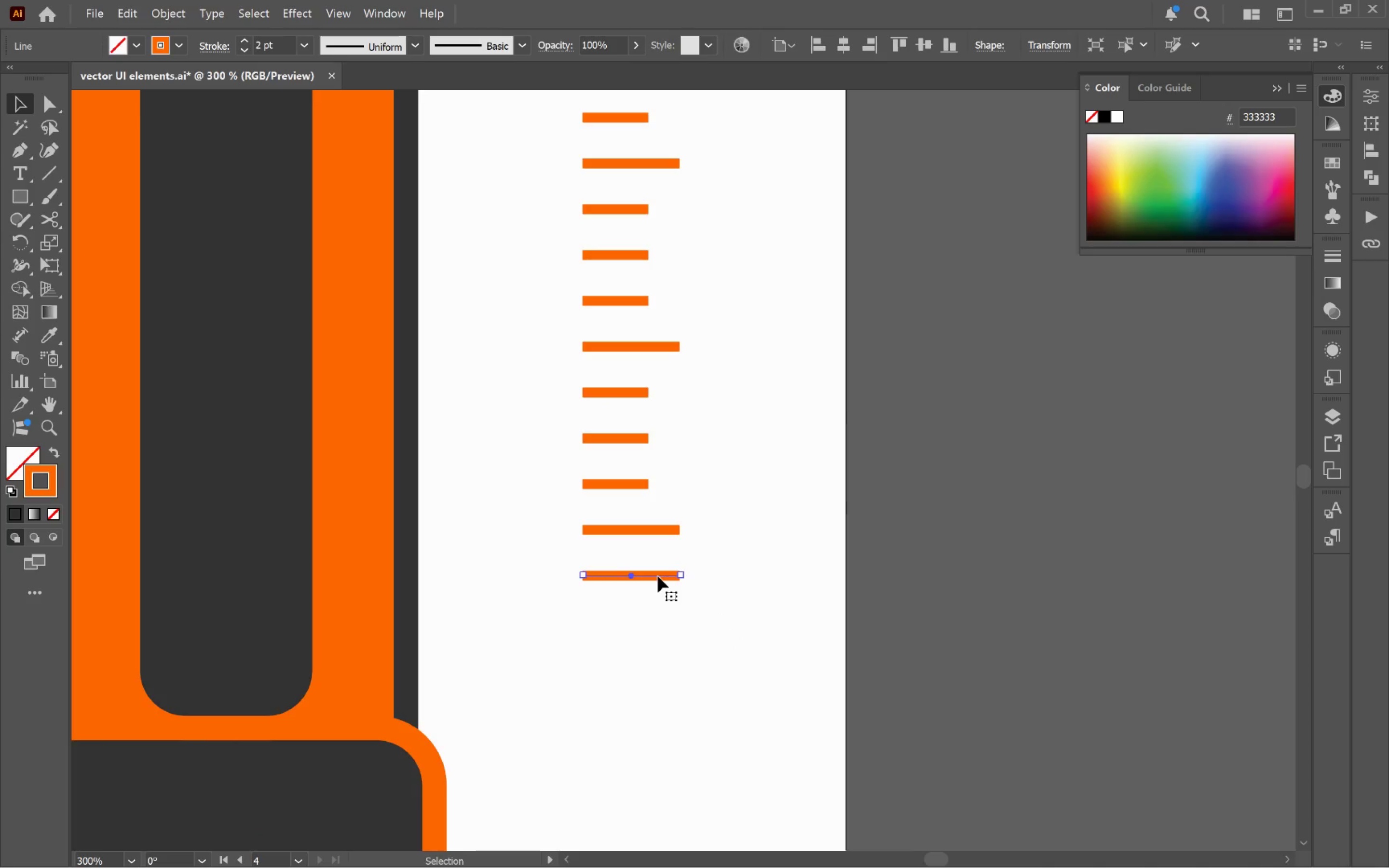 
key(Backspace)
 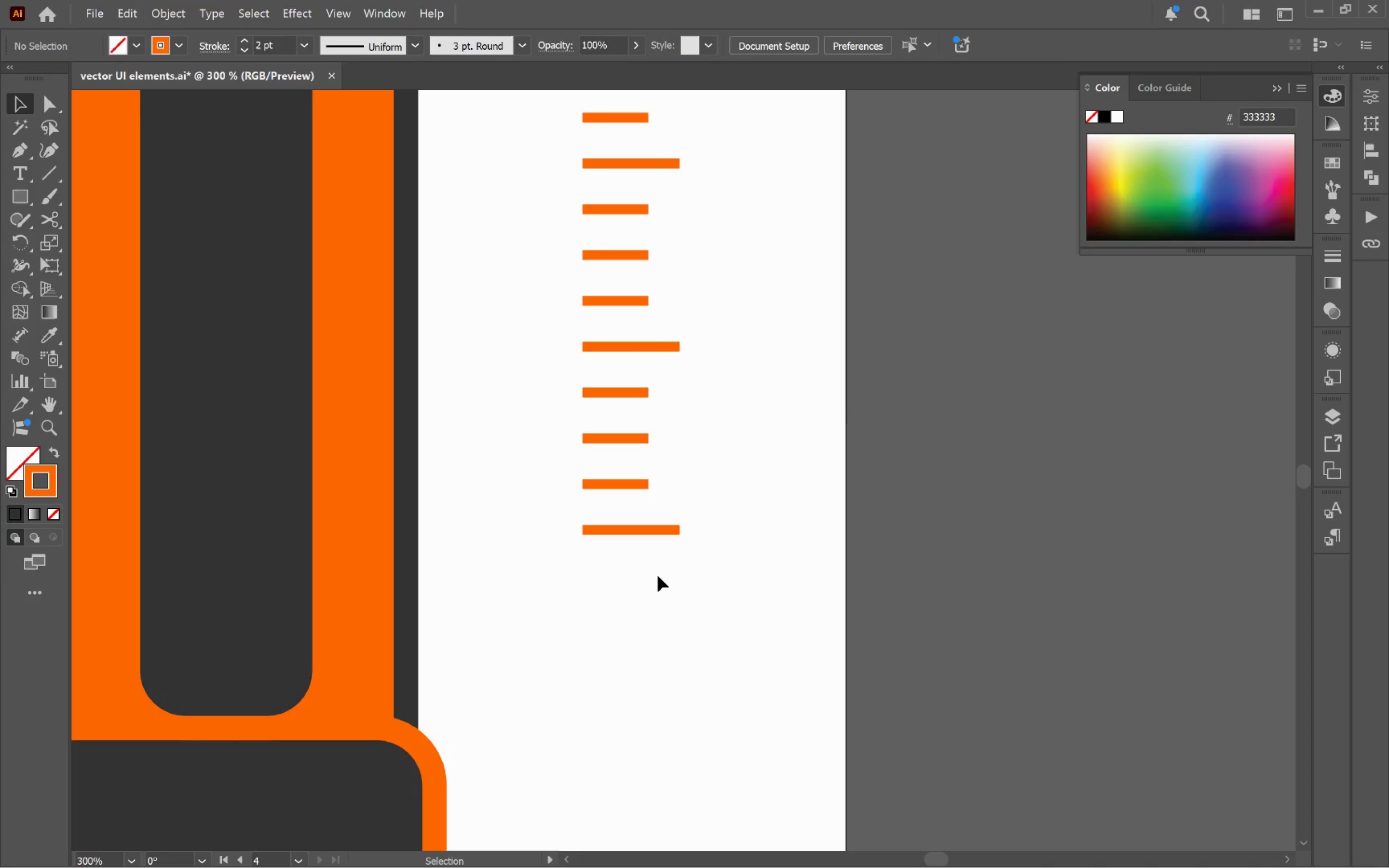 
hold_key(key=AltLeft, duration=0.55)
 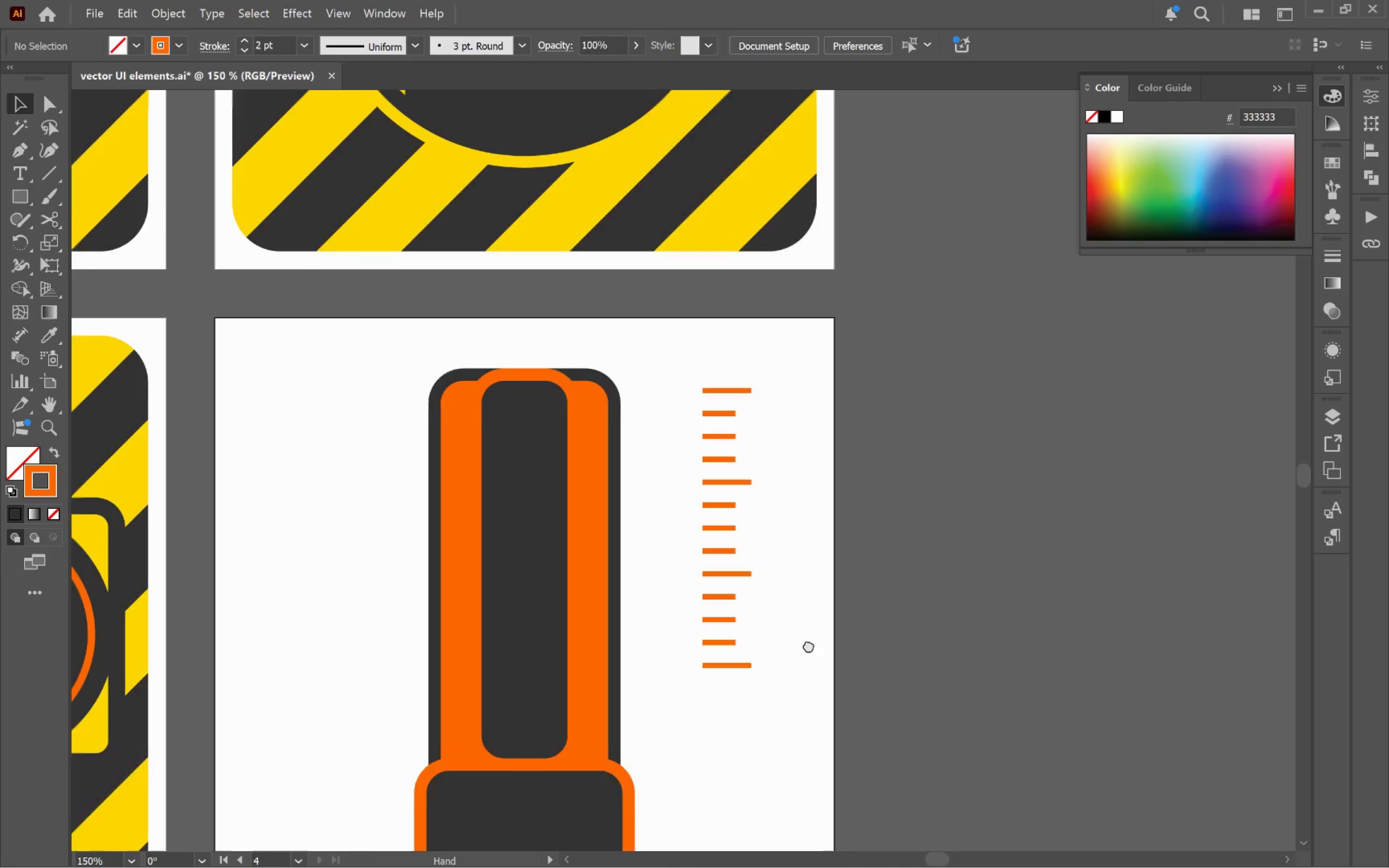 
hold_key(key=Space, duration=0.56)
 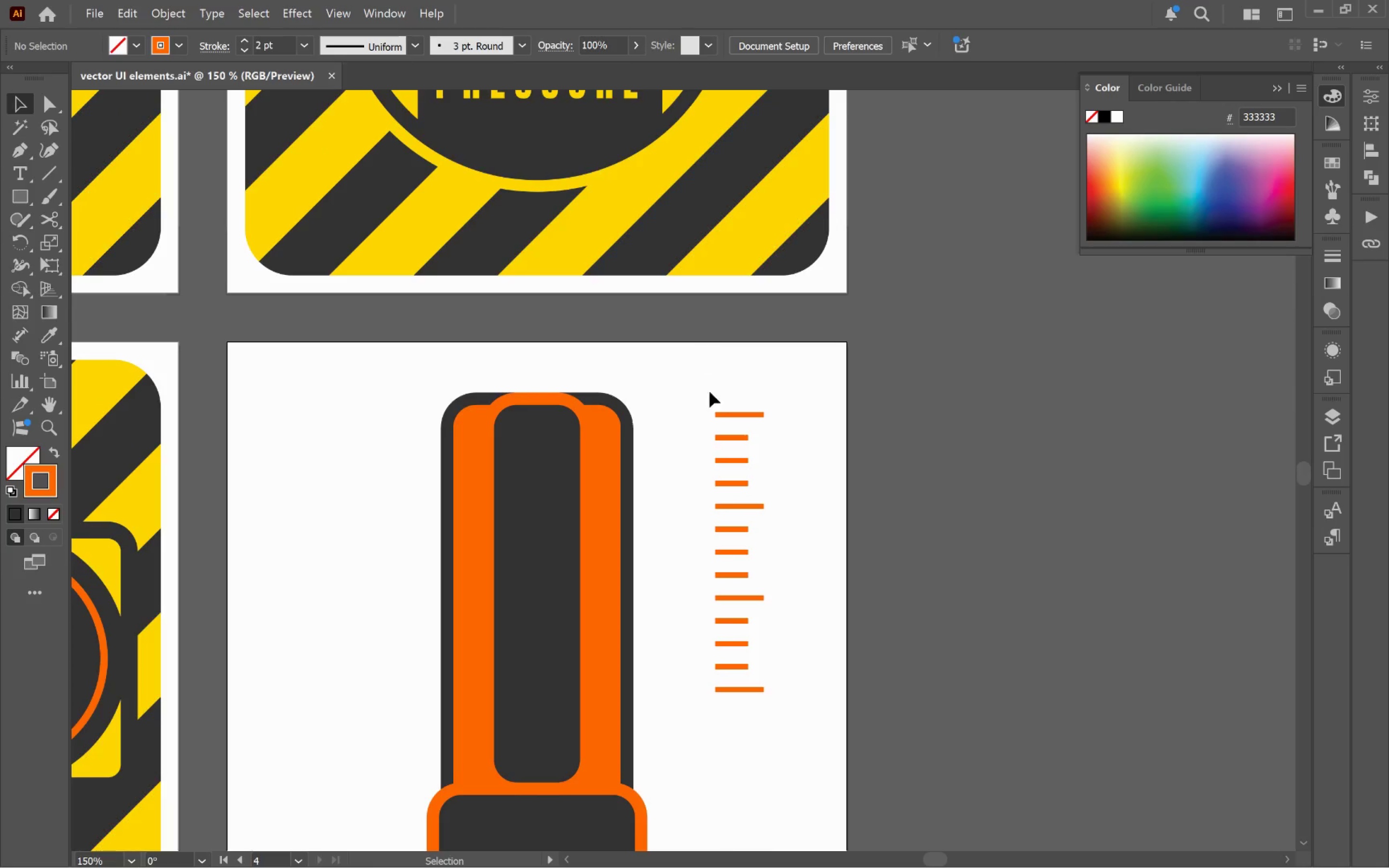 
scroll: coordinate [658, 575], scroll_direction: down, amount: 2.0
 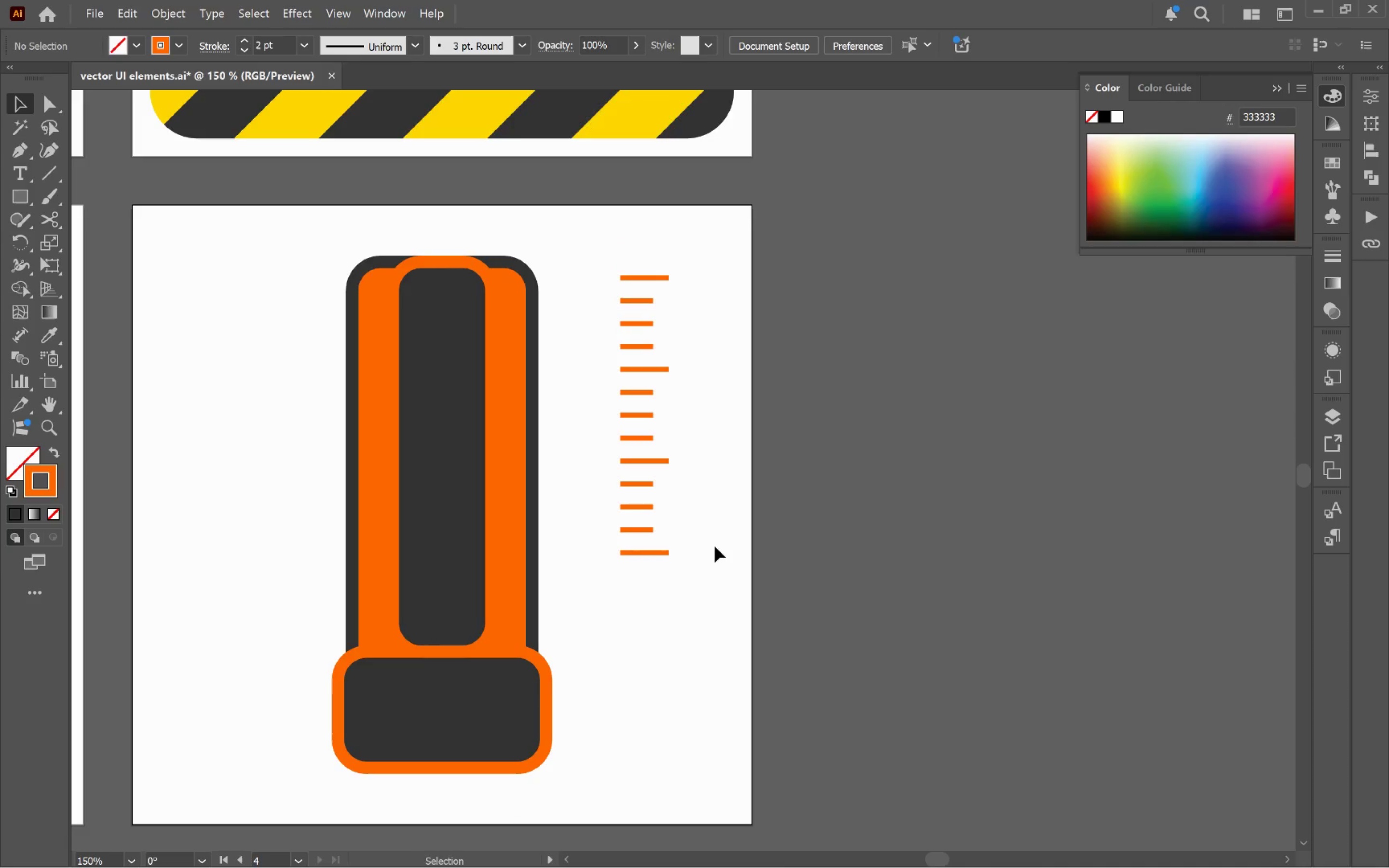 
left_click_drag(start_coordinate=[719, 517], to_coordinate=[814, 654])
 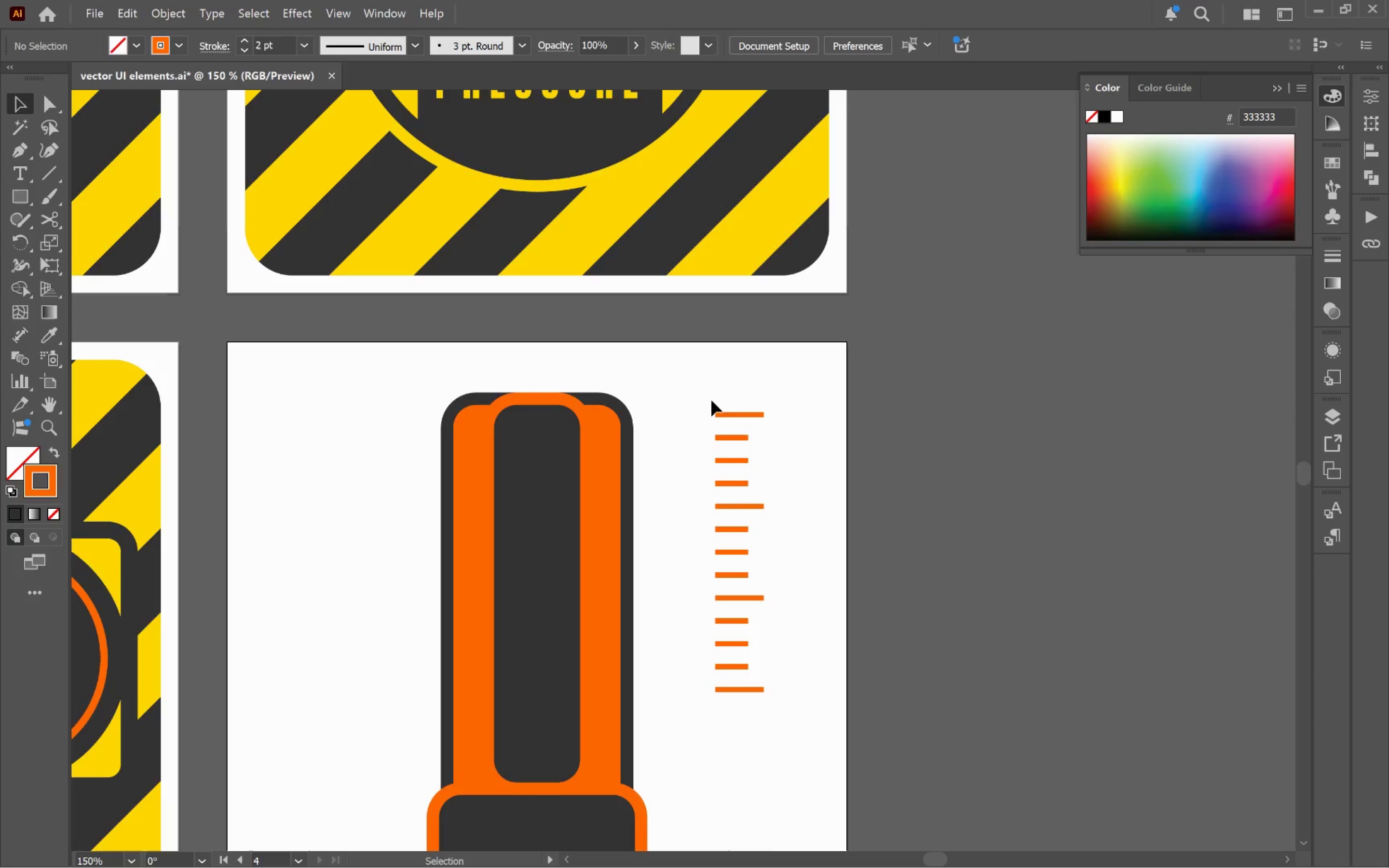 
left_click_drag(start_coordinate=[706, 393], to_coordinate=[799, 759])
 